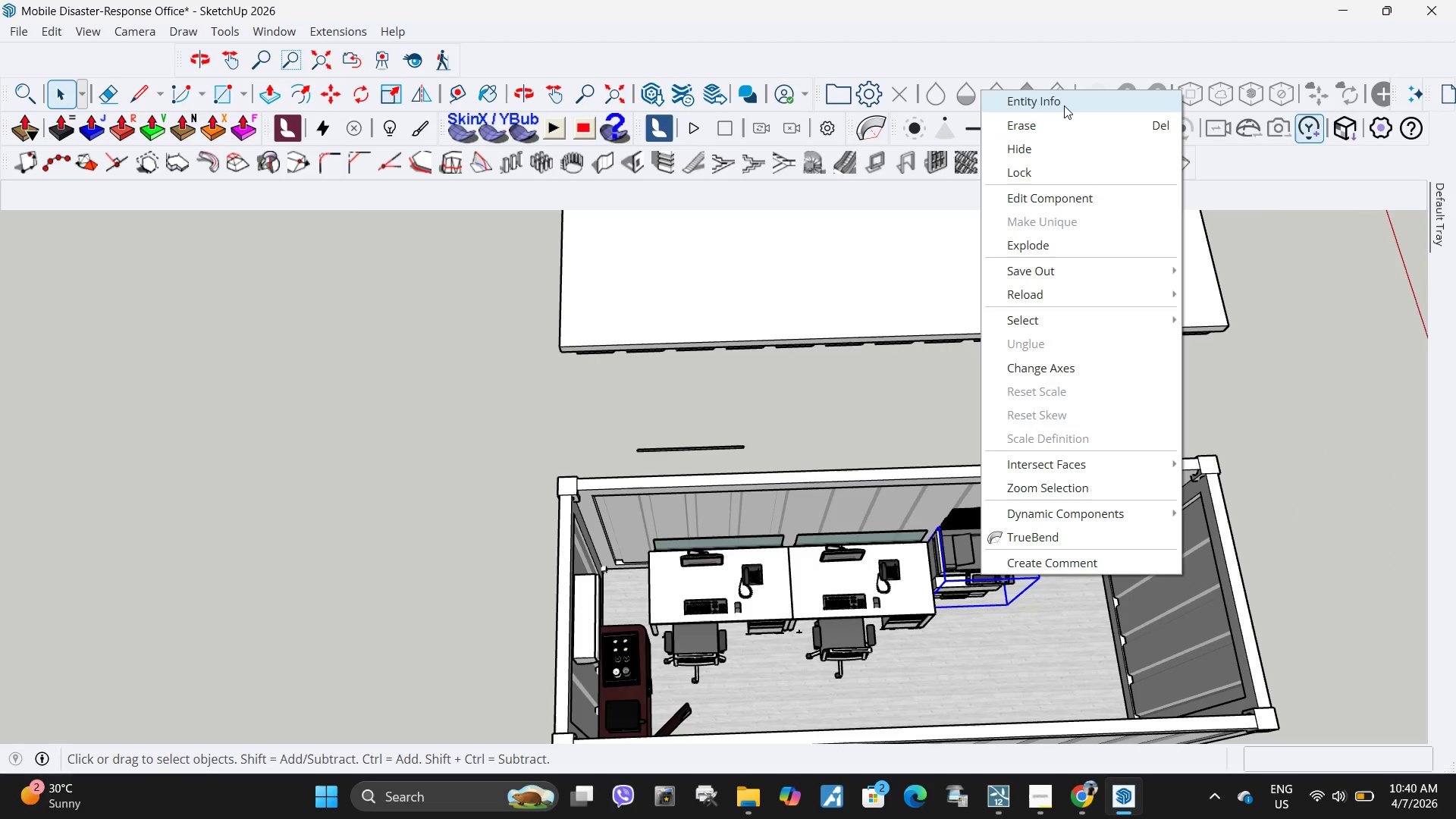 
left_click([1063, 105])
 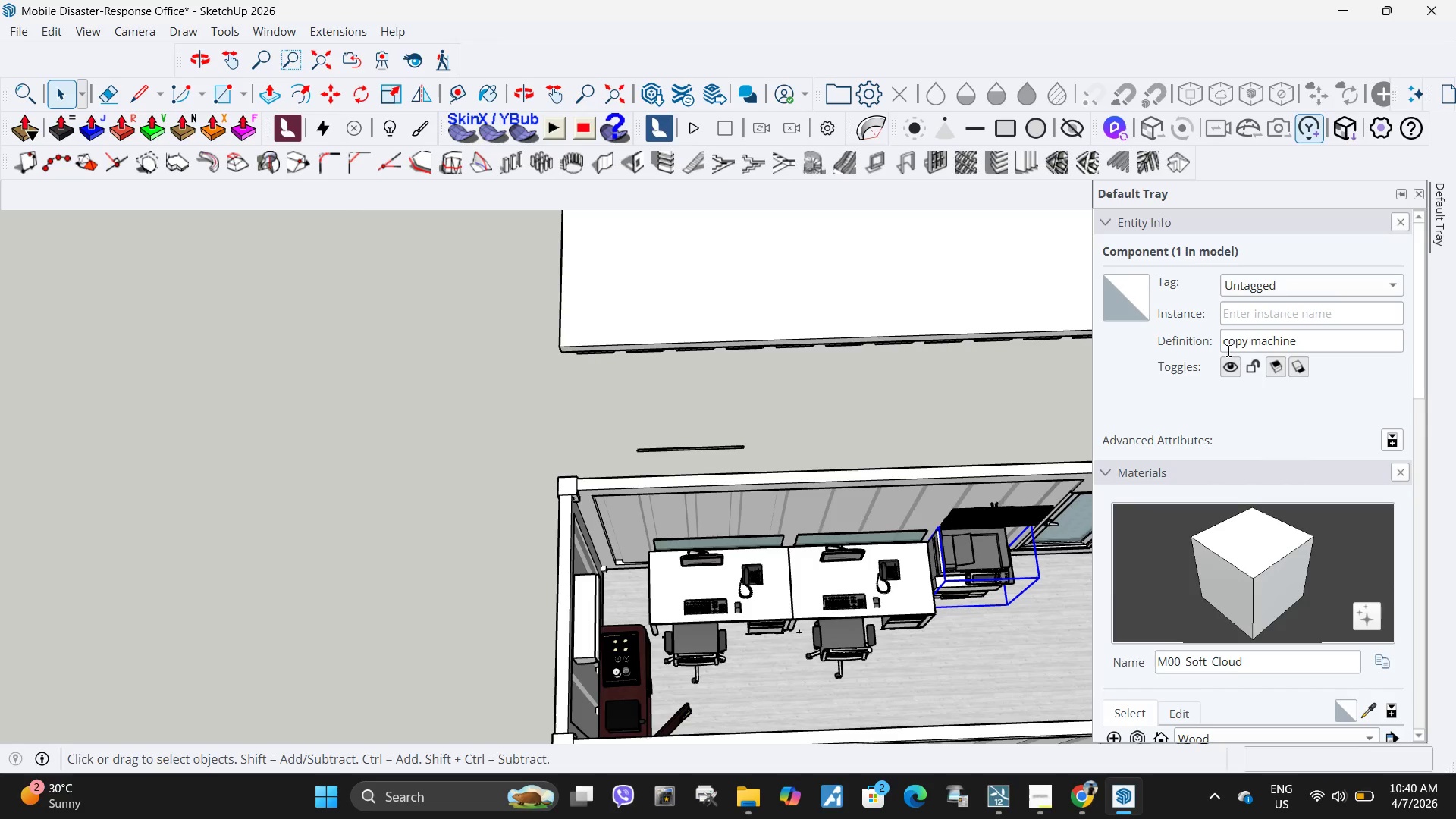 
left_click([1312, 284])
 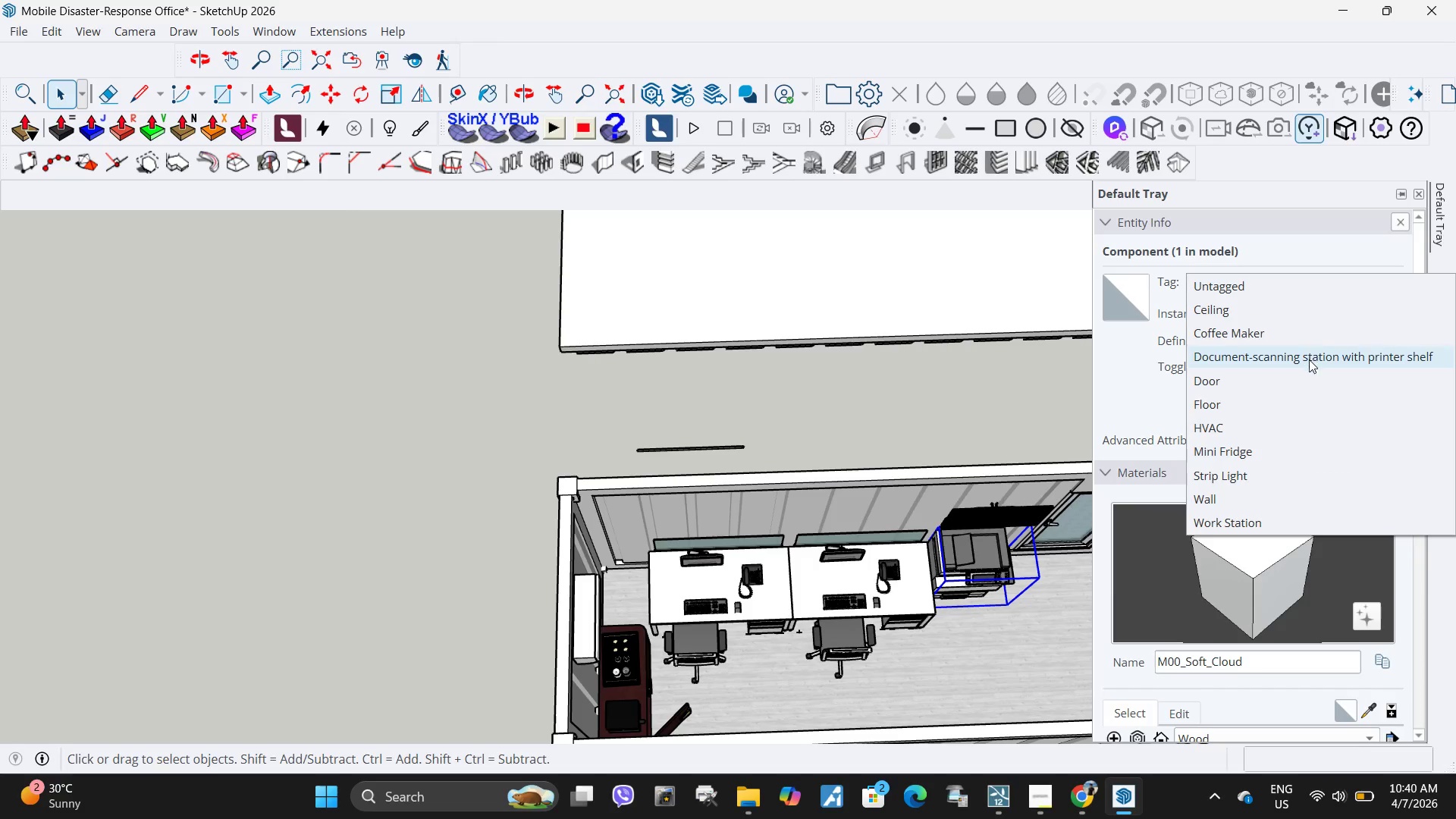 
left_click([1309, 359])
 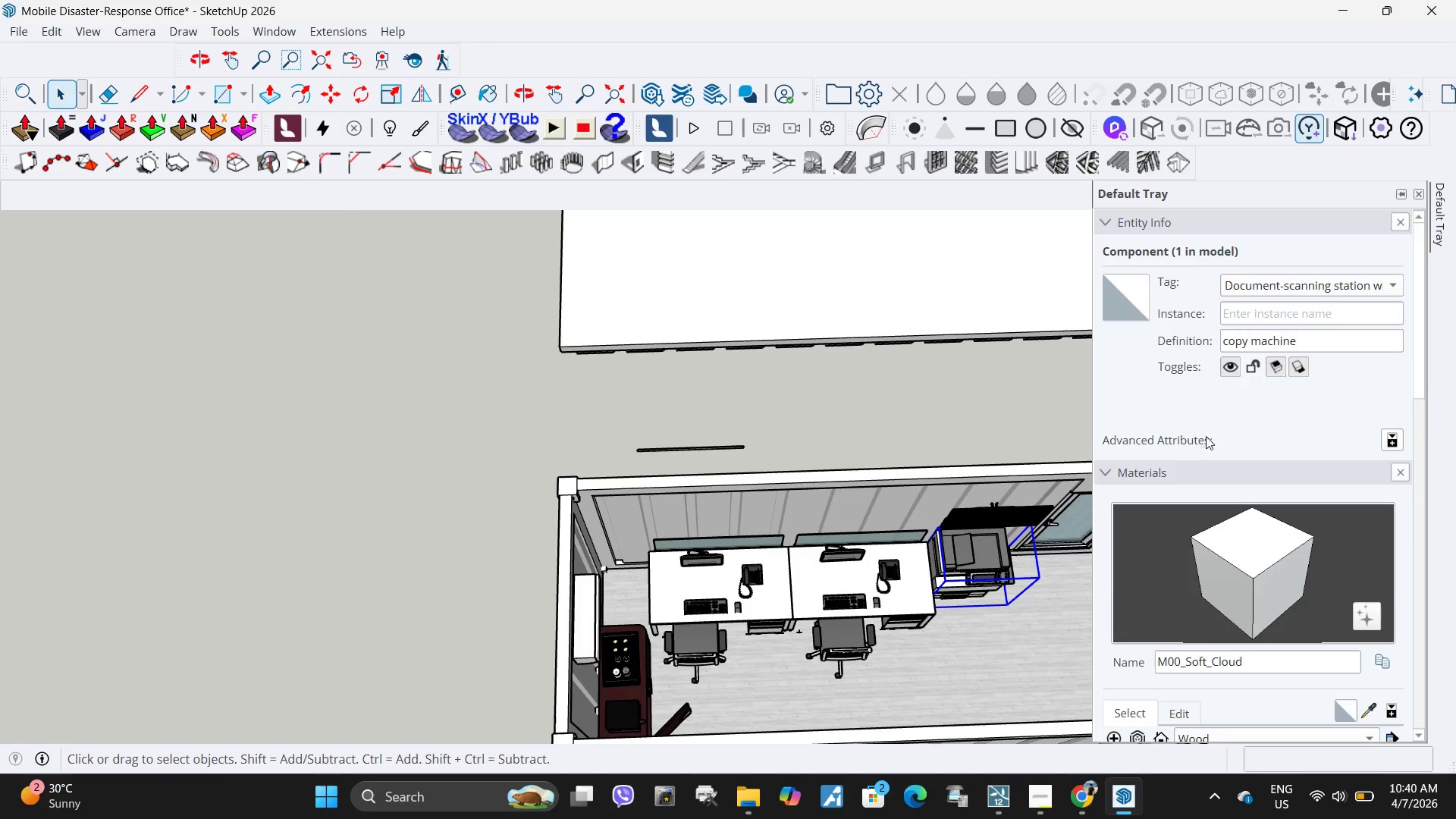 
scroll: coordinate [1150, 587], scroll_direction: down, amount: 11.0
 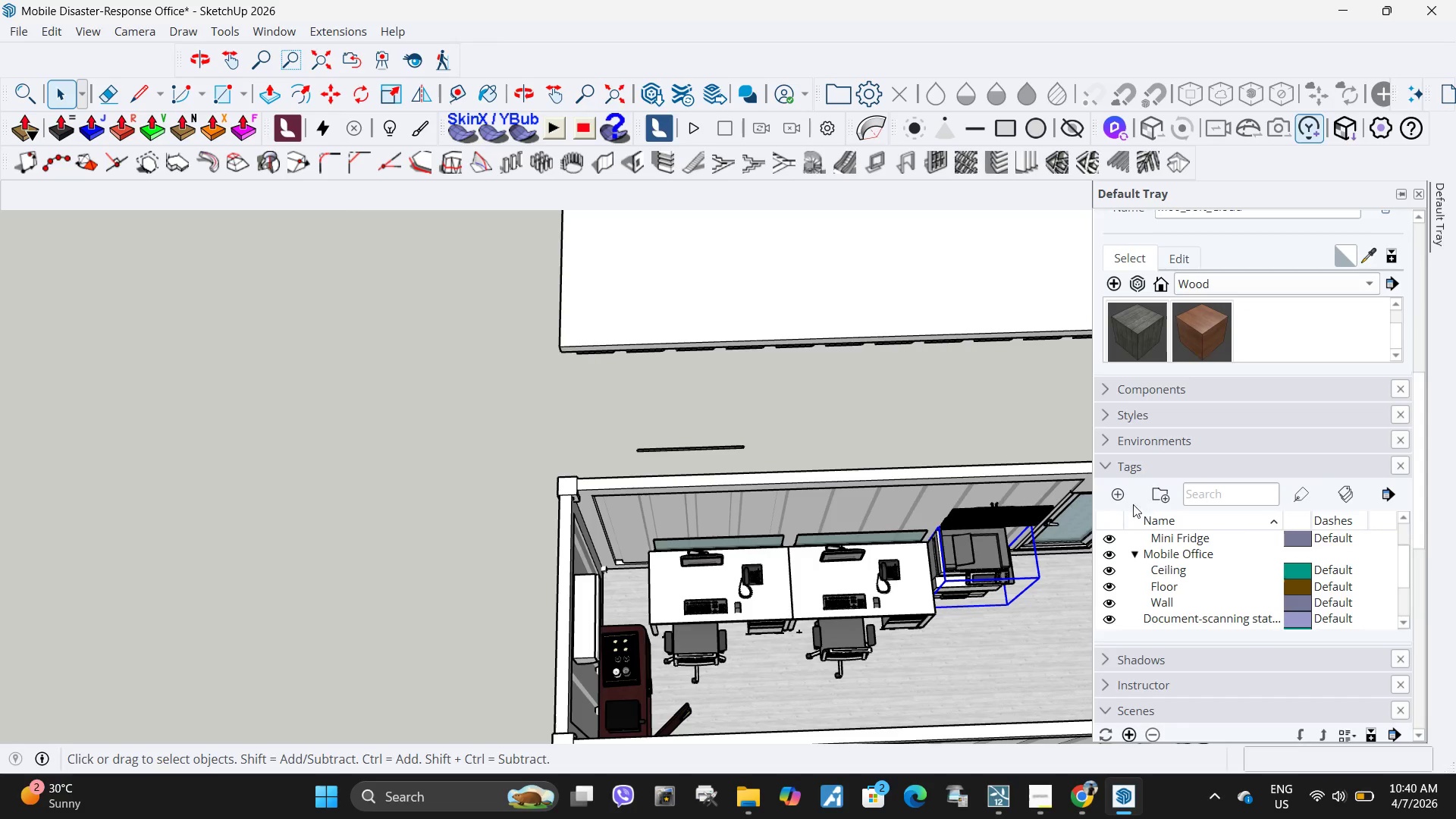 
left_click([1116, 499])
 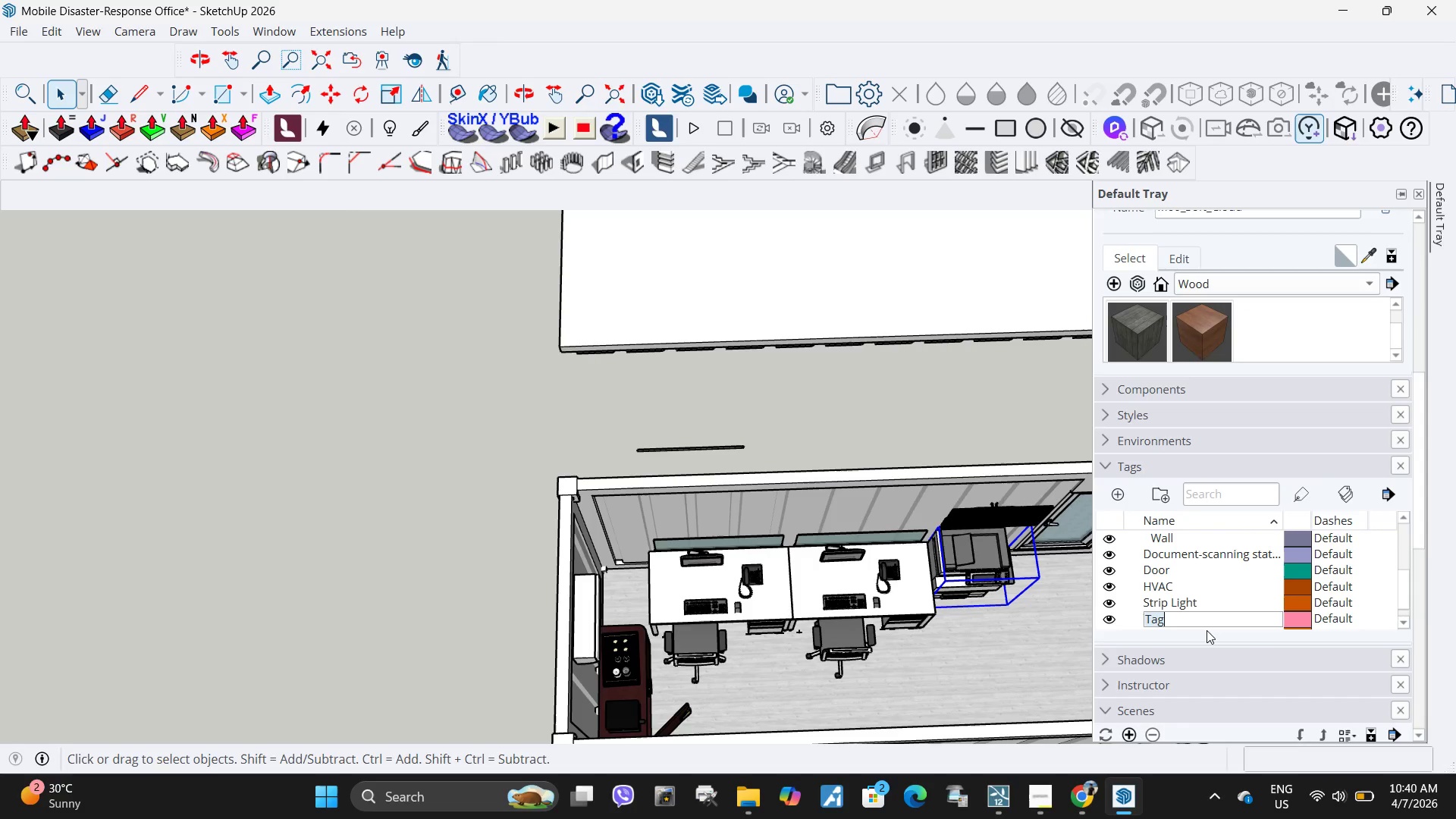 
type(Wall Mounted T)
 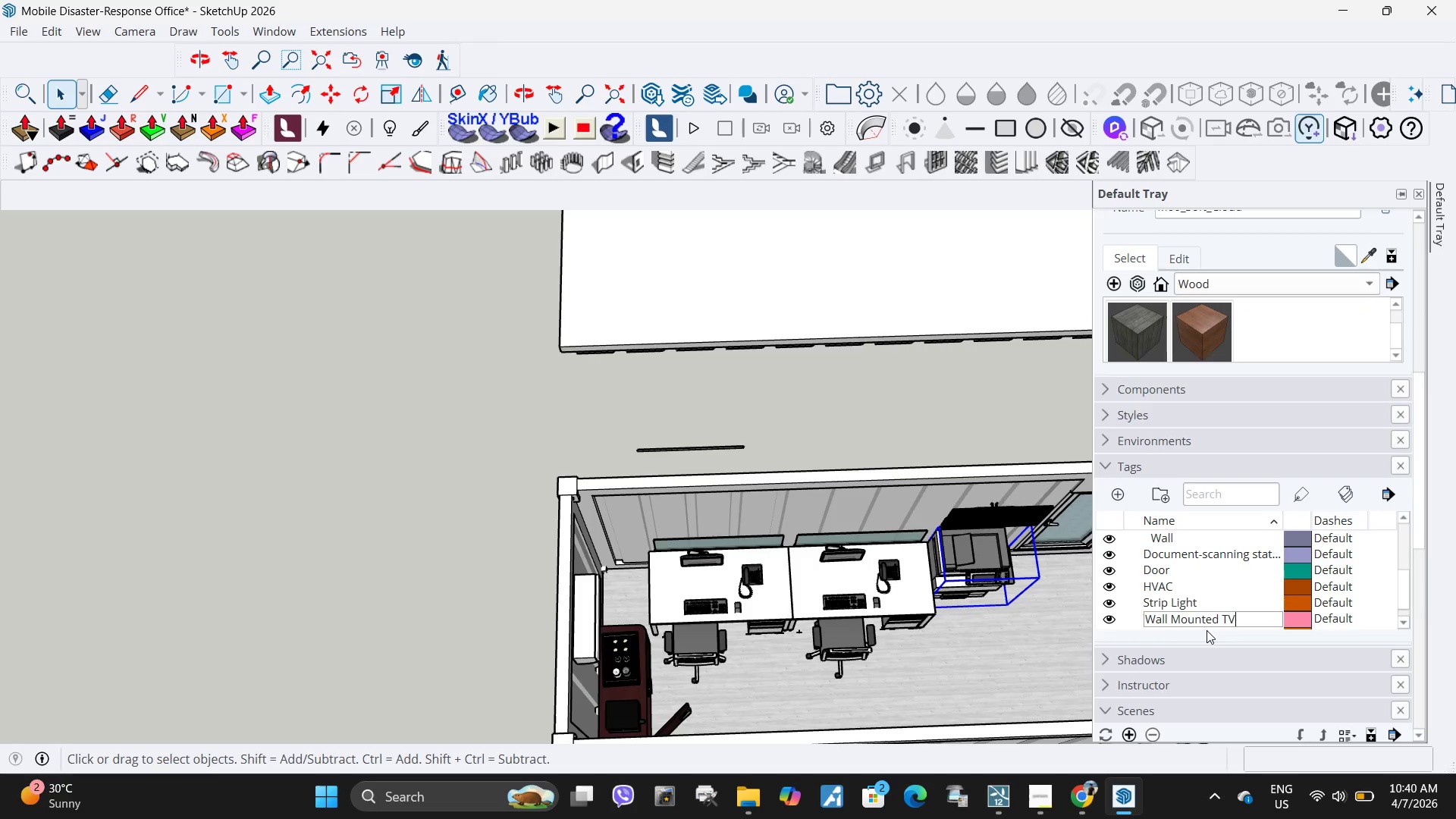 
key(Shift+V)
 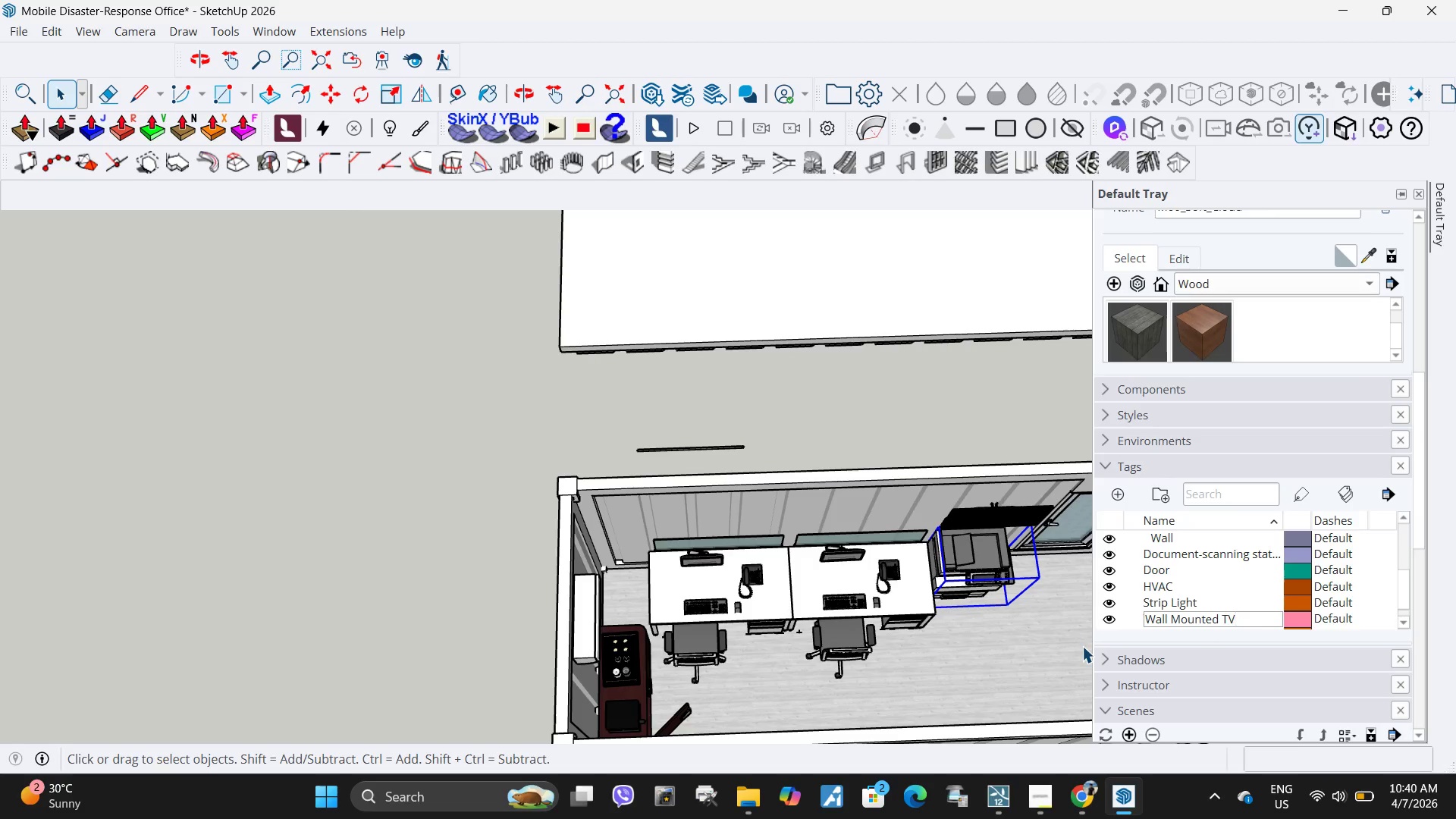 
left_click([1061, 652])
 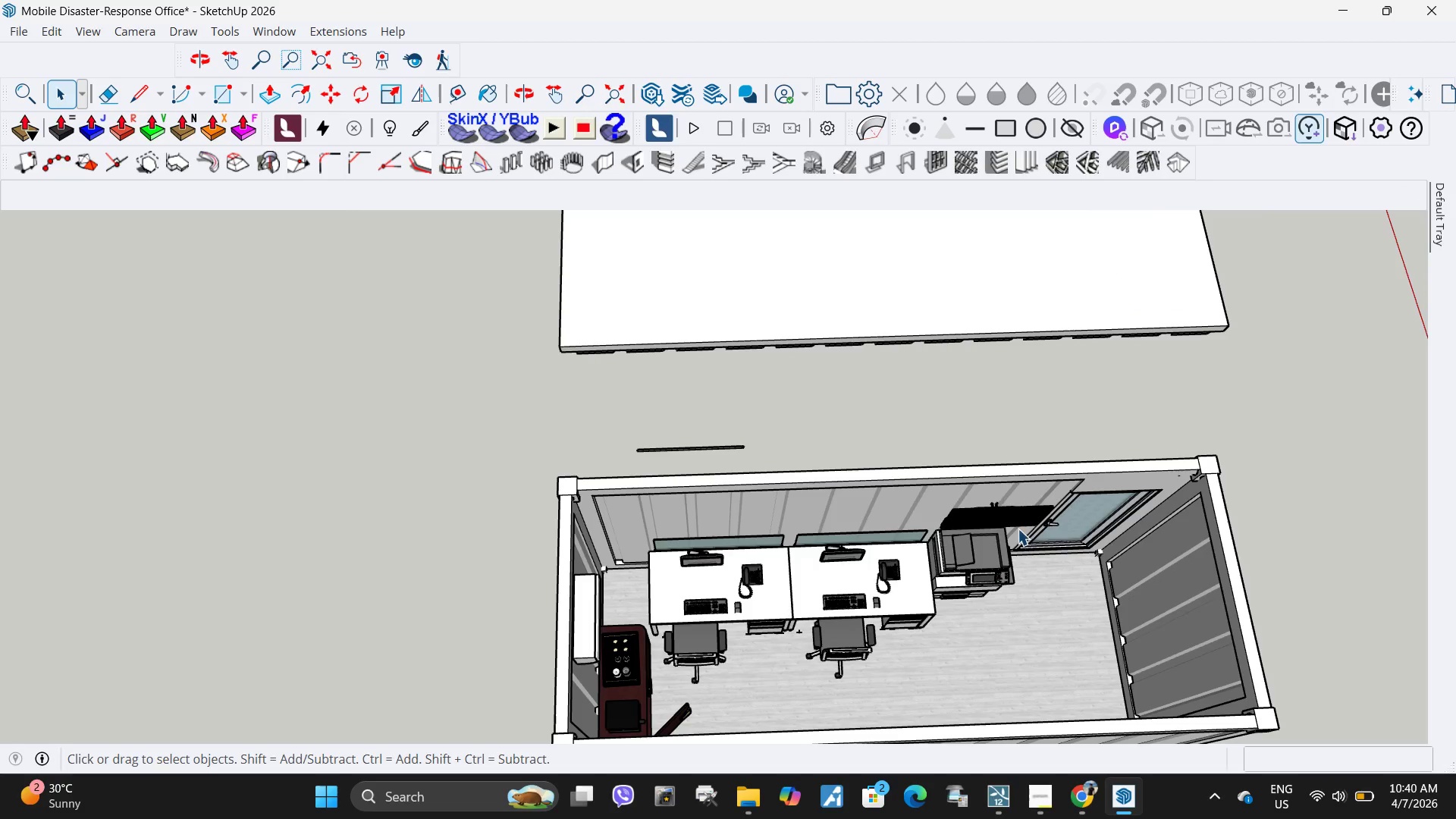 
left_click([1018, 529])
 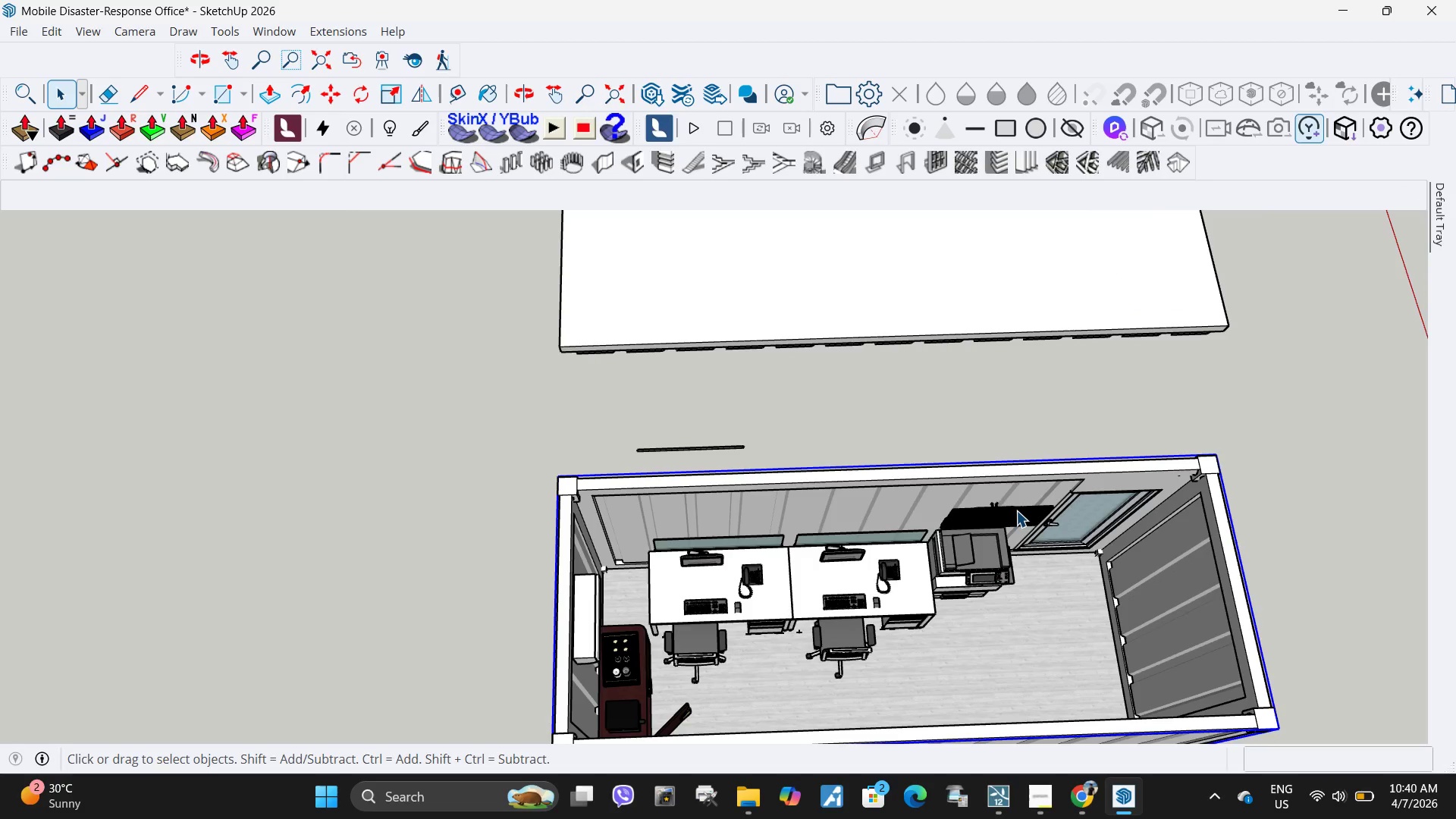 
left_click([1016, 510])
 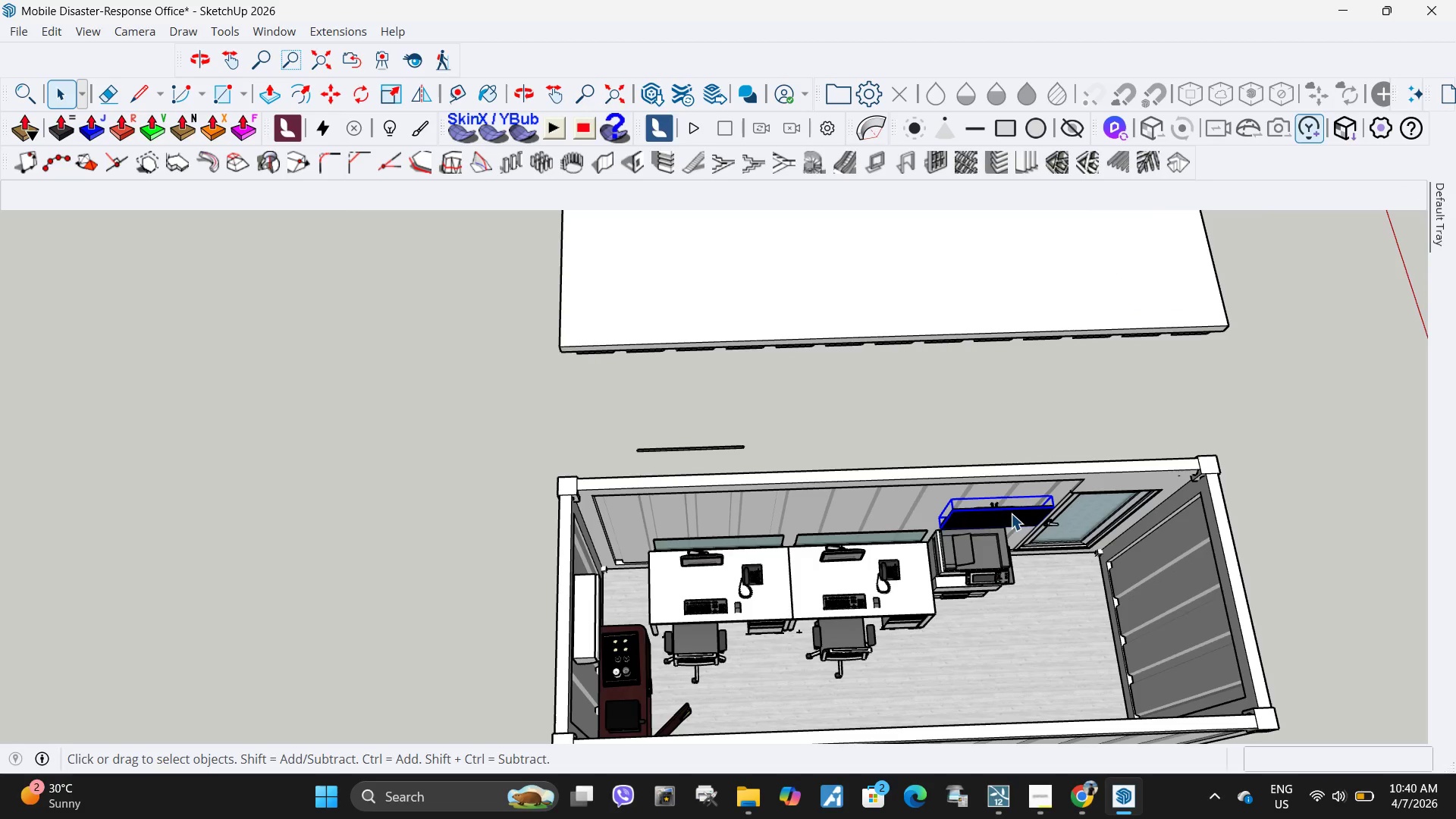 
right_click([1011, 513])
 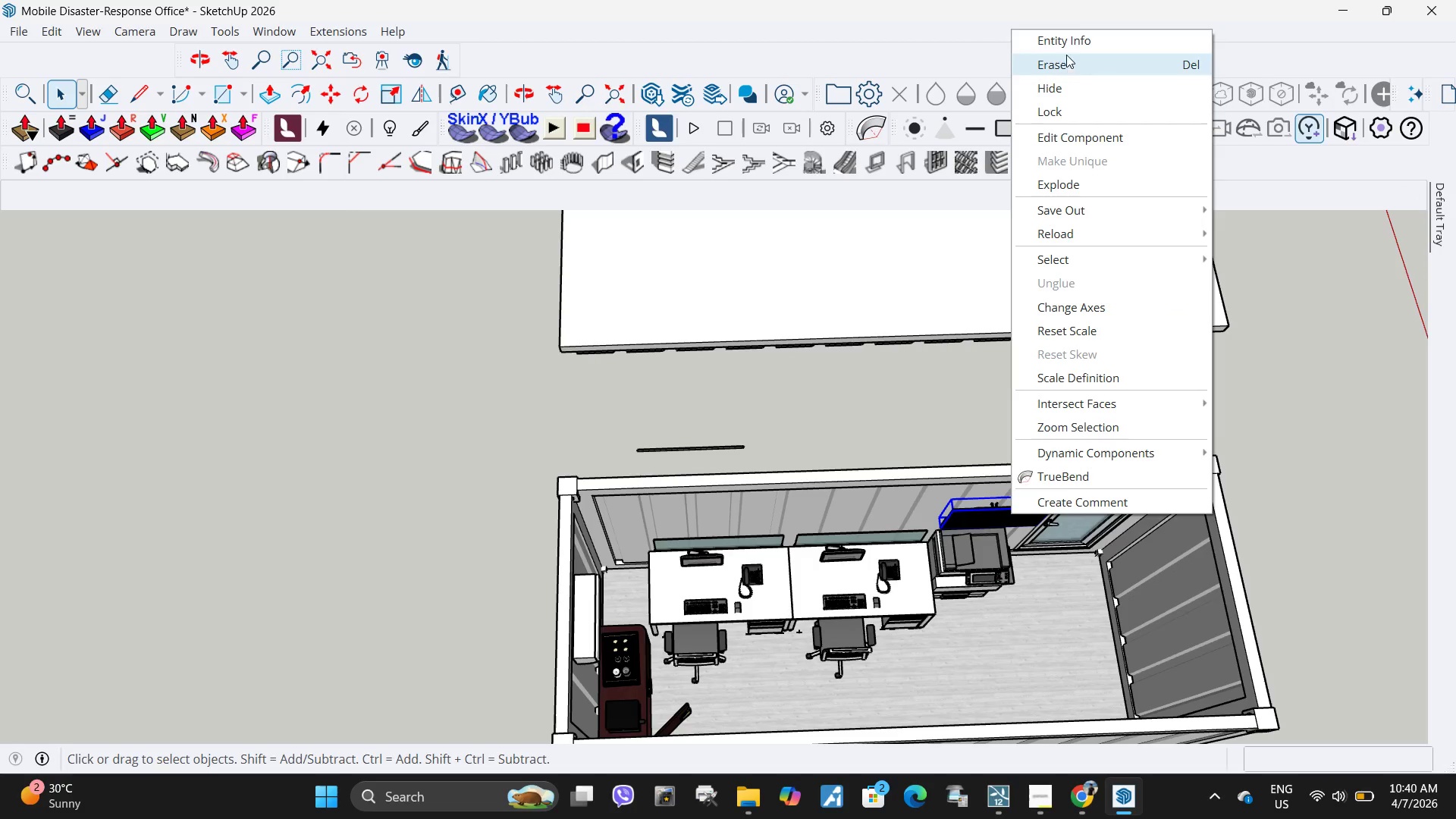 
left_click([1071, 39])
 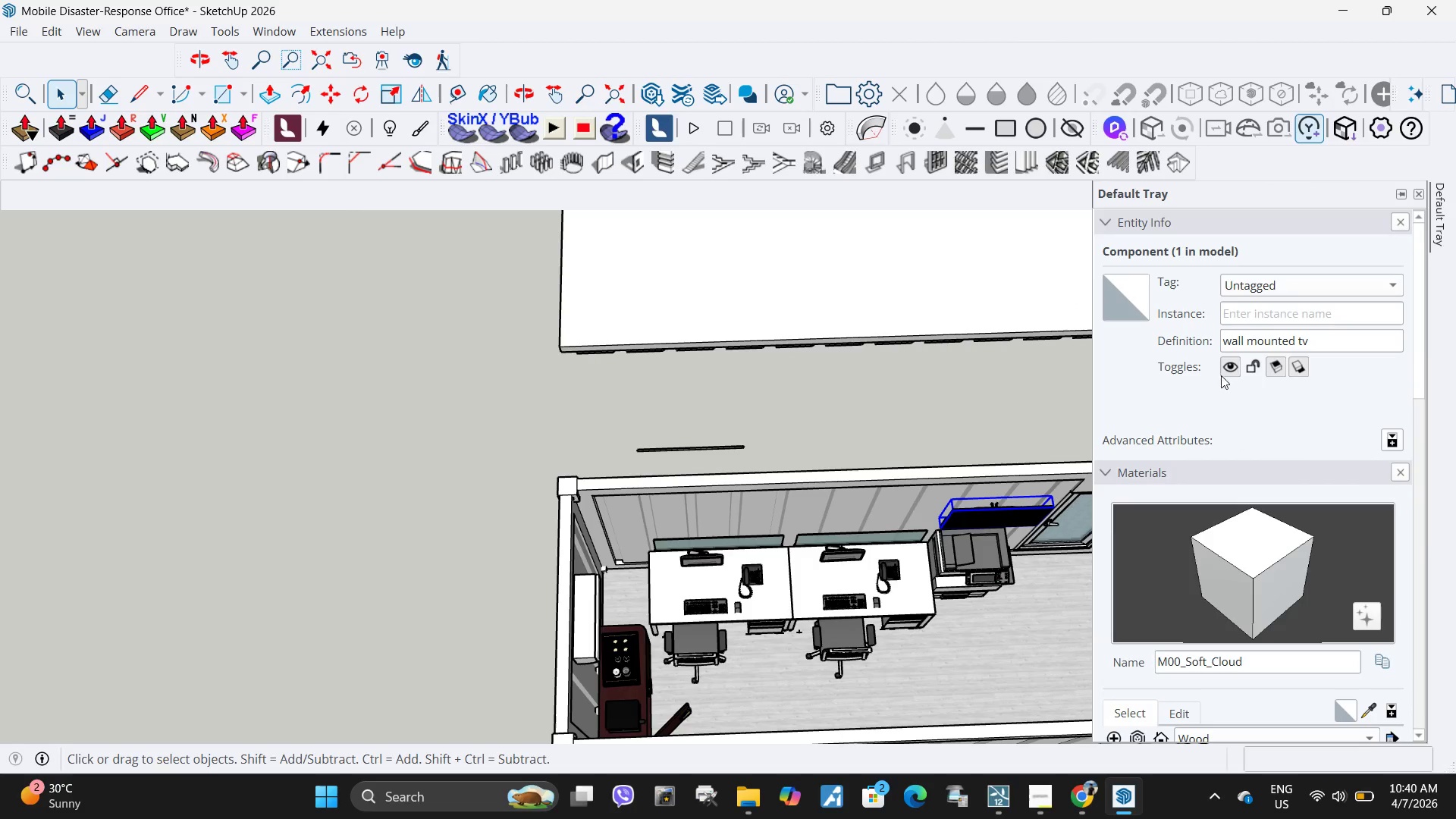 
left_click([1274, 294])
 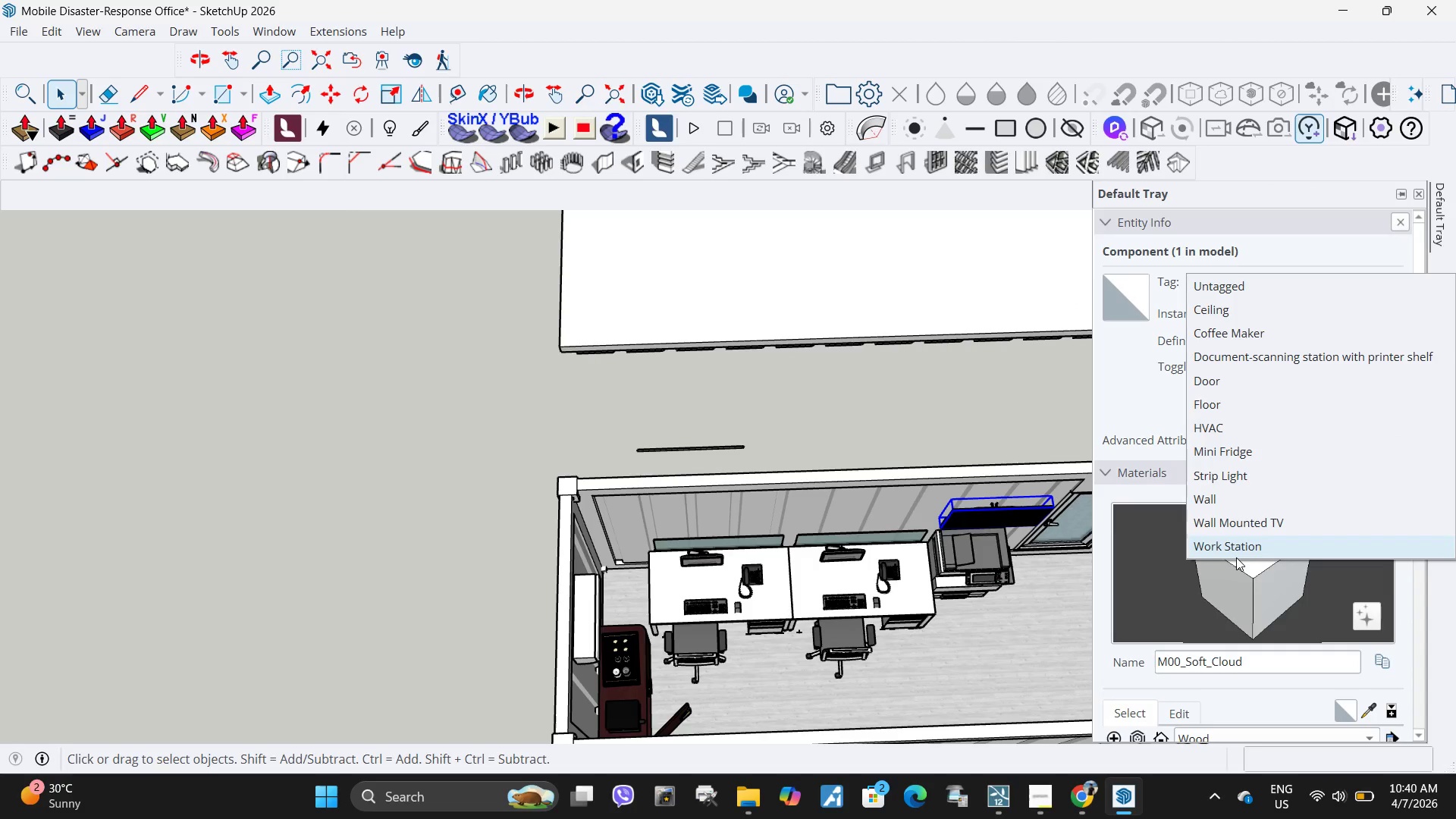 
left_click([1246, 525])
 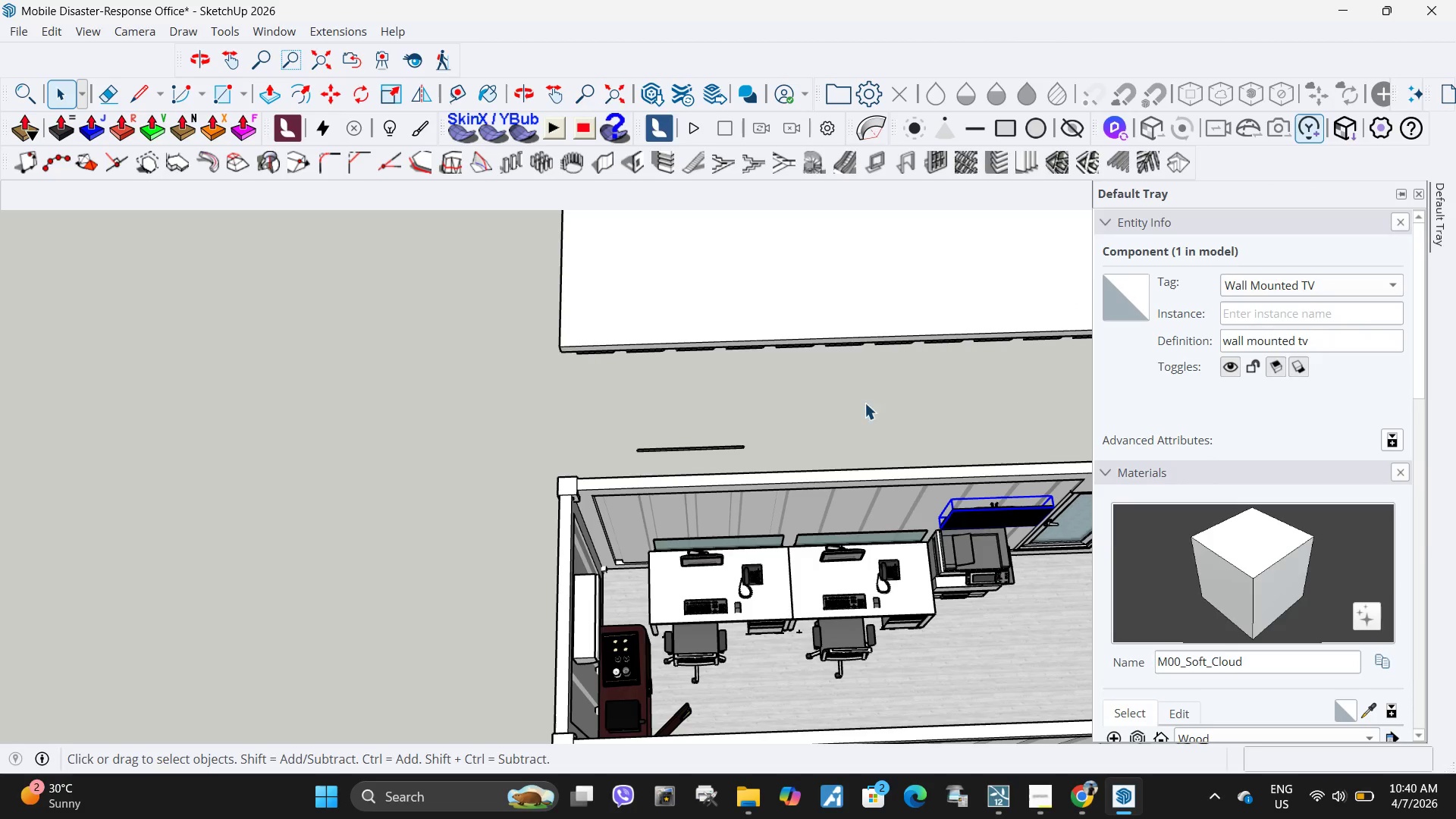 
double_click([866, 403])
 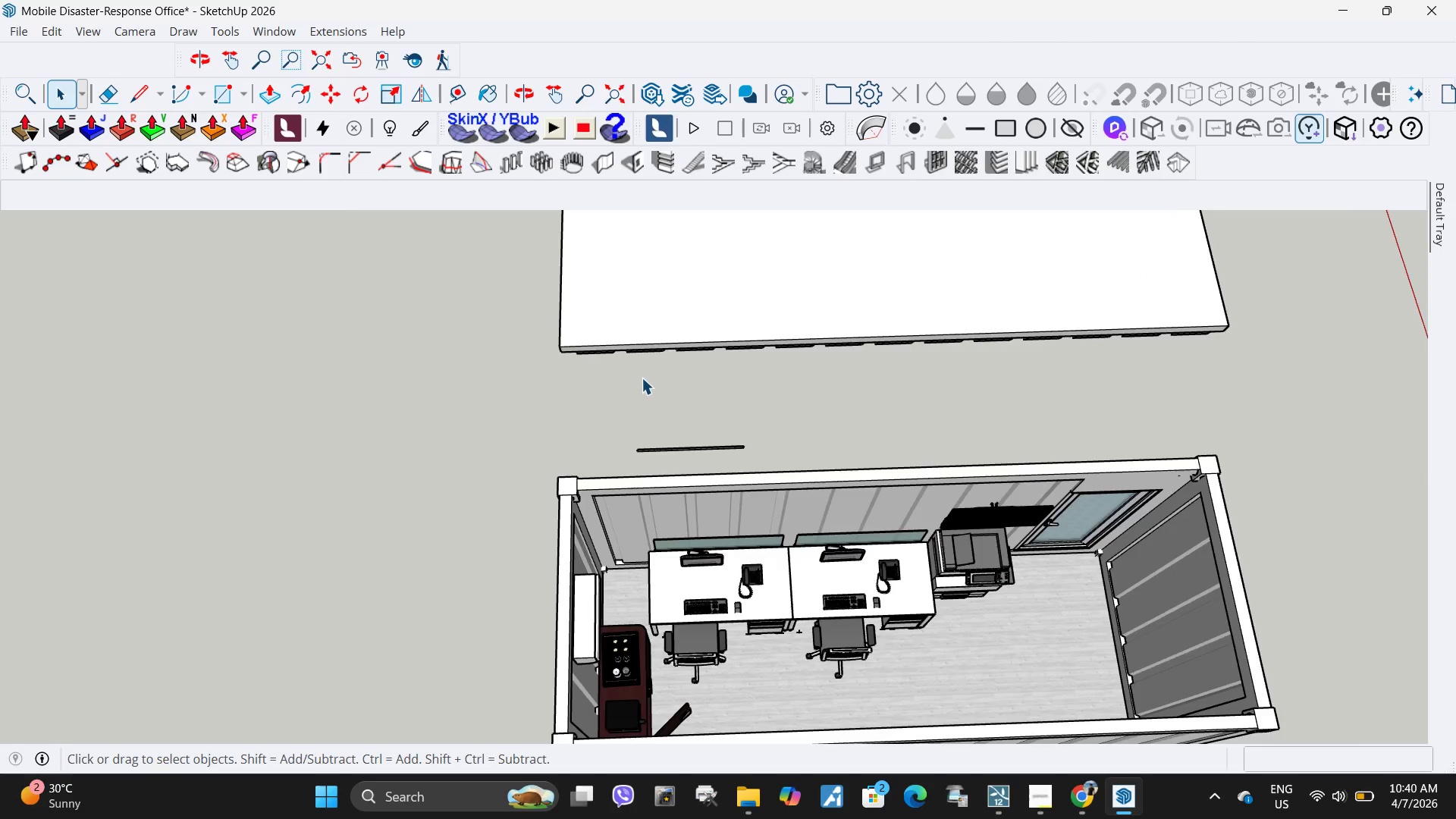 
scroll: coordinate [685, 400], scroll_direction: down, amount: 10.0
 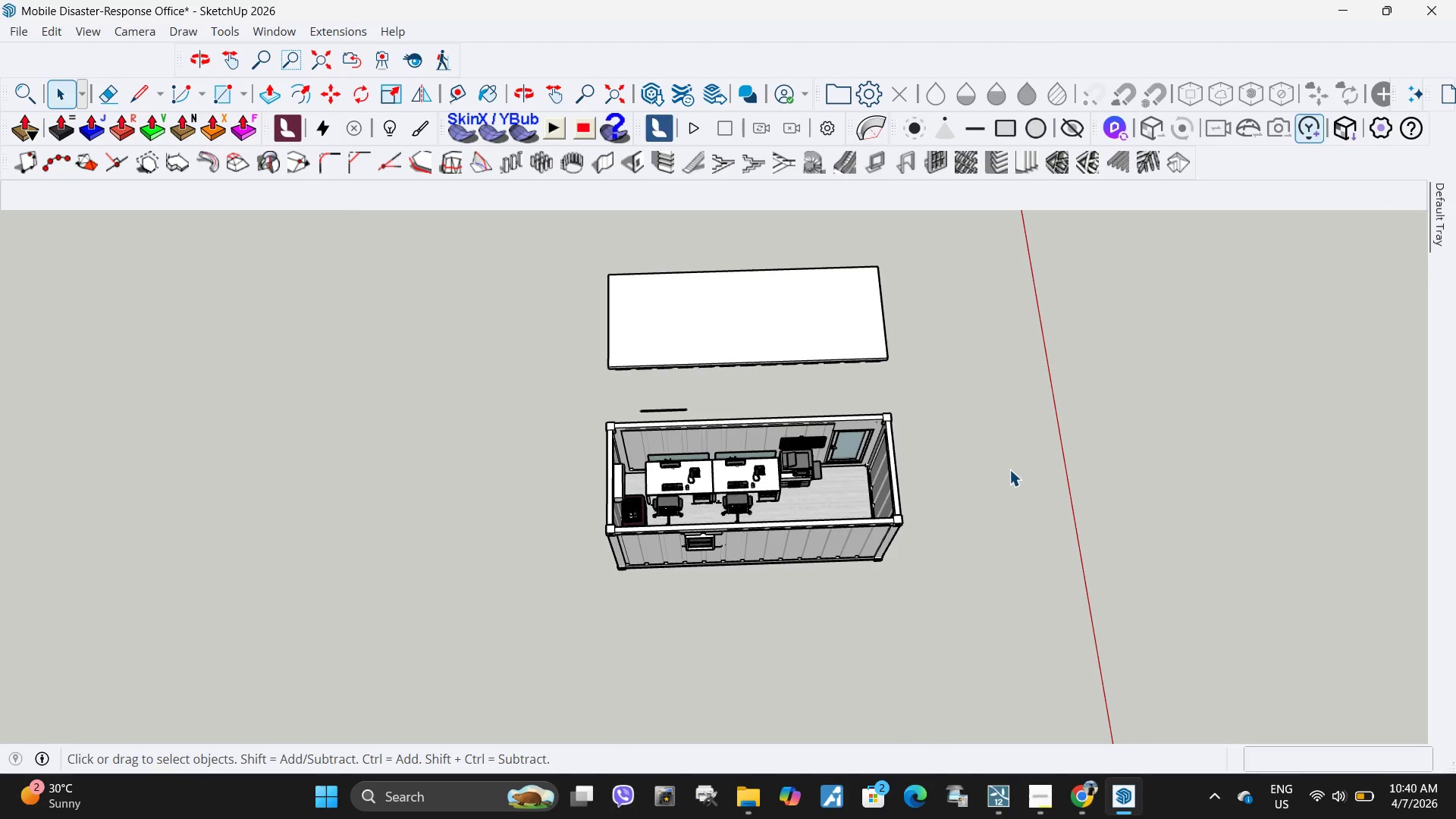 
left_click([1009, 469])
 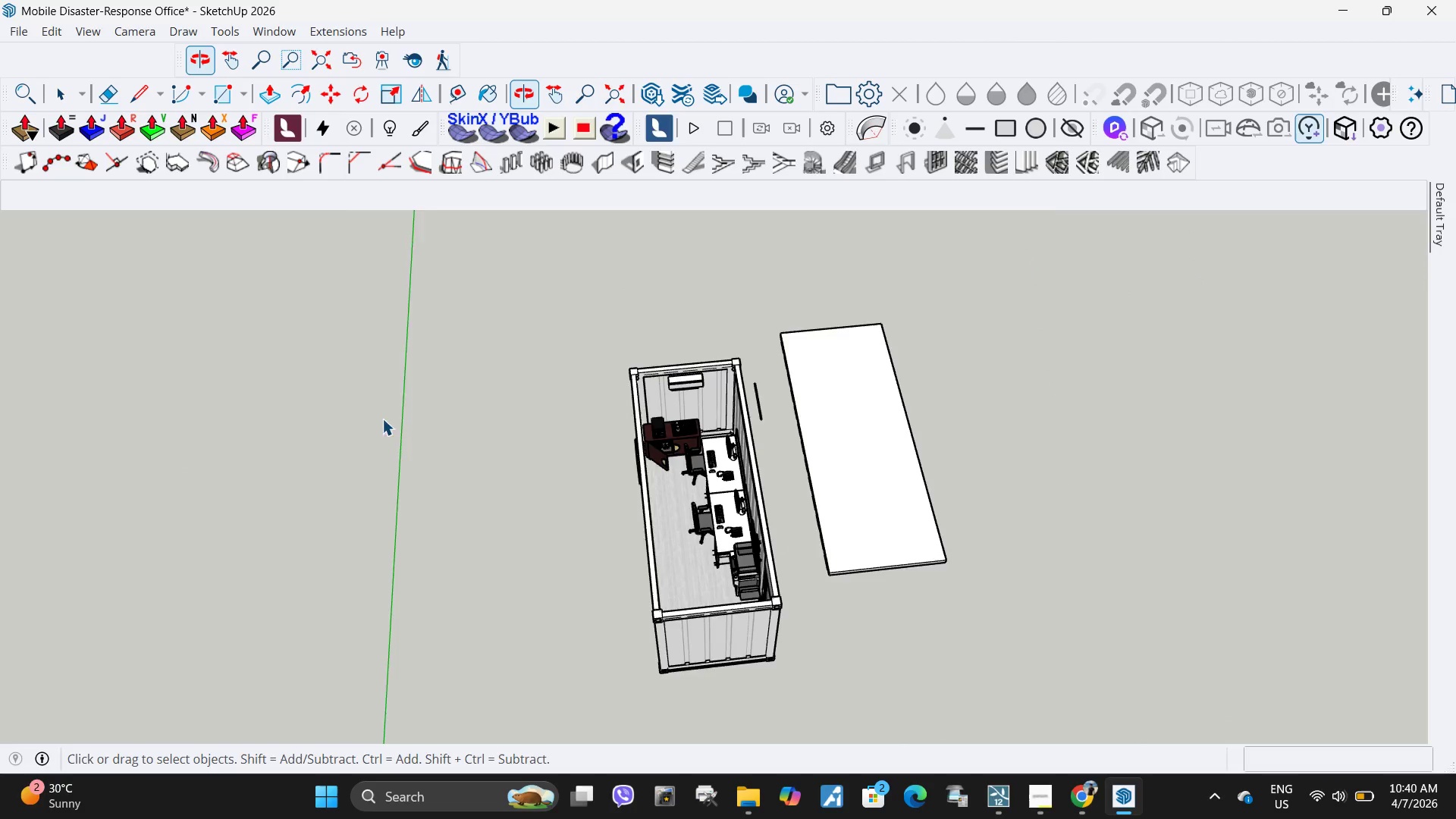 
scroll: coordinate [856, 613], scroll_direction: up, amount: 11.0
 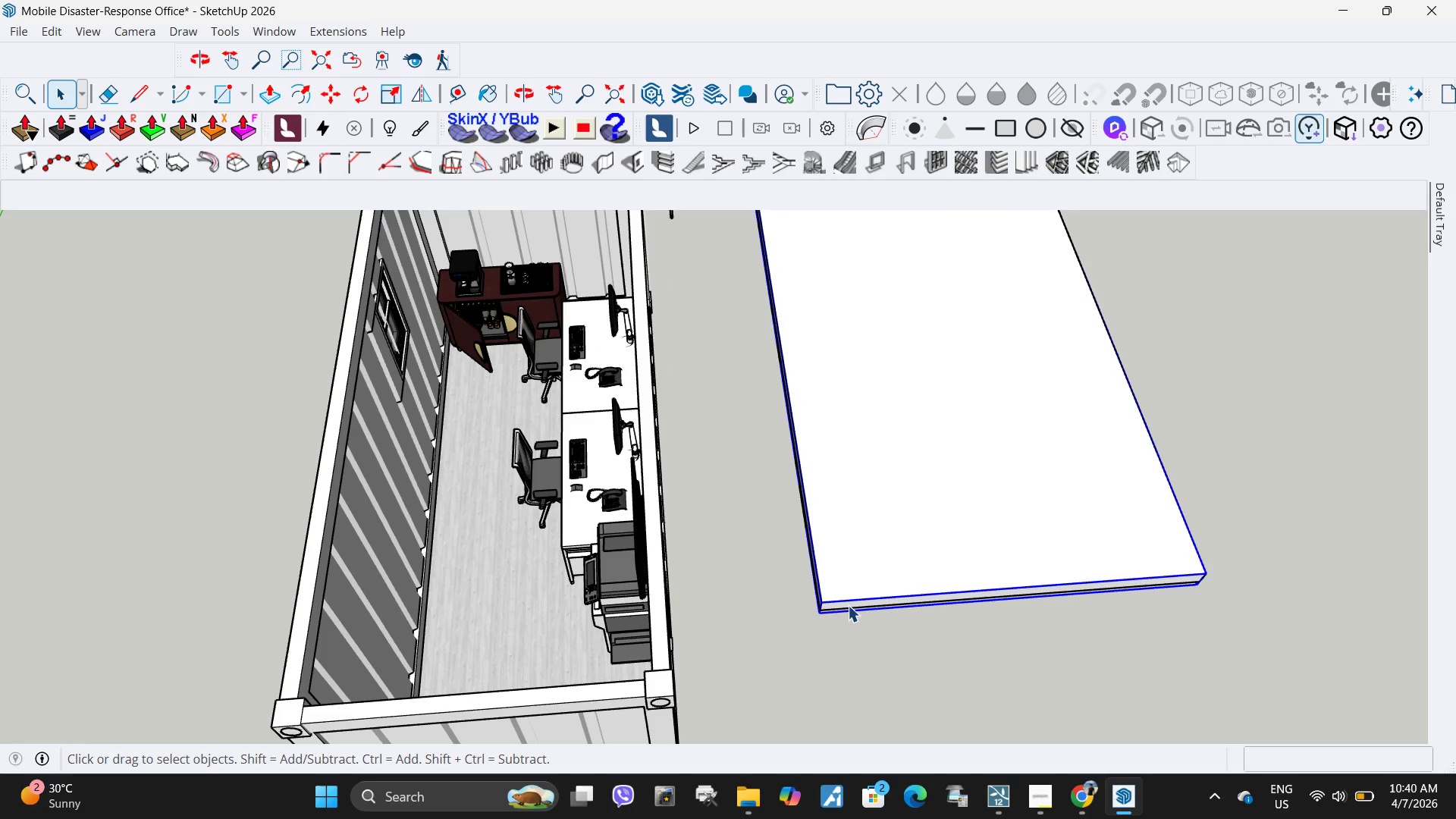 
key(M)
 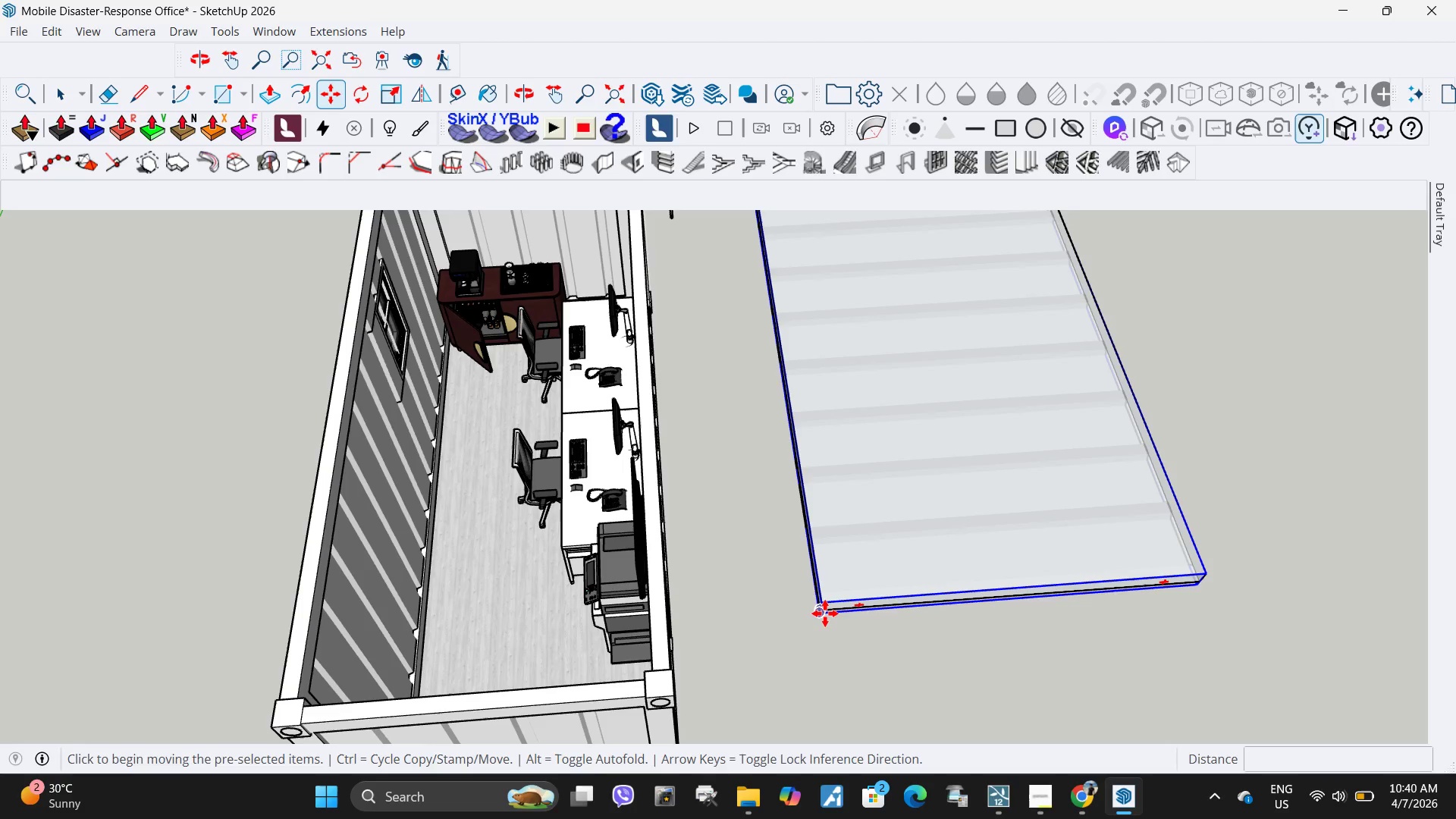 
scroll: coordinate [830, 613], scroll_direction: up, amount: 7.0
 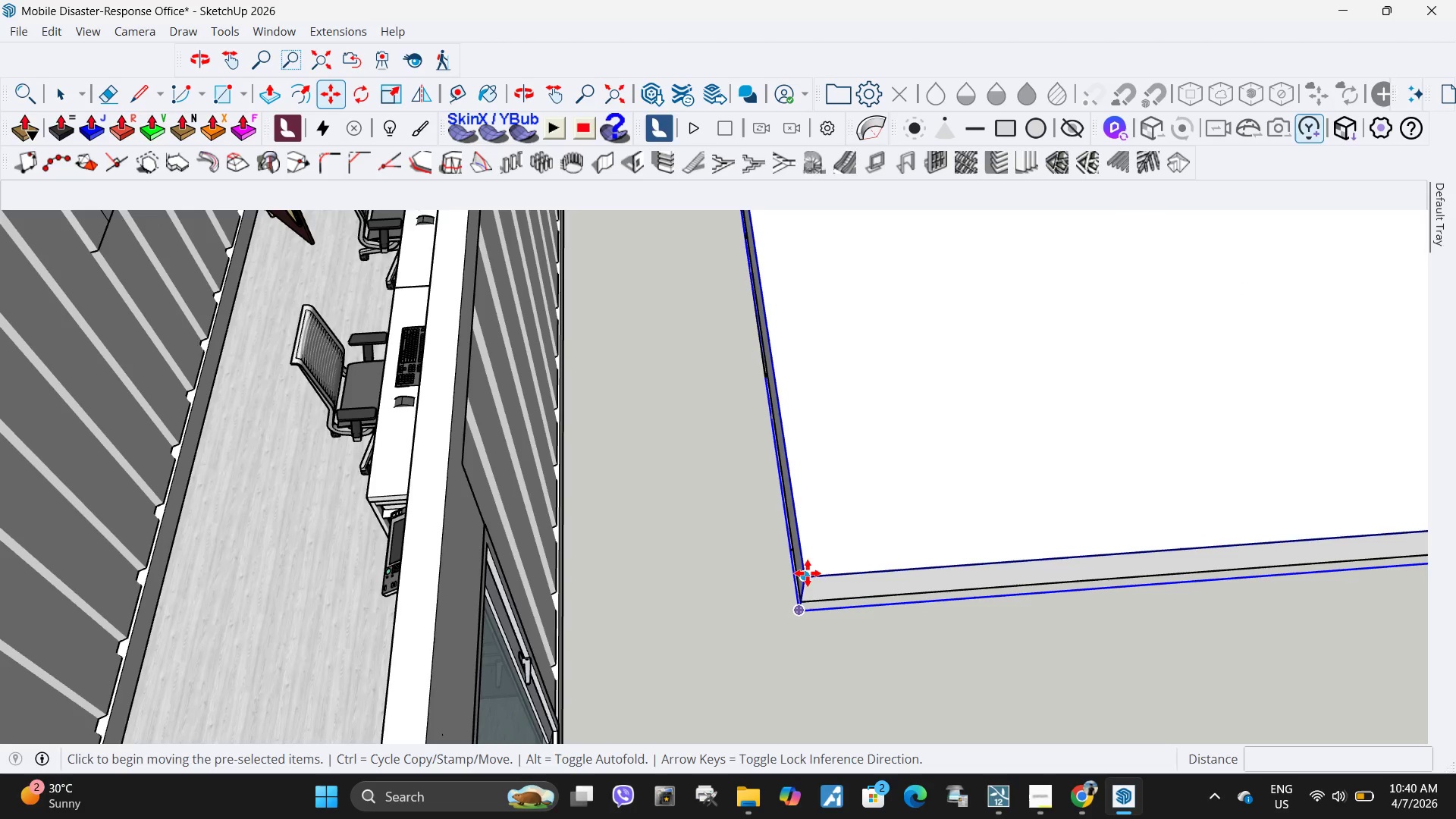 
left_click([804, 575])
 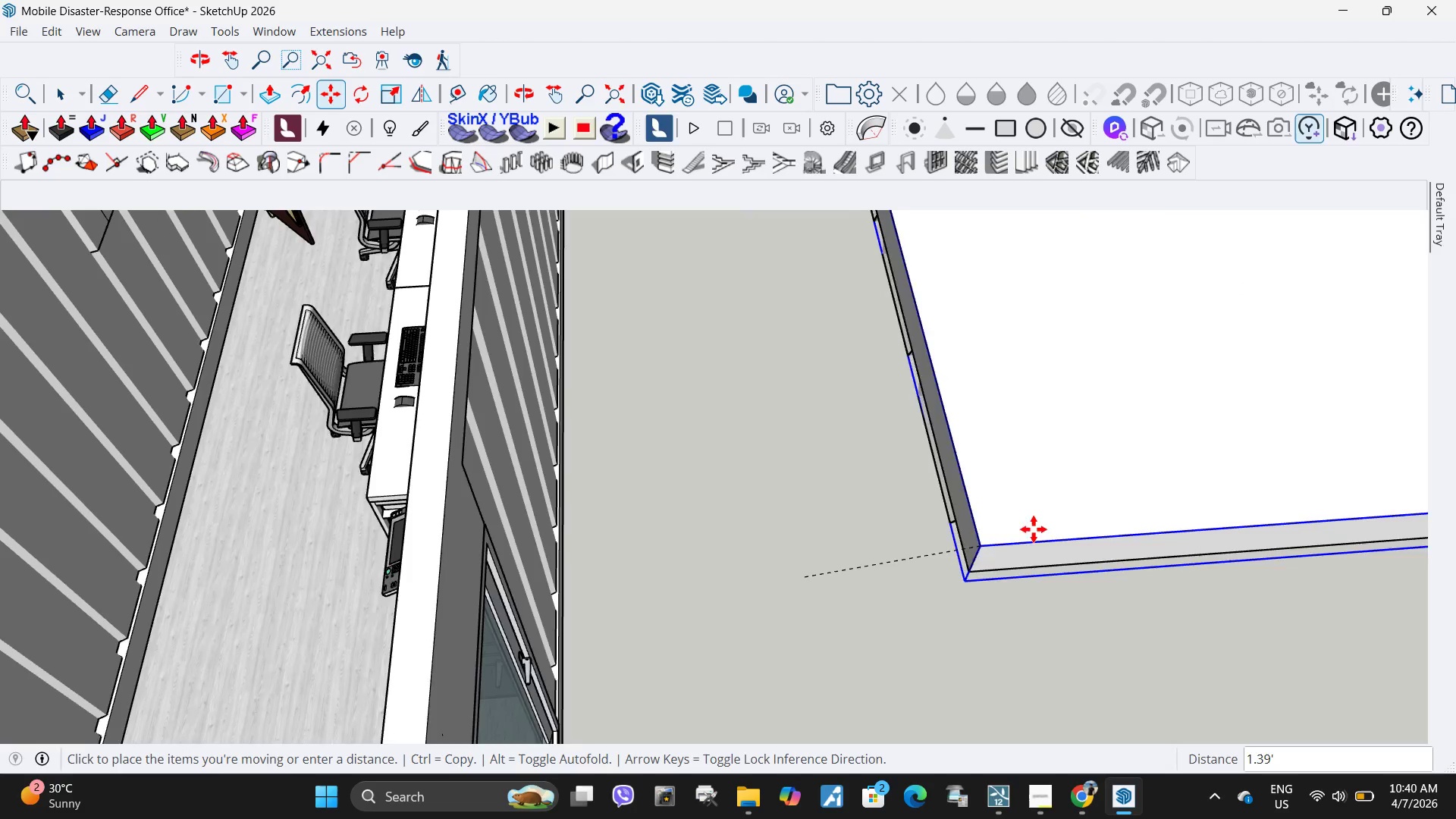 
scroll: coordinate [1069, 504], scroll_direction: down, amount: 16.0
 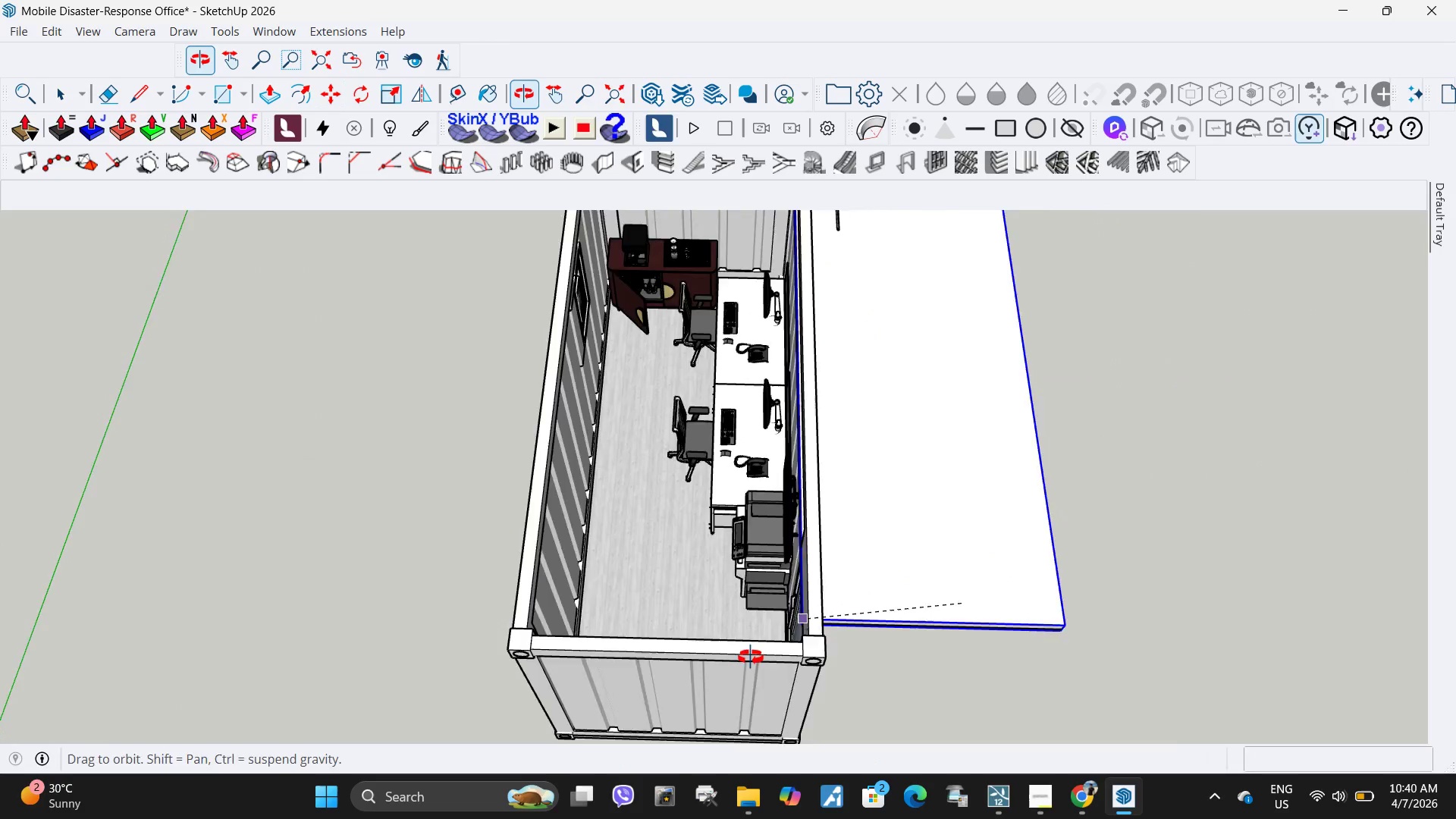 
scroll: coordinate [396, 540], scroll_direction: up, amount: 17.0
 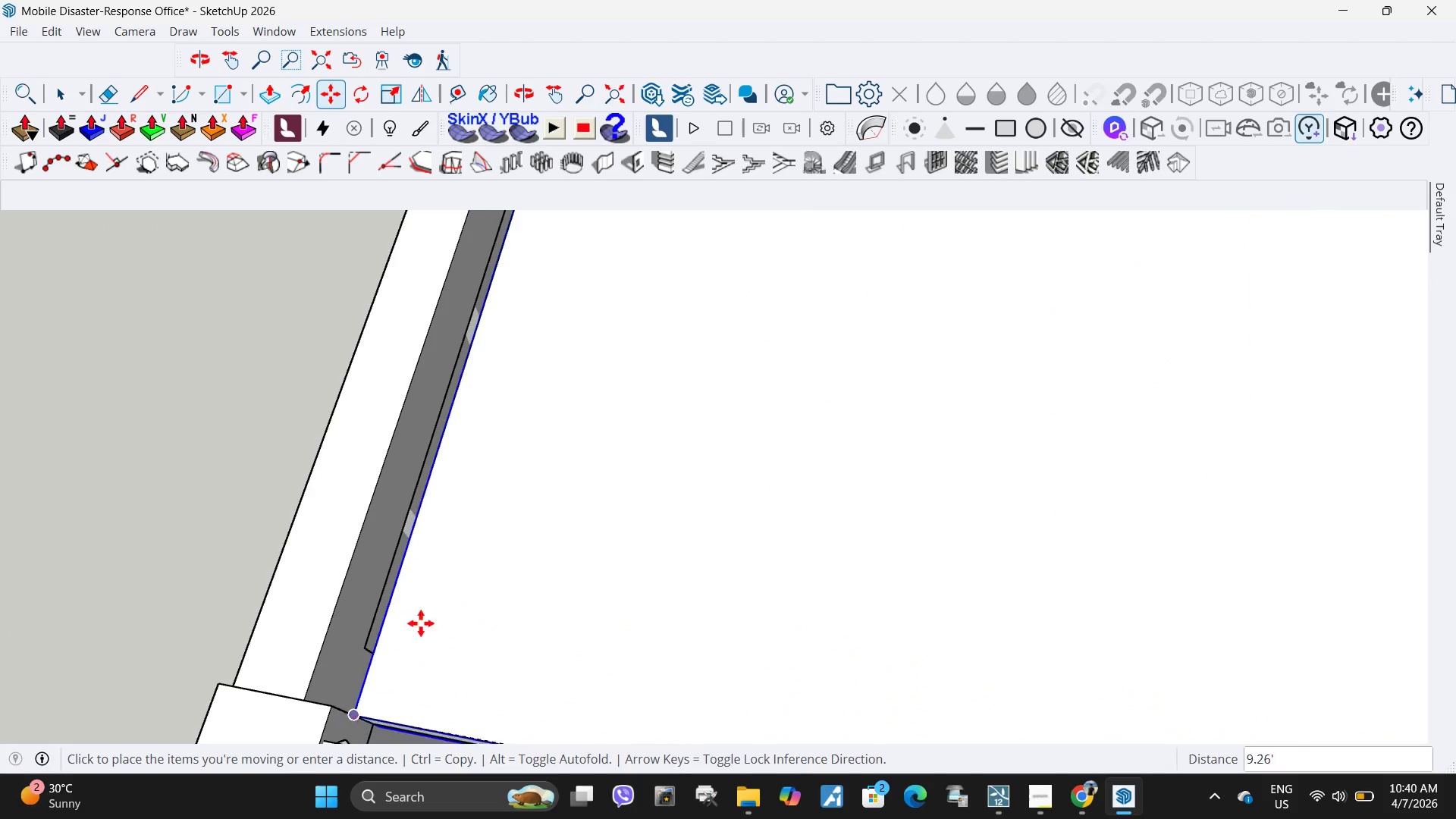 
scroll: coordinate [623, 609], scroll_direction: down, amount: 5.0
 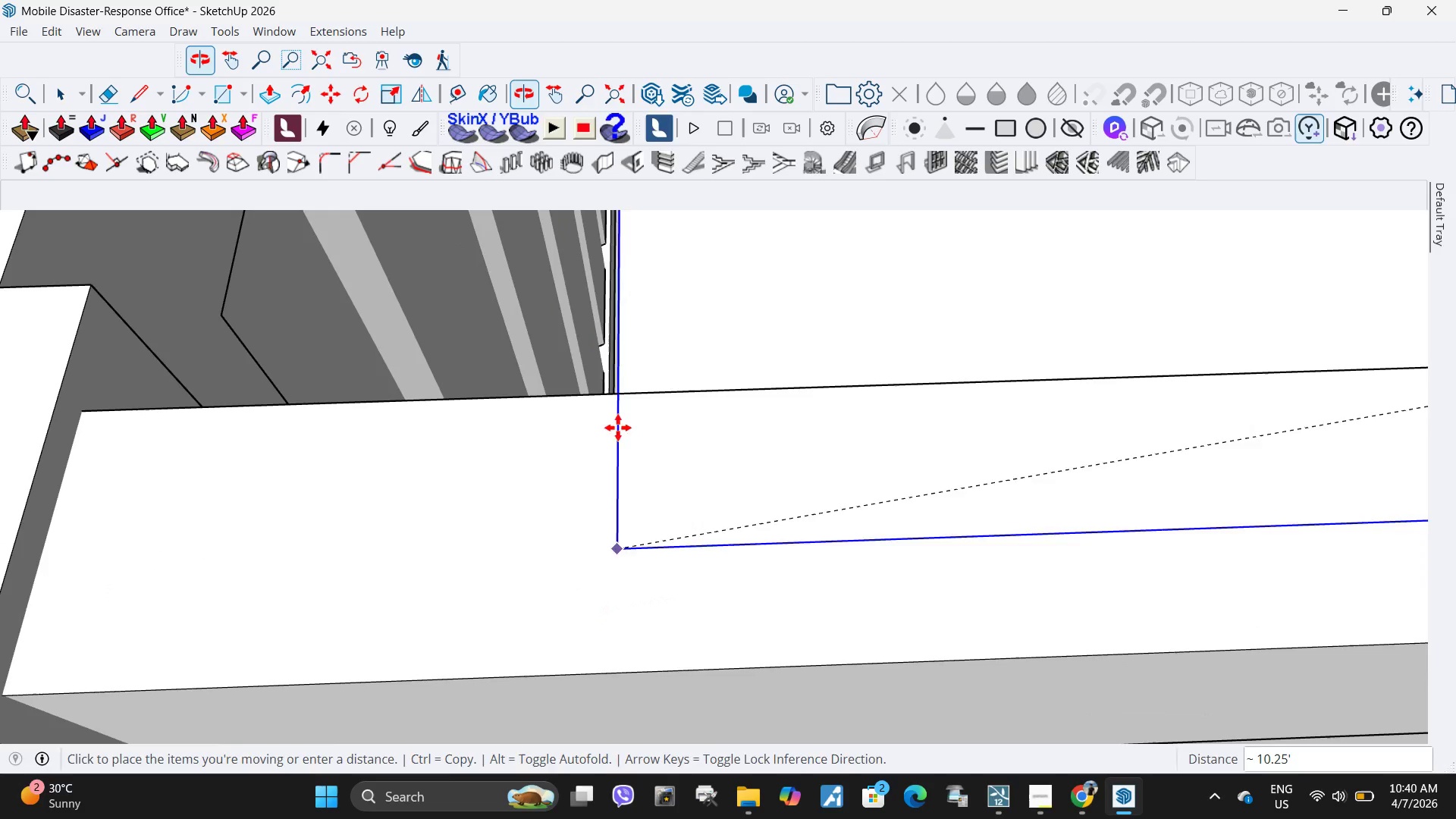 
double_click([617, 397])
 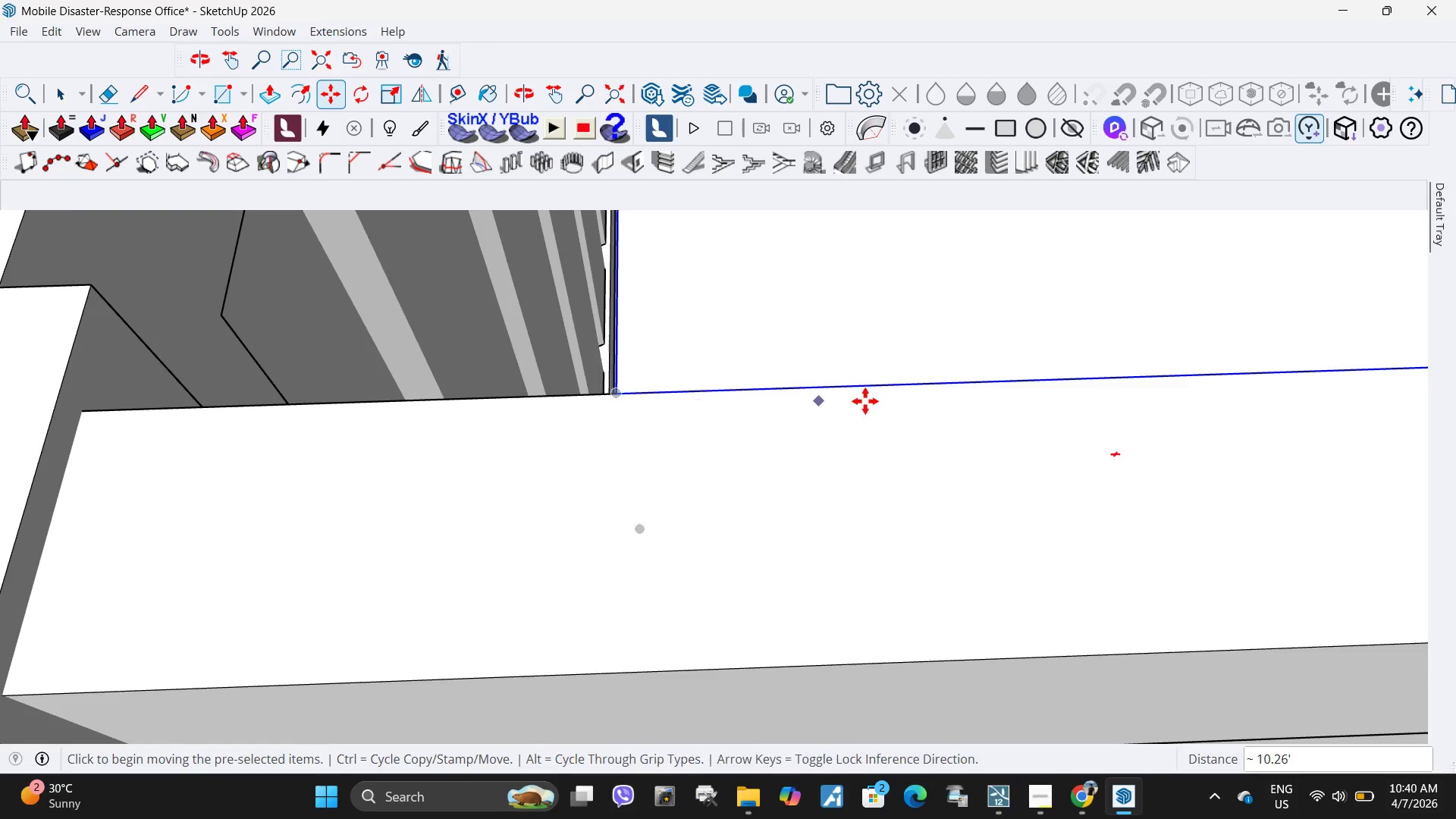 
scroll: coordinate [728, 545], scroll_direction: down, amount: 54.0
 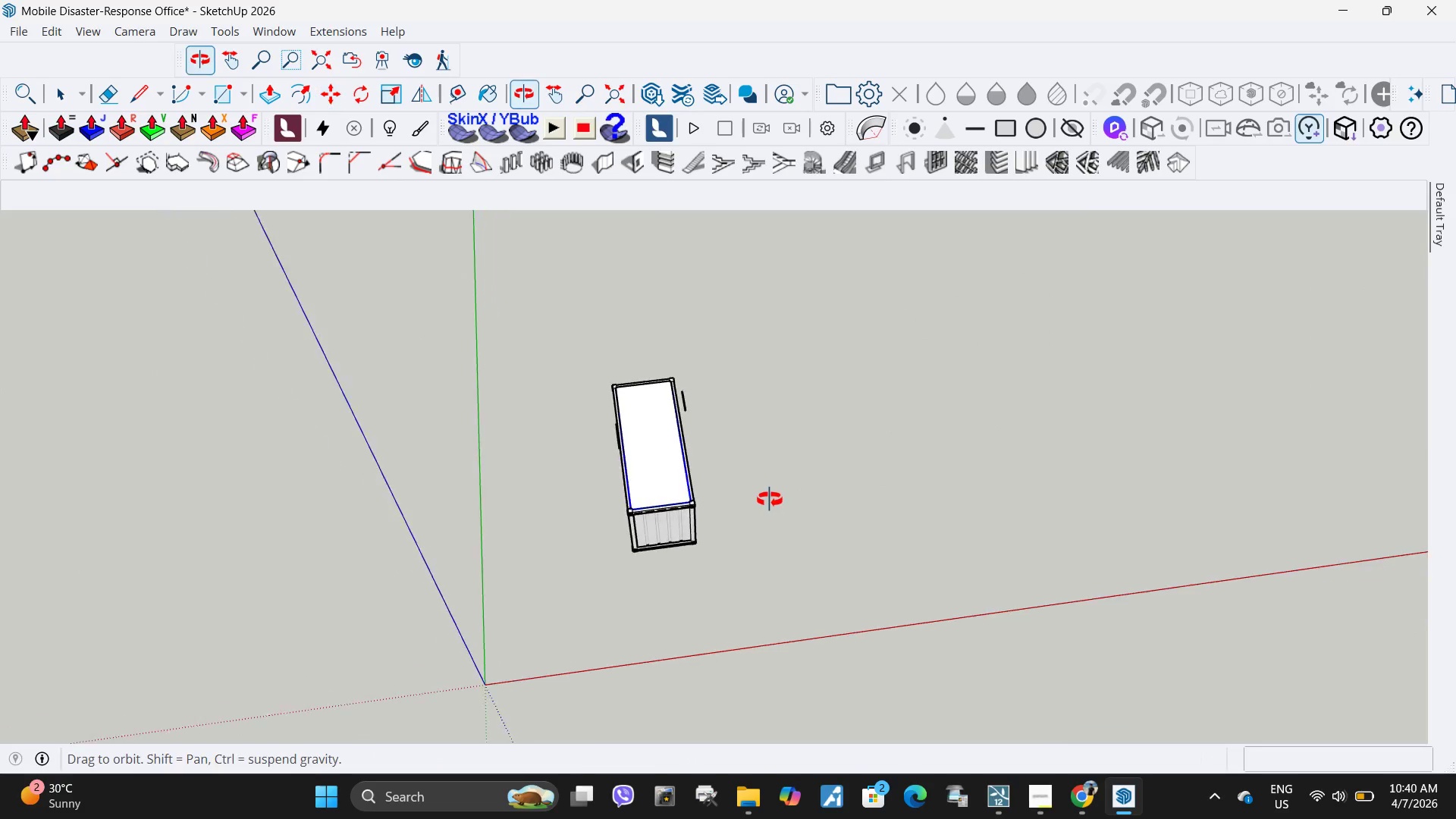 
key(Space)
 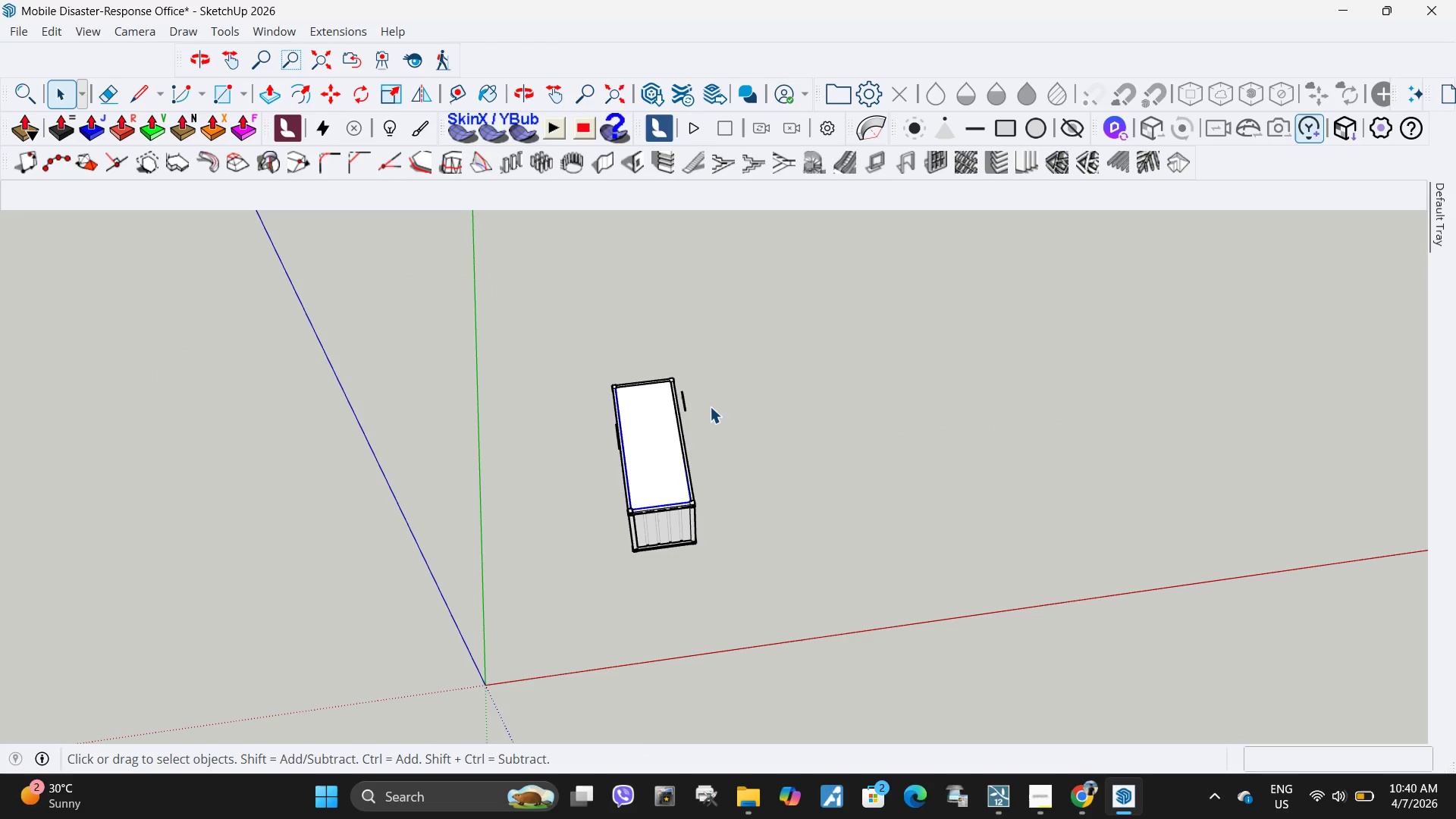 
left_click([711, 406])
 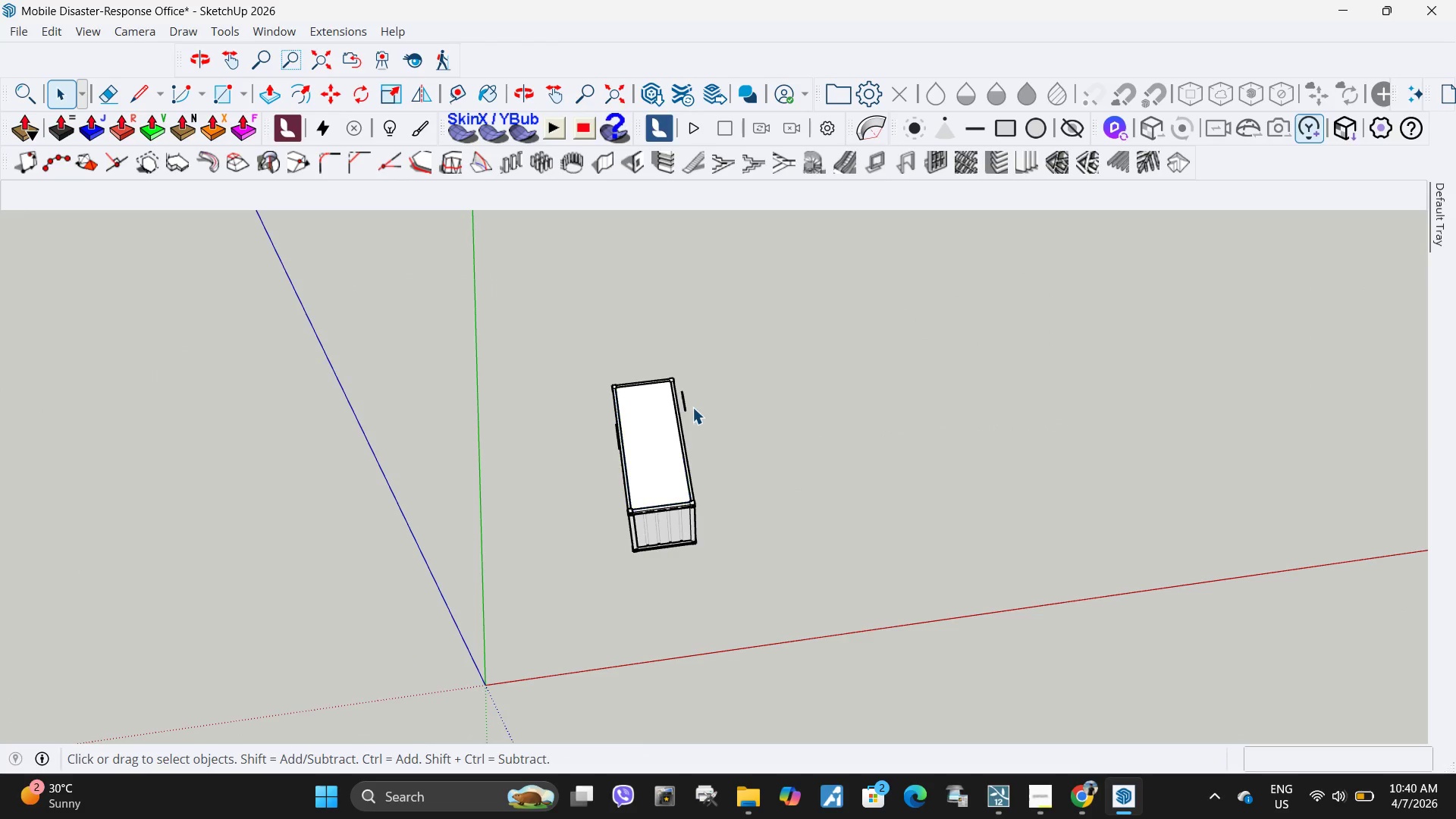 
scroll: coordinate [692, 407], scroll_direction: up, amount: 4.0
 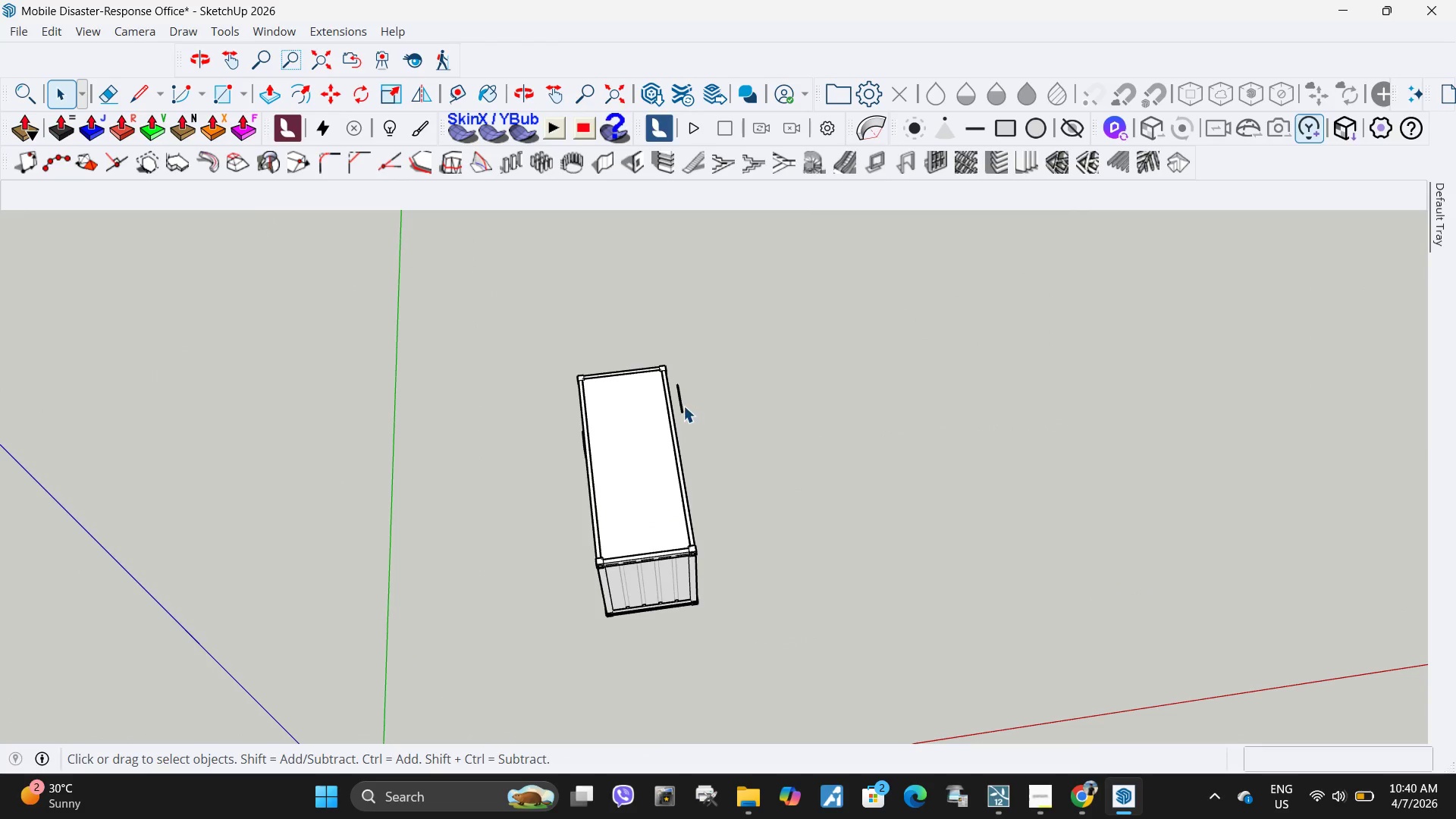 
left_click([683, 406])
 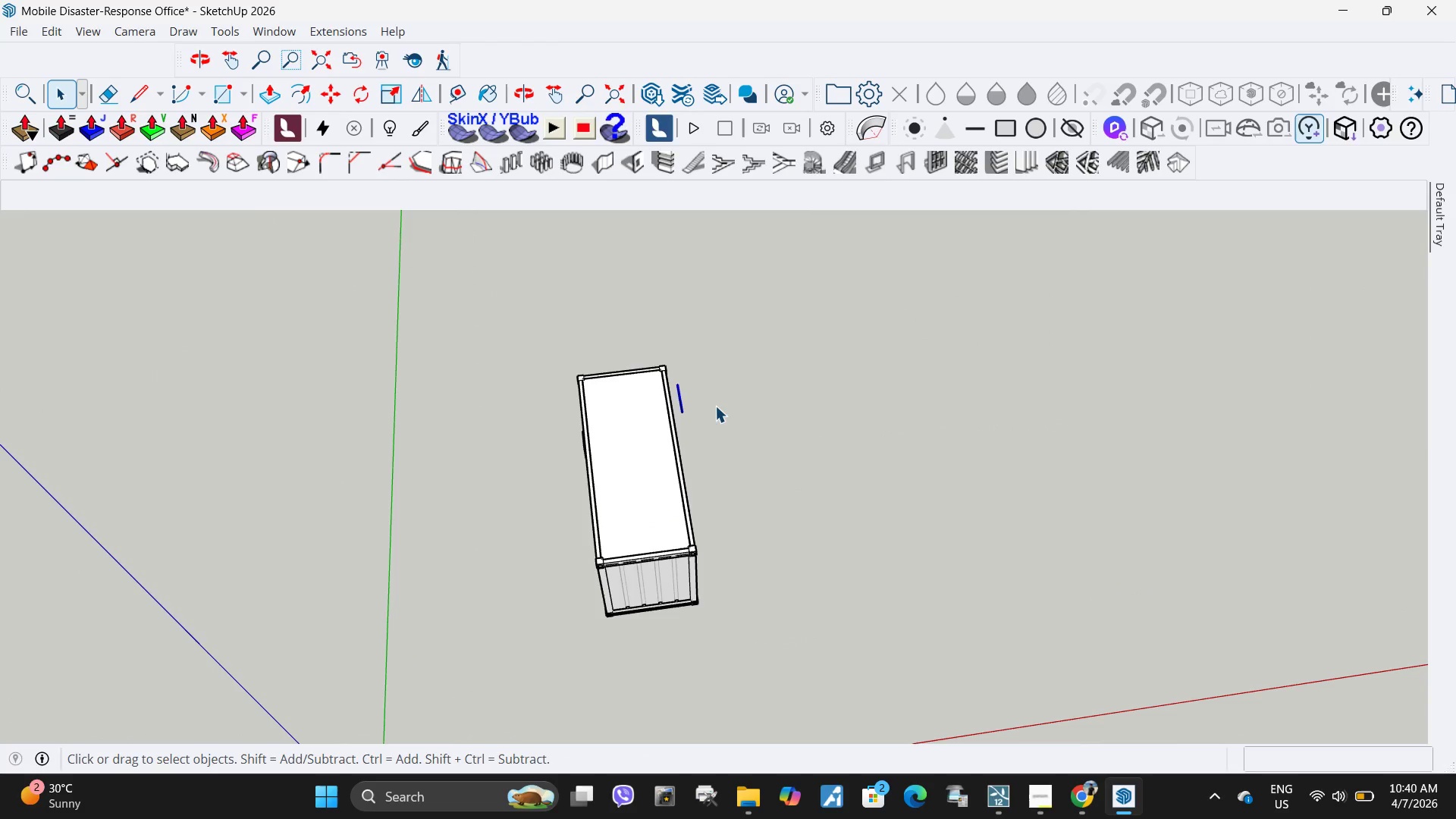 
key(M)
 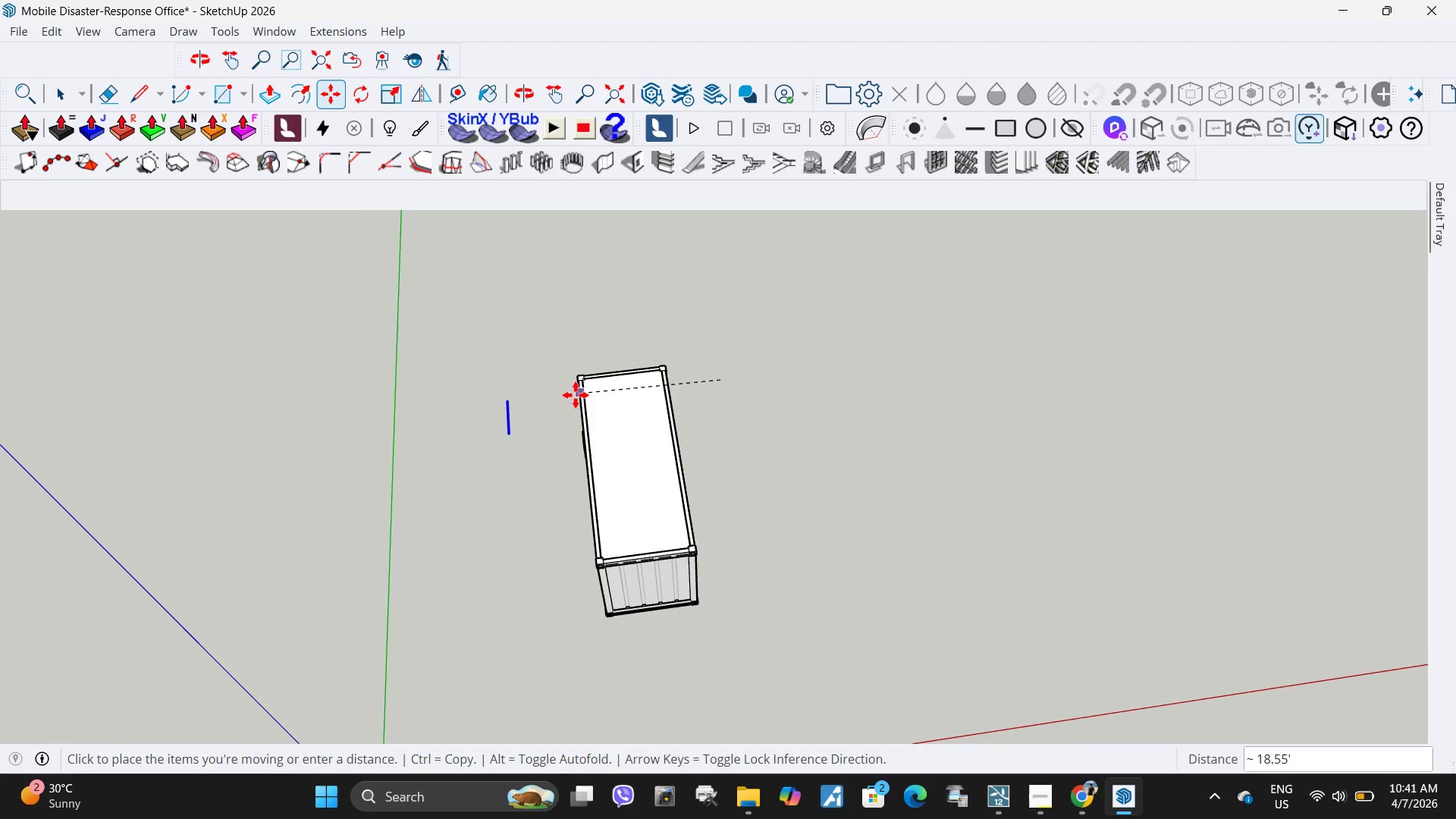 
left_click([569, 406])
 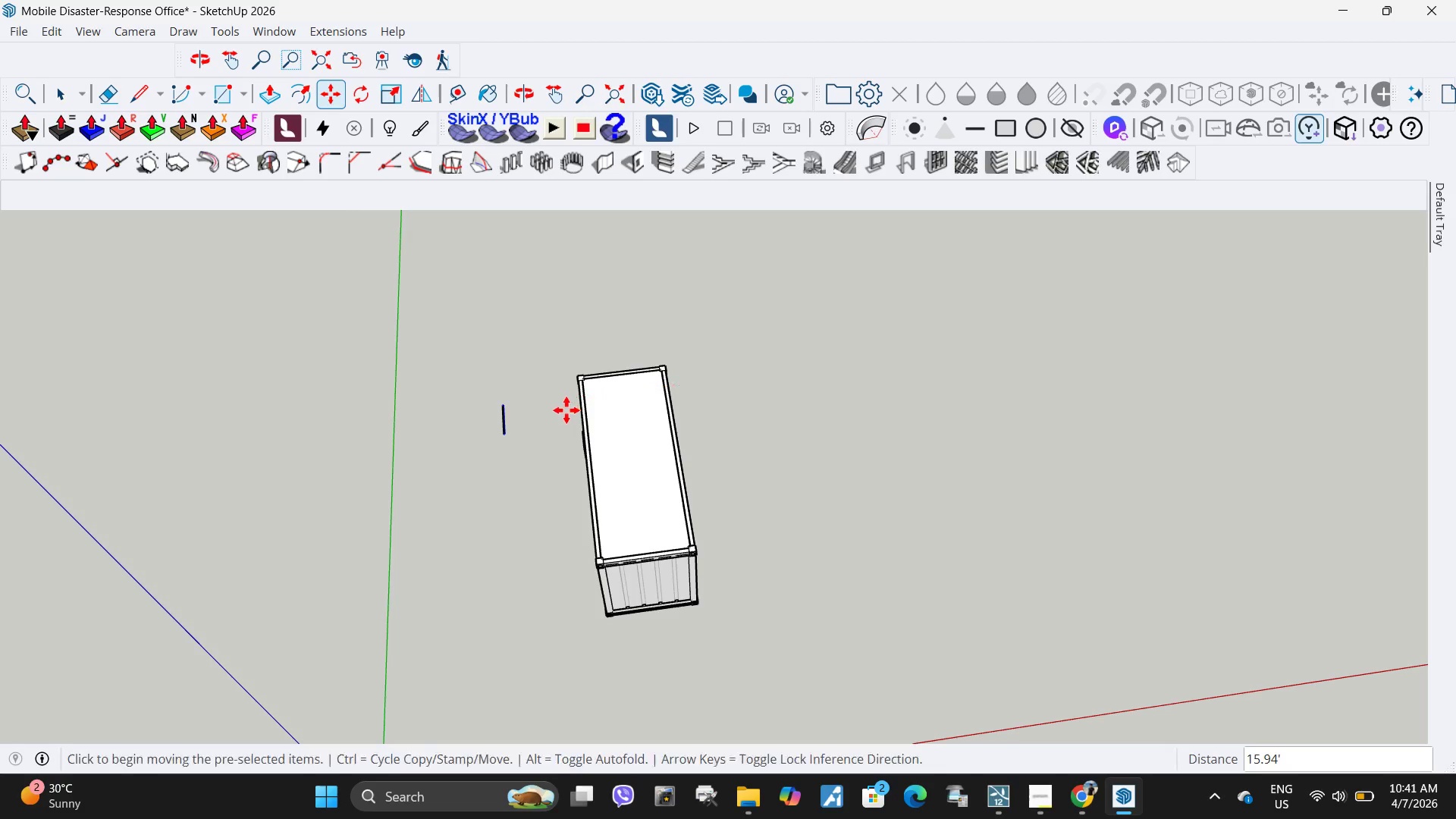 
key(Space)
 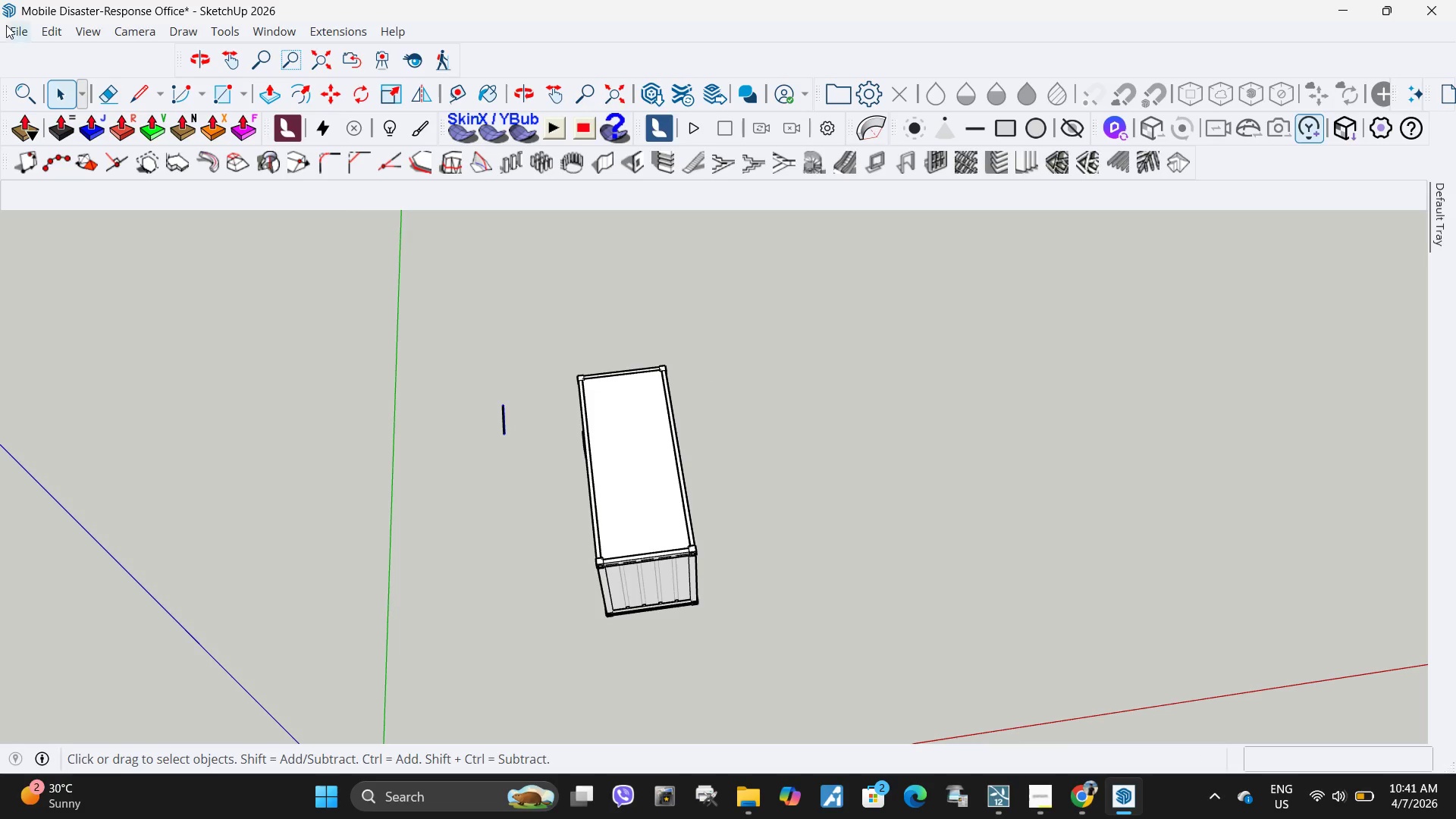 
left_click([10, 36])
 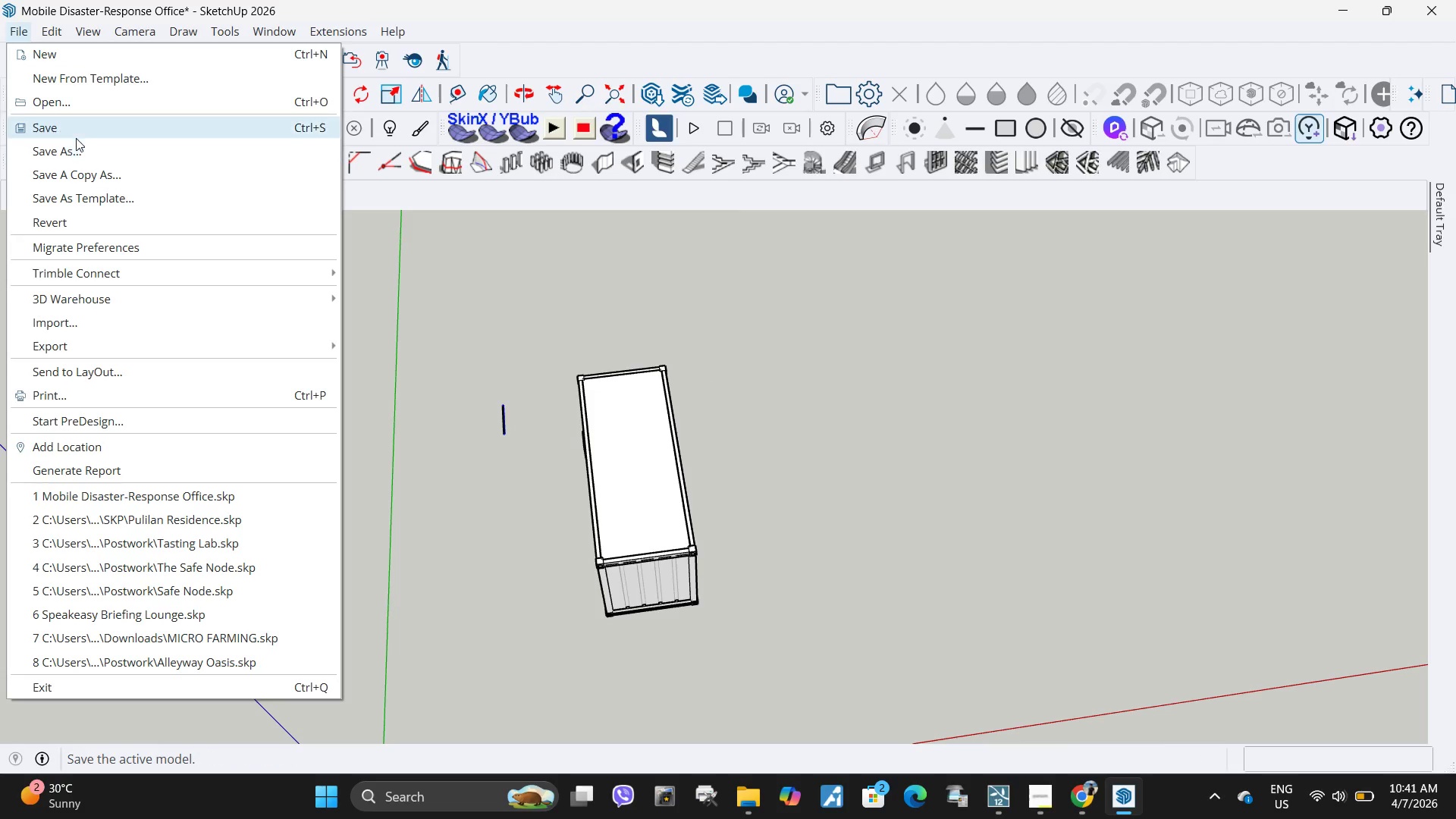 
left_click([76, 136])
 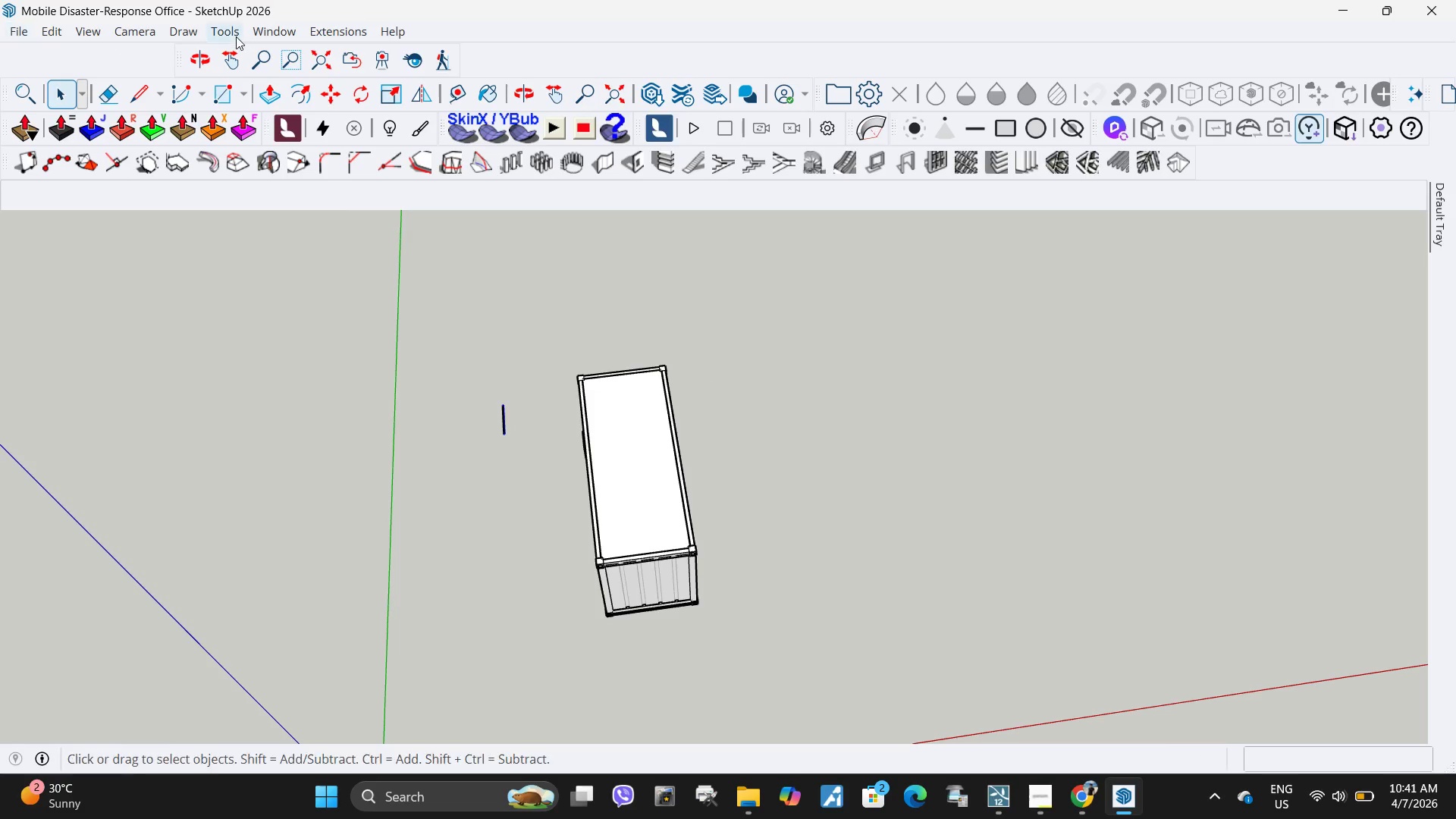 
left_click([233, 38])
 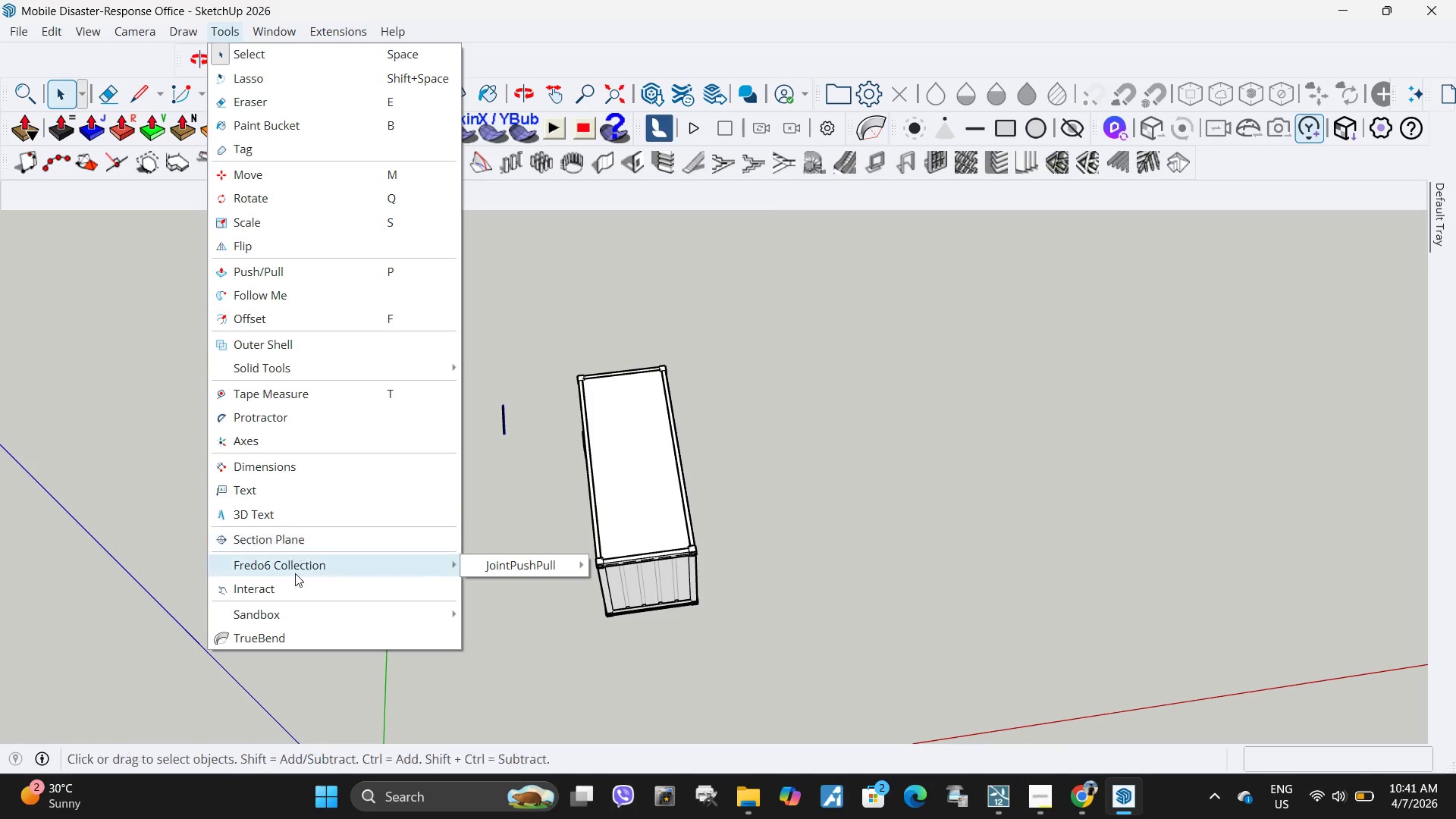 
double_click([303, 548])
 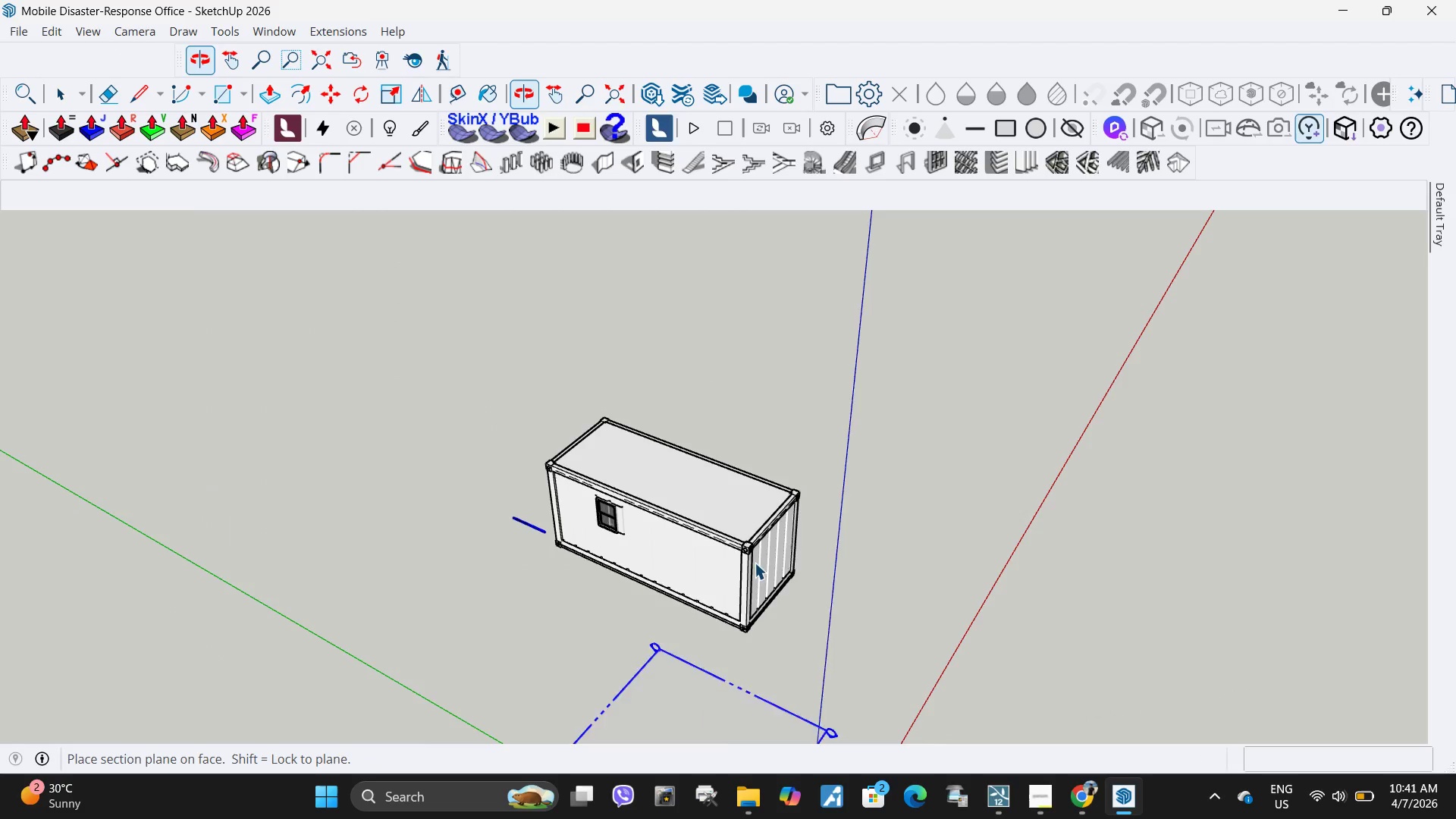 
scroll: coordinate [721, 584], scroll_direction: up, amount: 5.0
 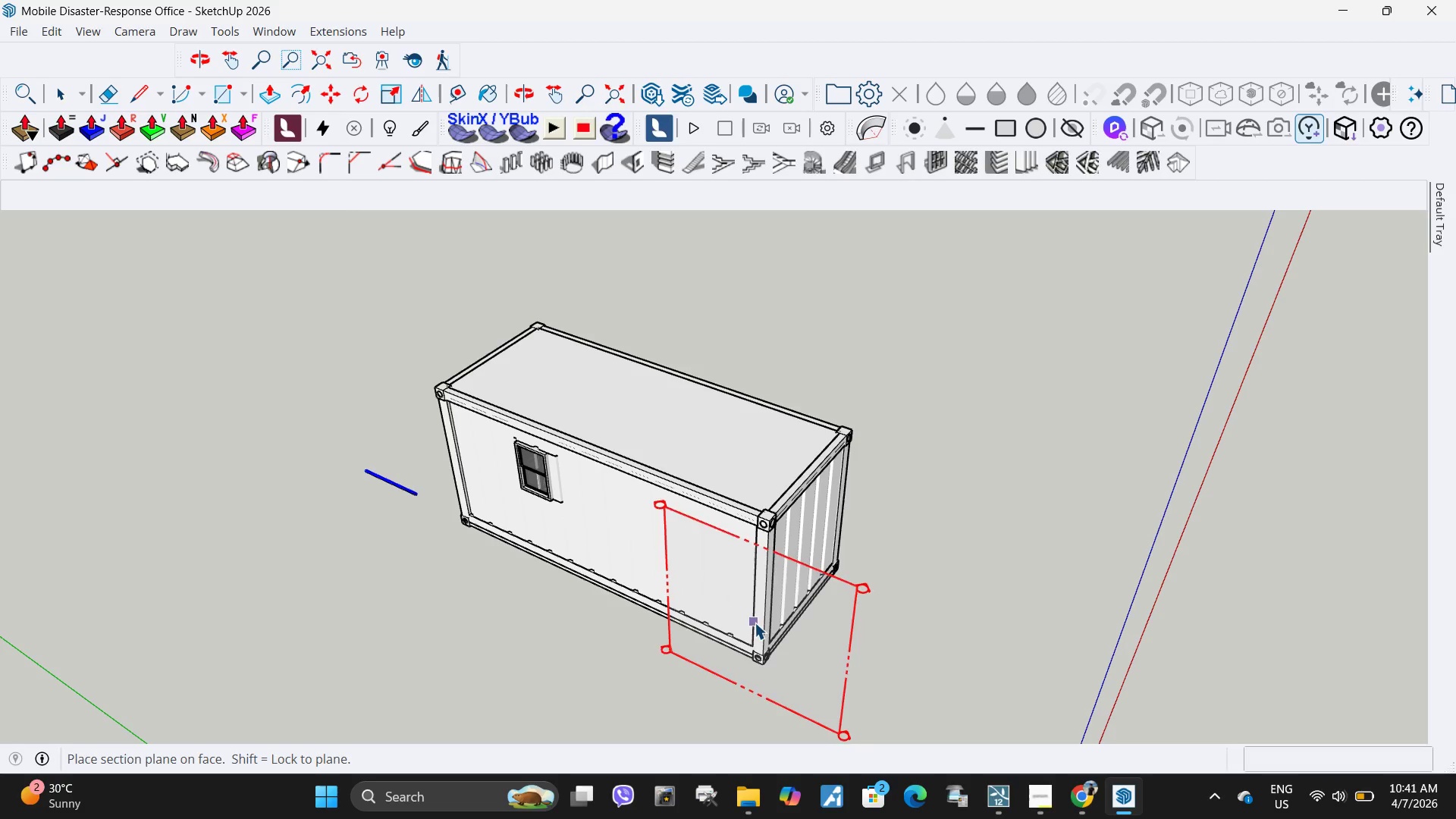 
double_click([758, 625])
 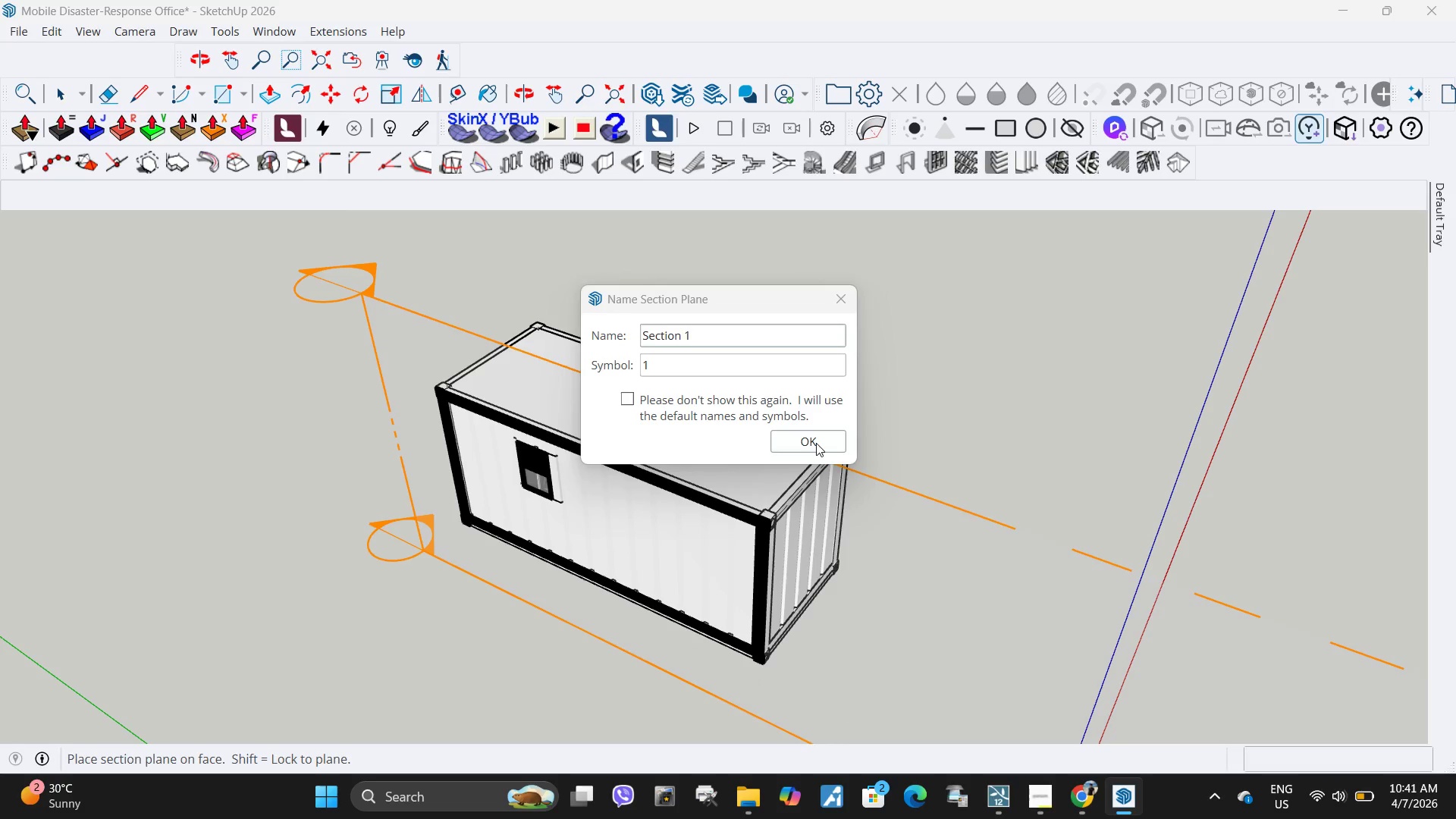 
left_click([816, 443])
 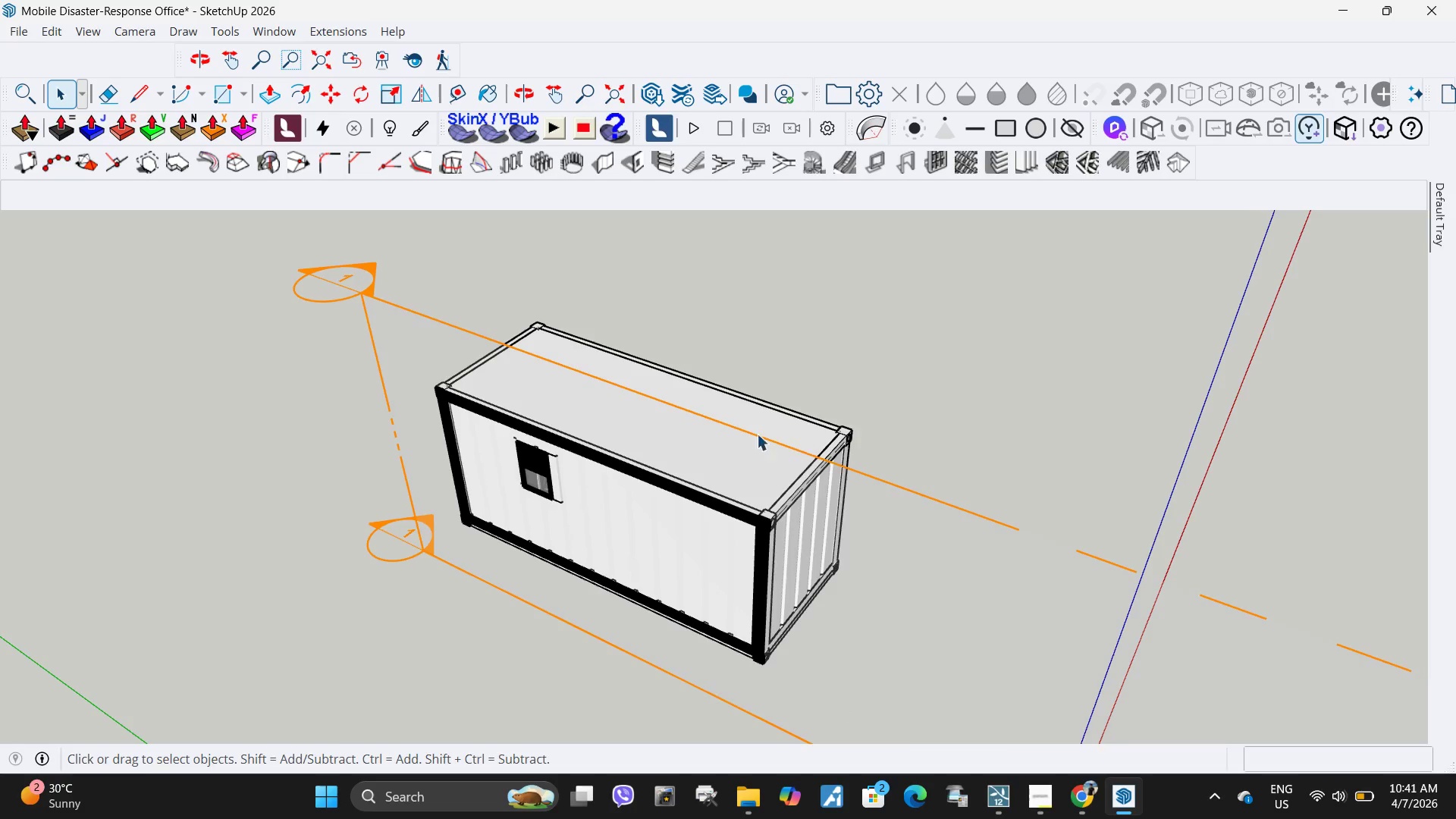 
scroll: coordinate [711, 436], scroll_direction: down, amount: 5.0
 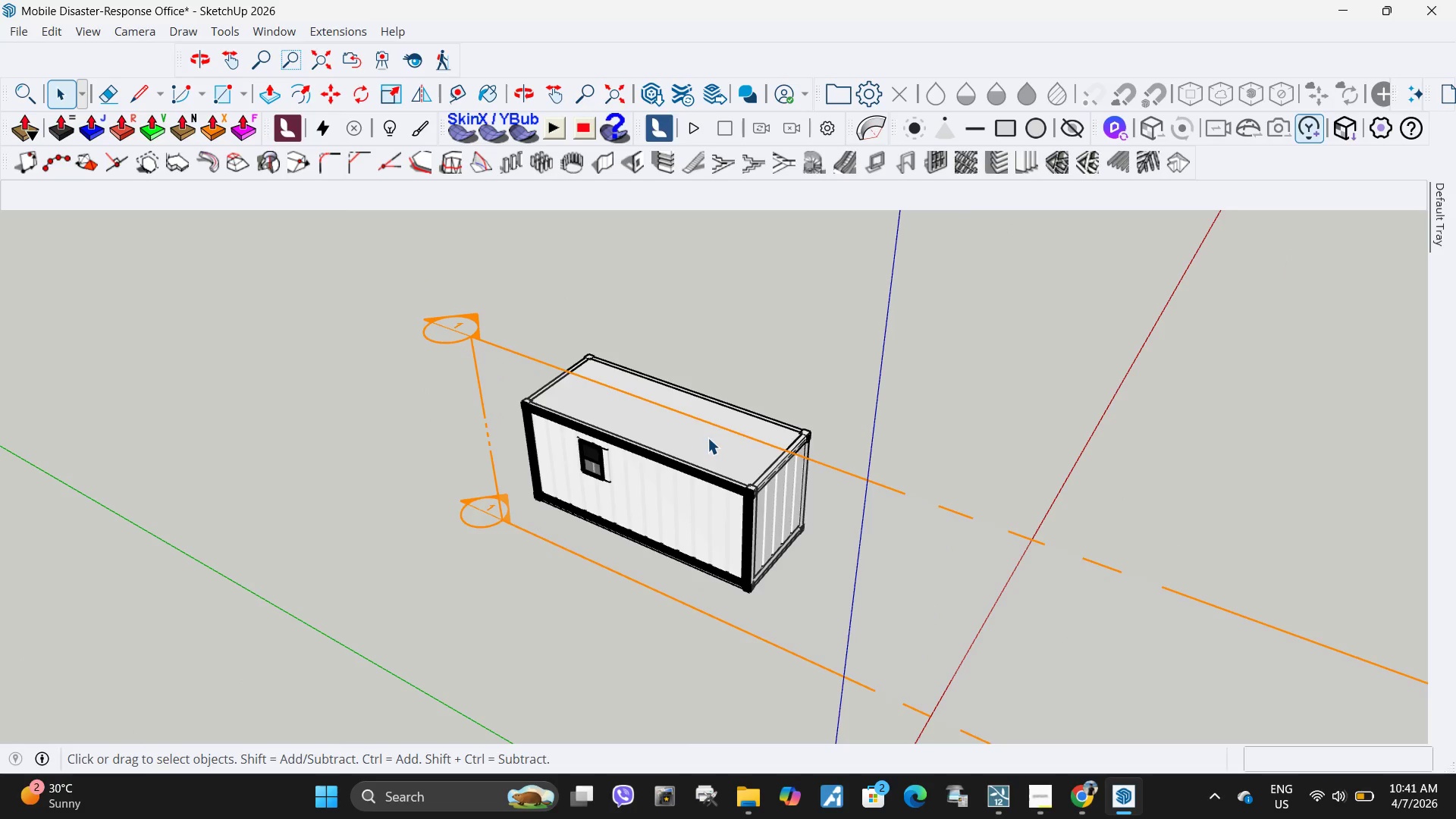 
key(Control+ControlLeft)
 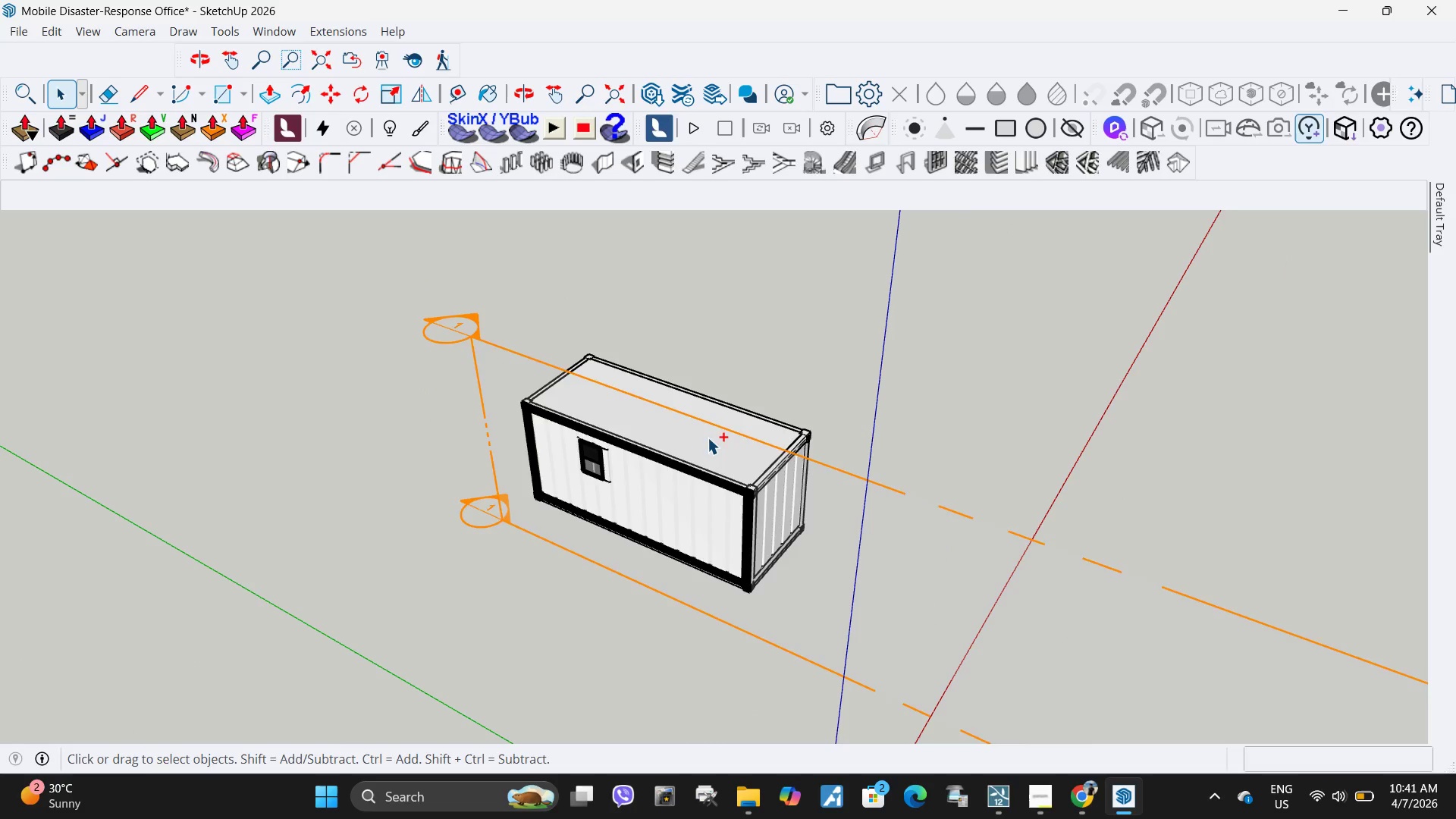 
key(Control+Z)
 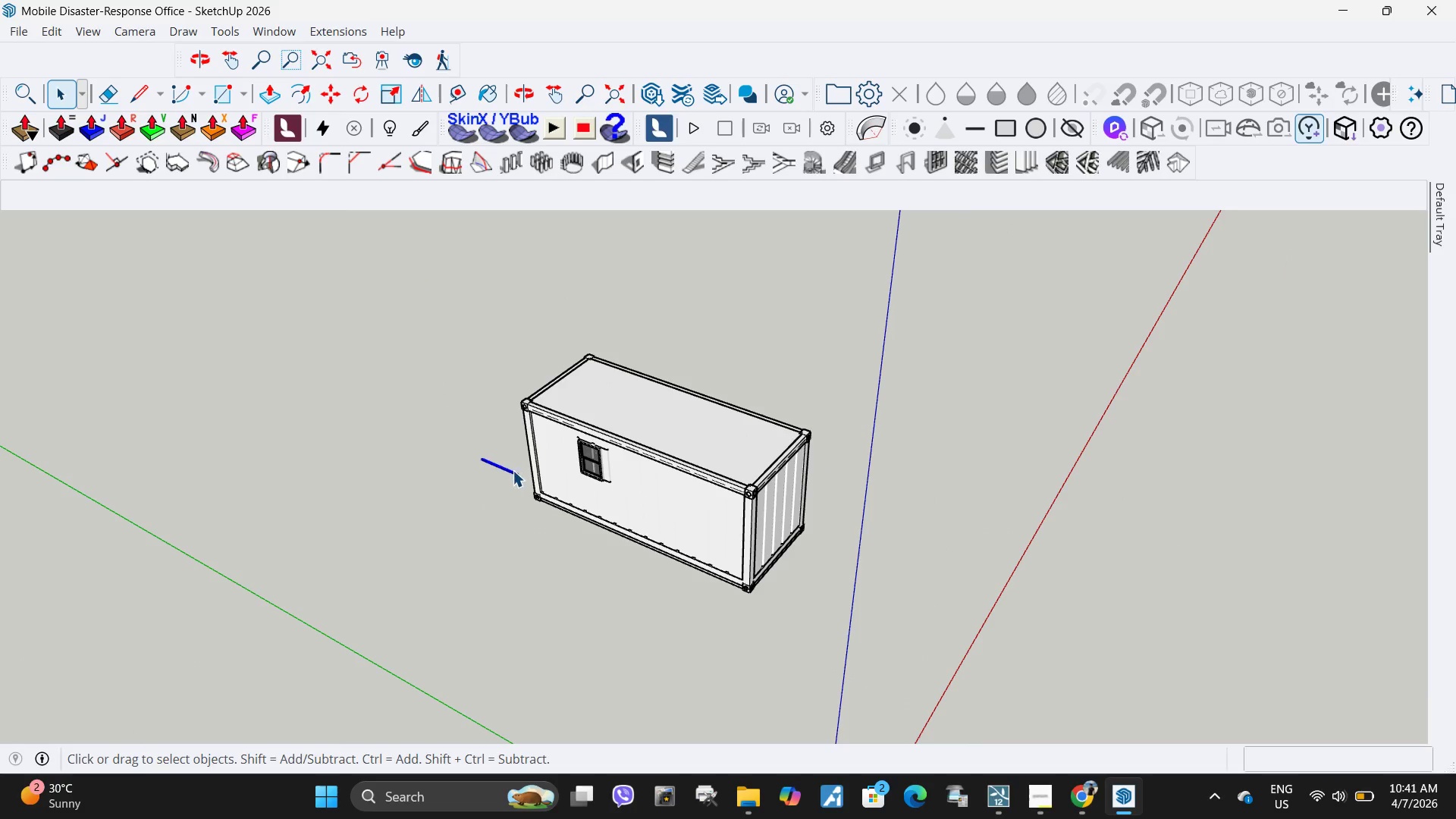 
left_click([508, 474])
 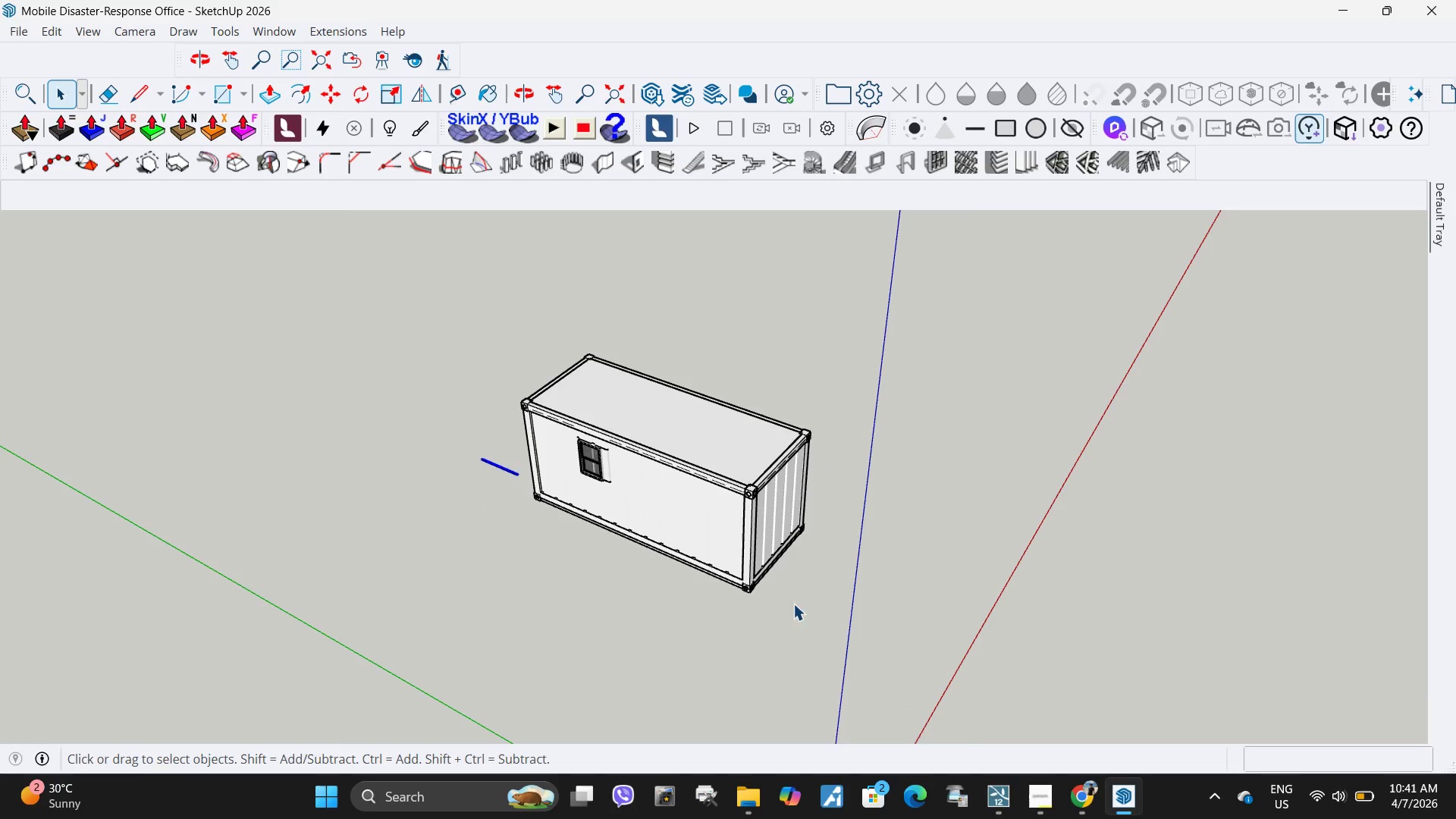 
key(M)
 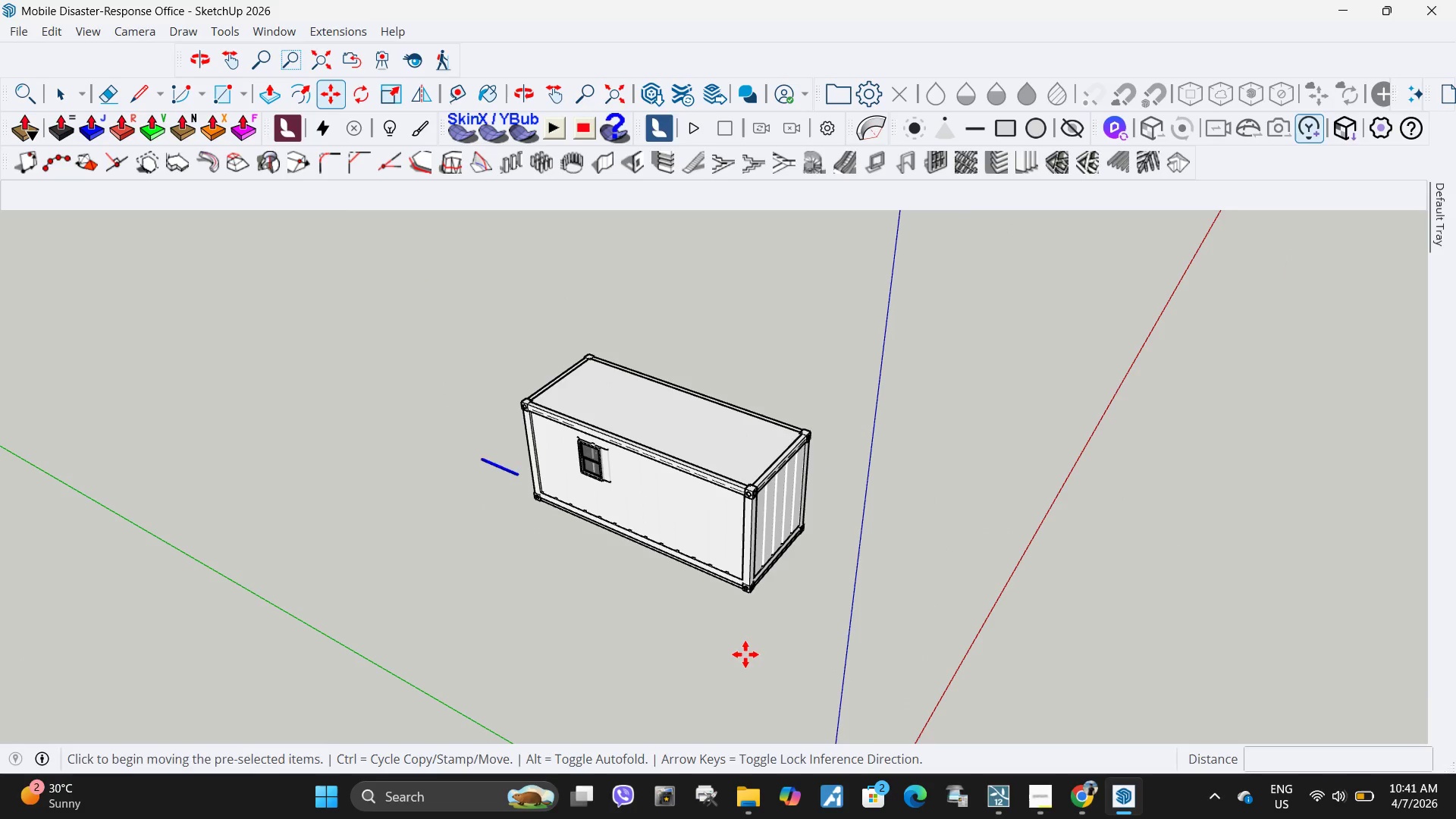 
left_click([745, 654])
 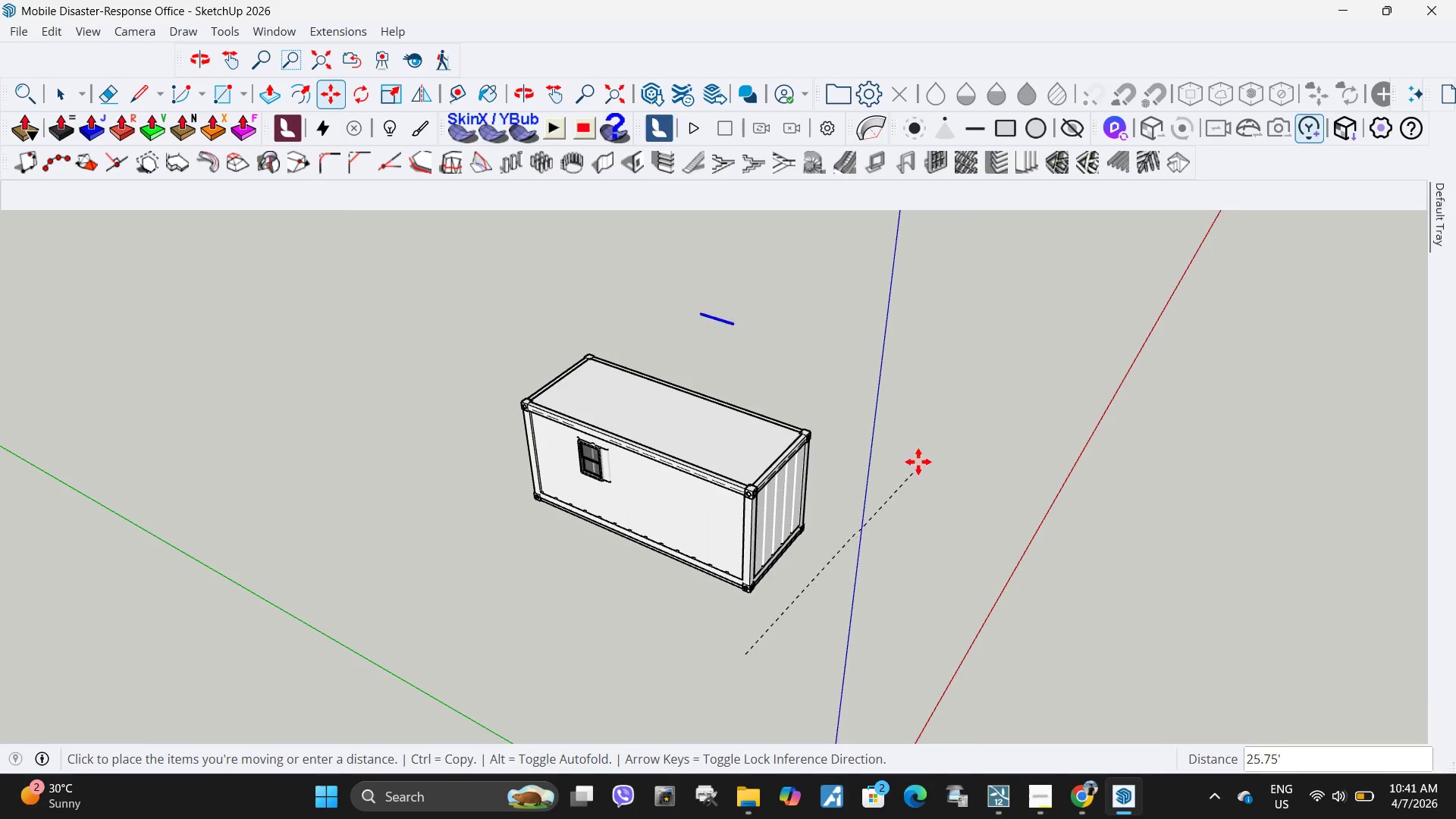 
left_click([917, 457])
 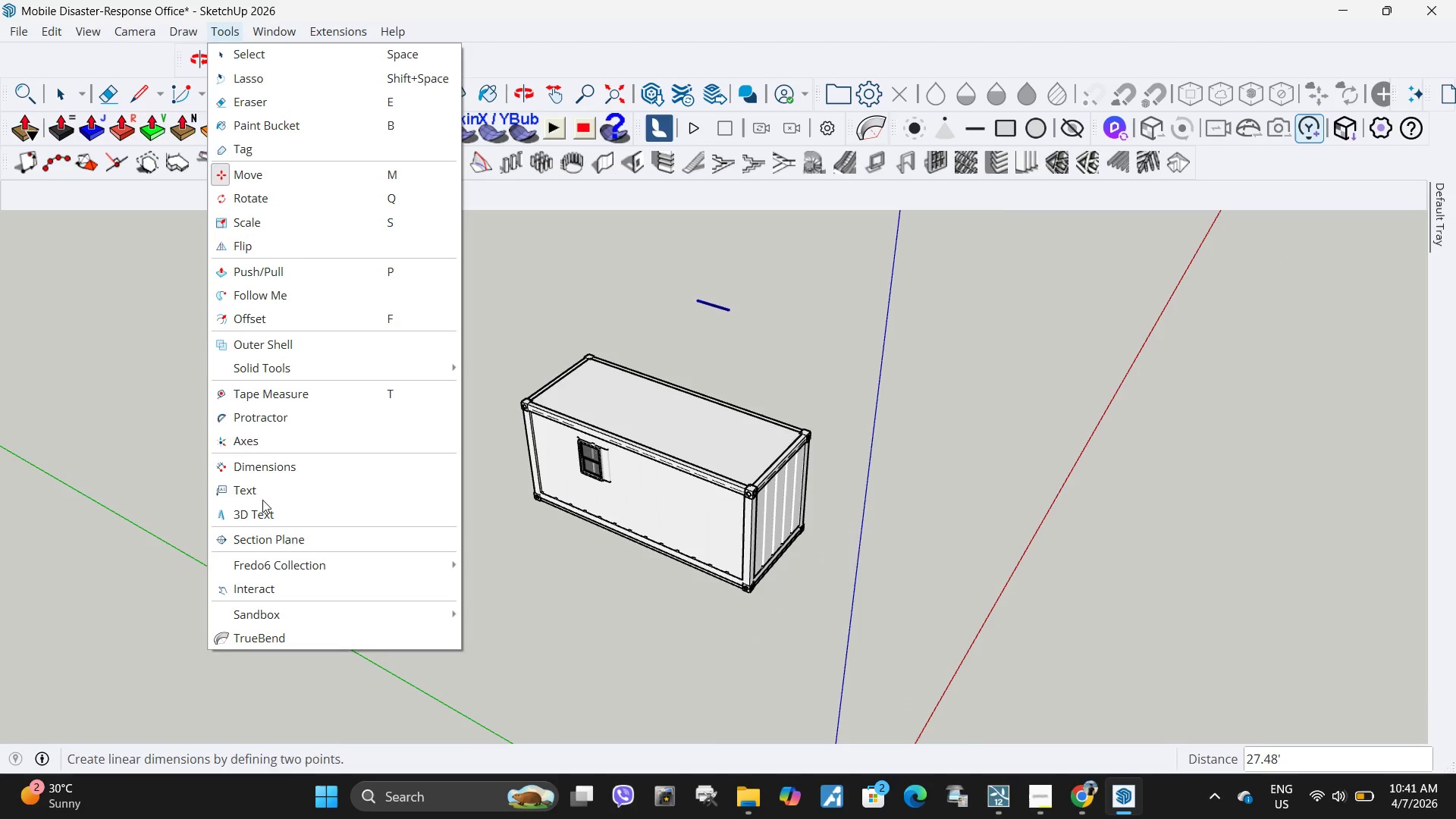 
left_click([259, 541])
 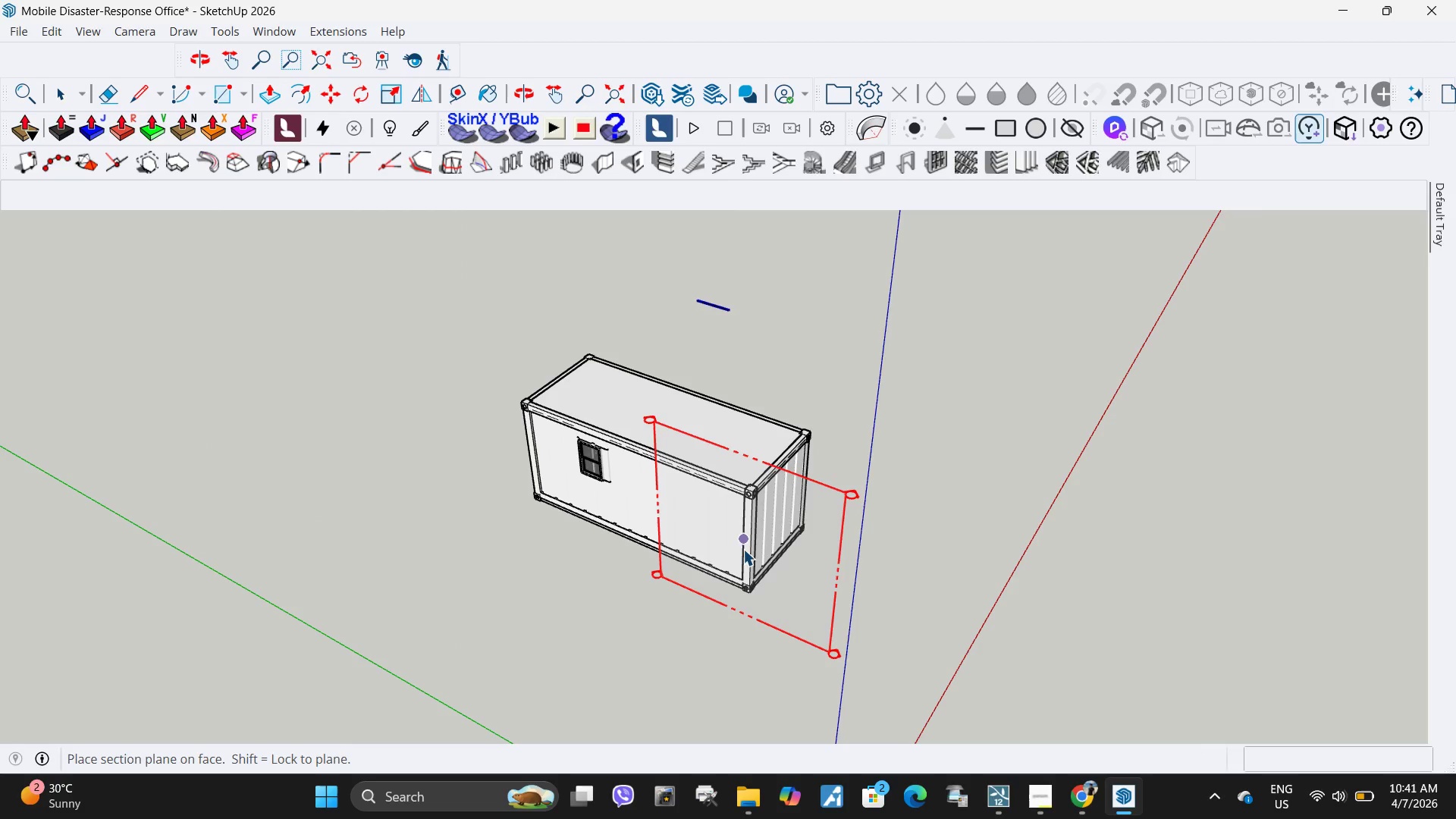 
left_click([743, 549])
 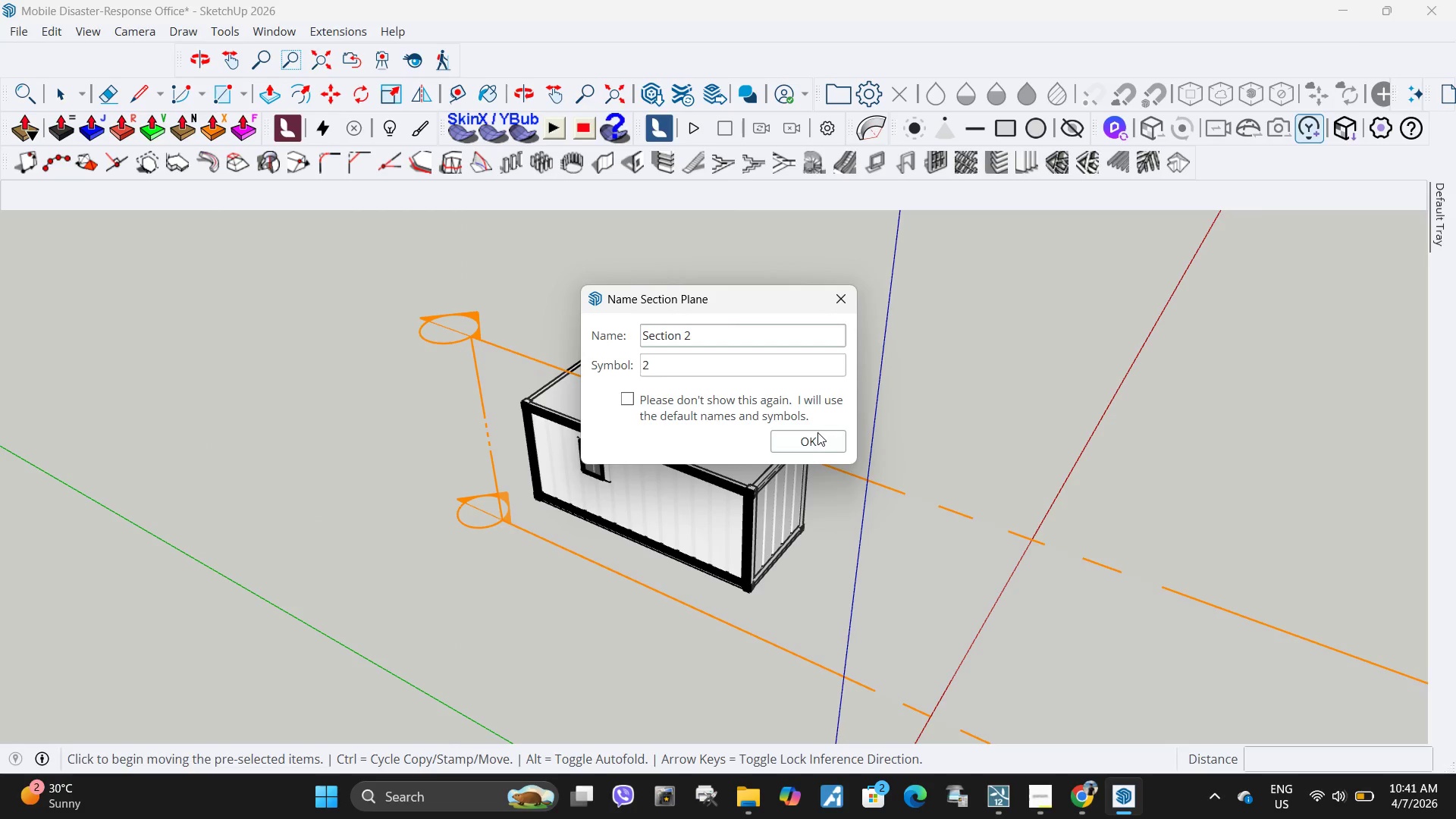 
left_click([817, 439])
 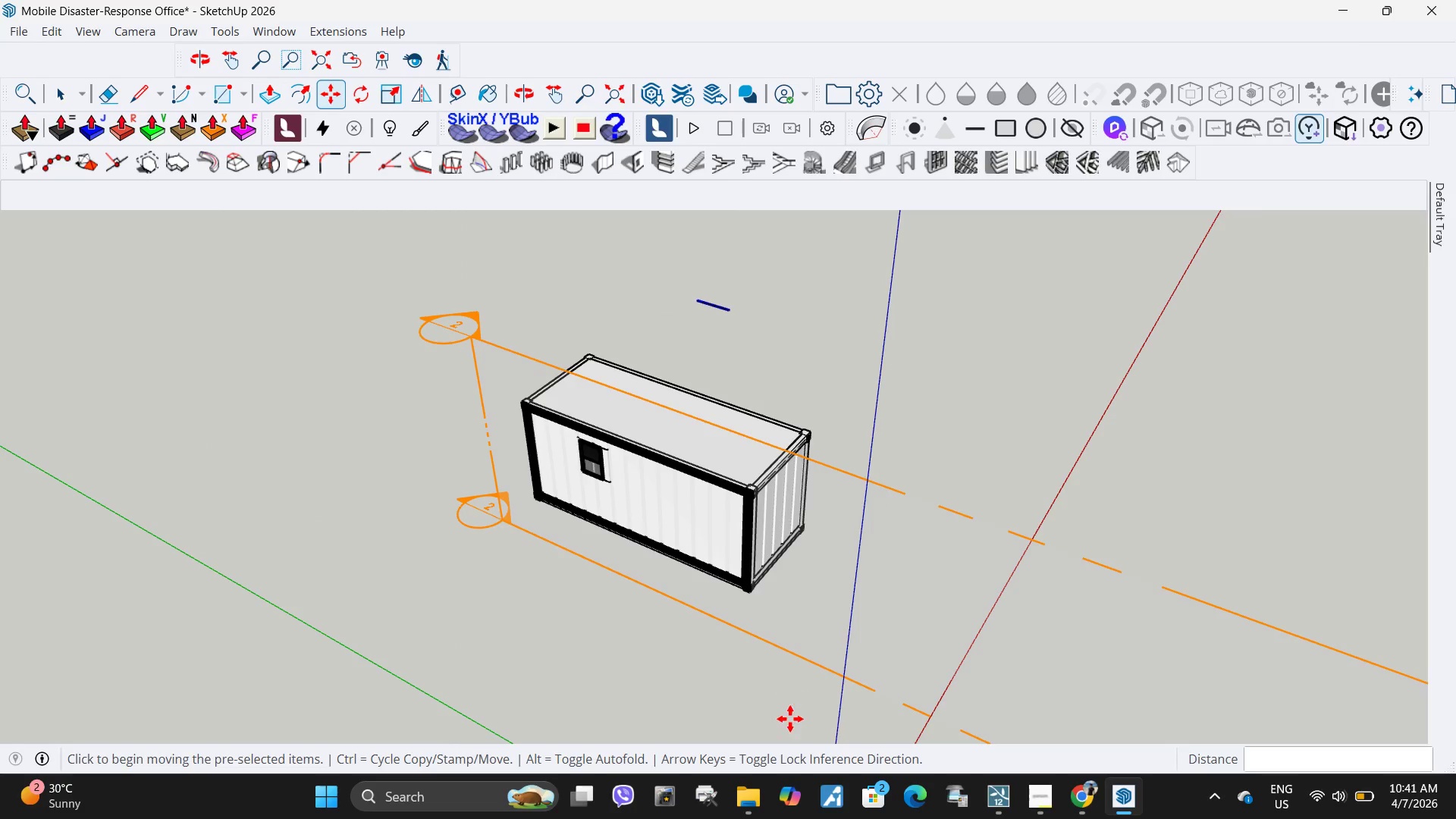 
left_click_drag(start_coordinate=[790, 720], to_coordinate=[786, 657])
 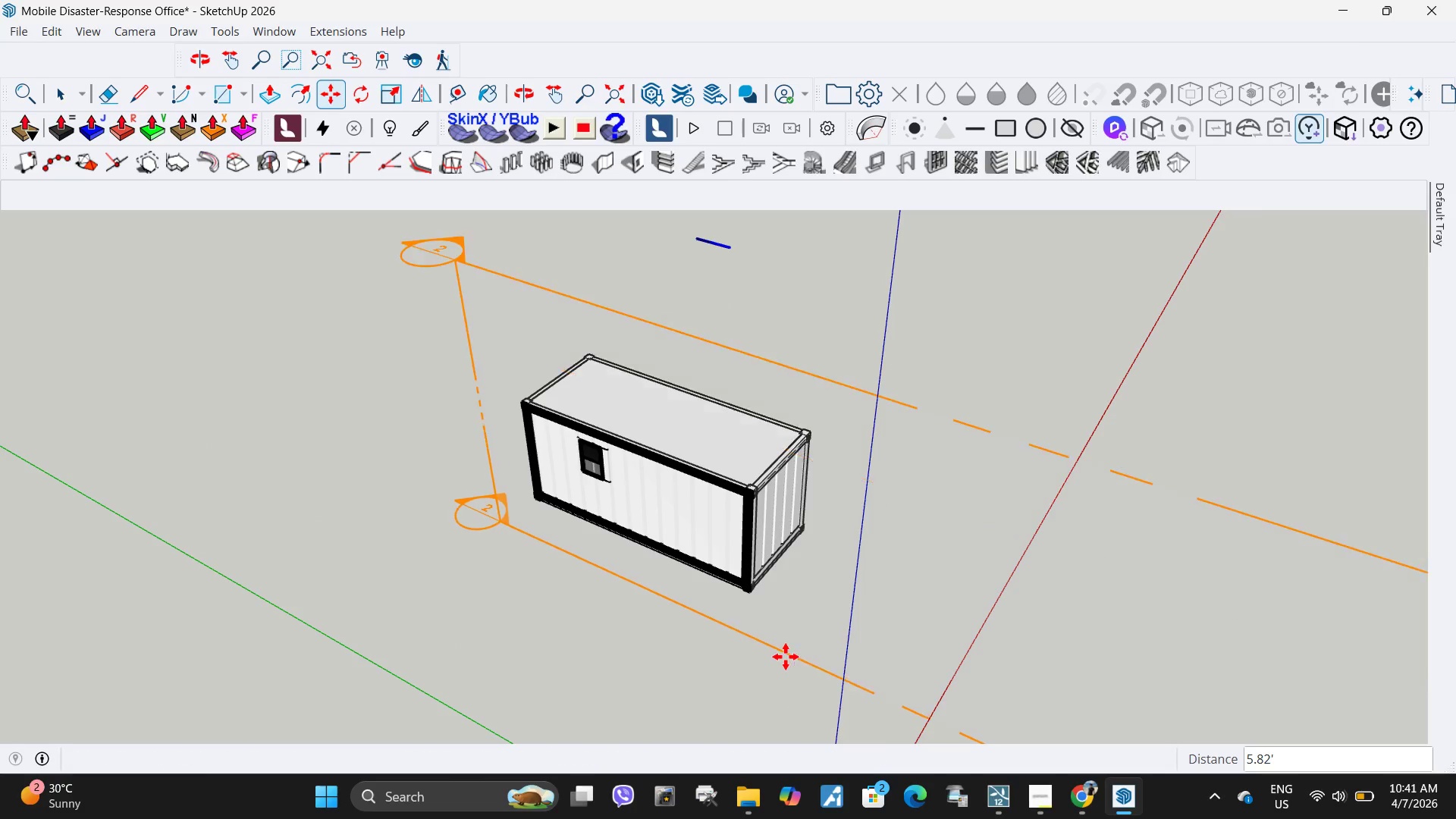 
left_click([786, 657])
 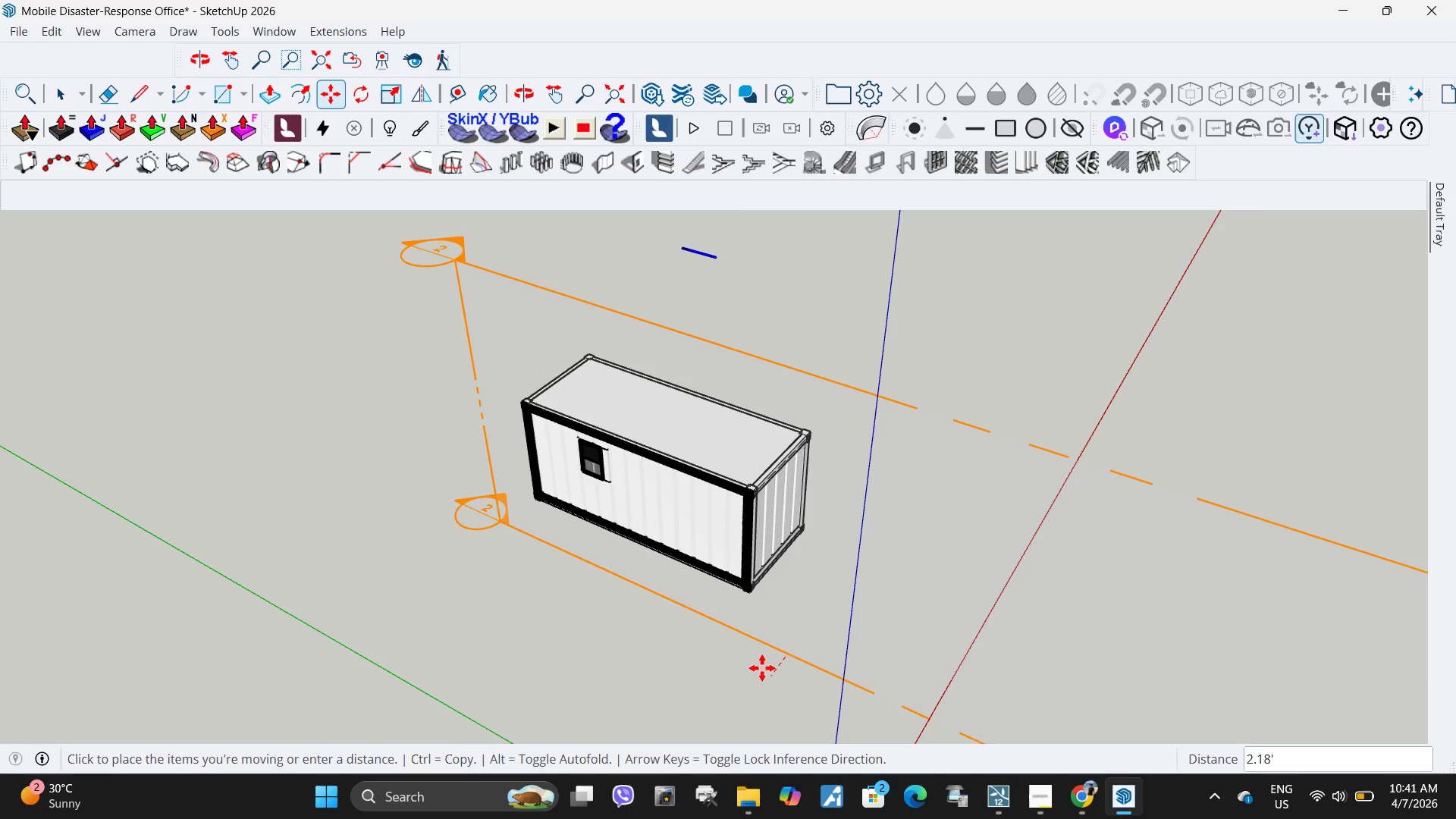 
key(M)
 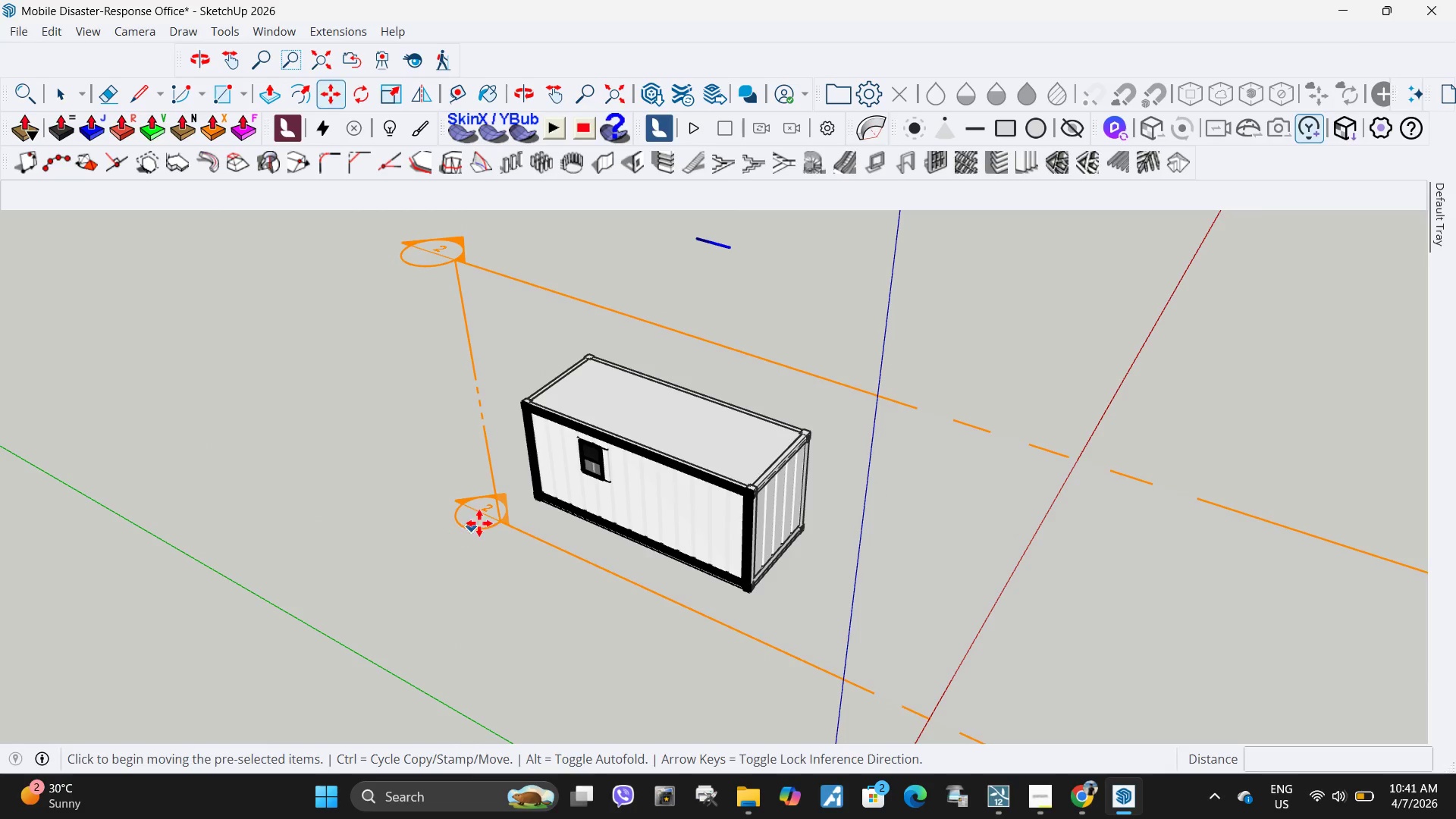 
key(Space)
 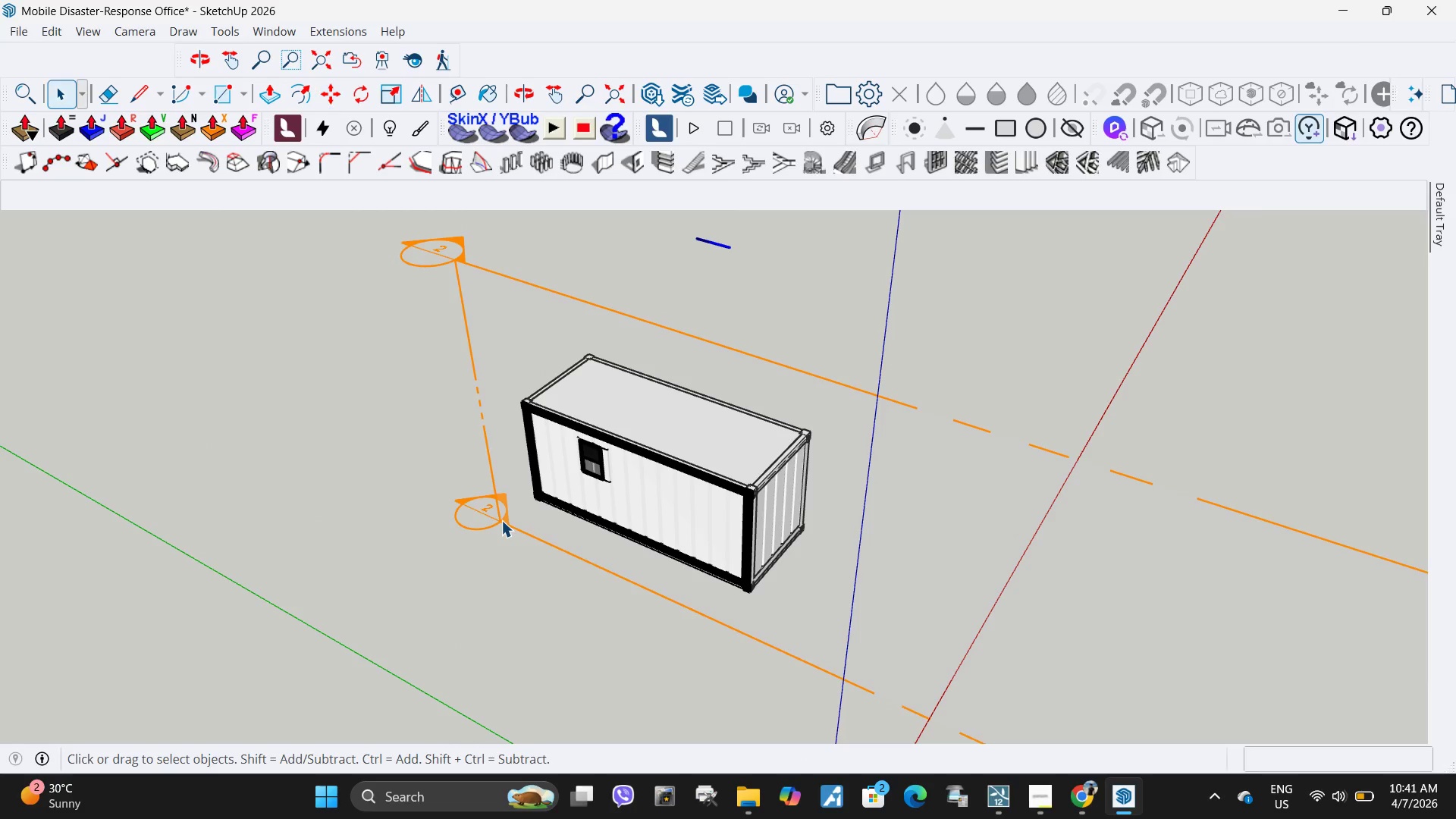 
double_click([501, 520])
 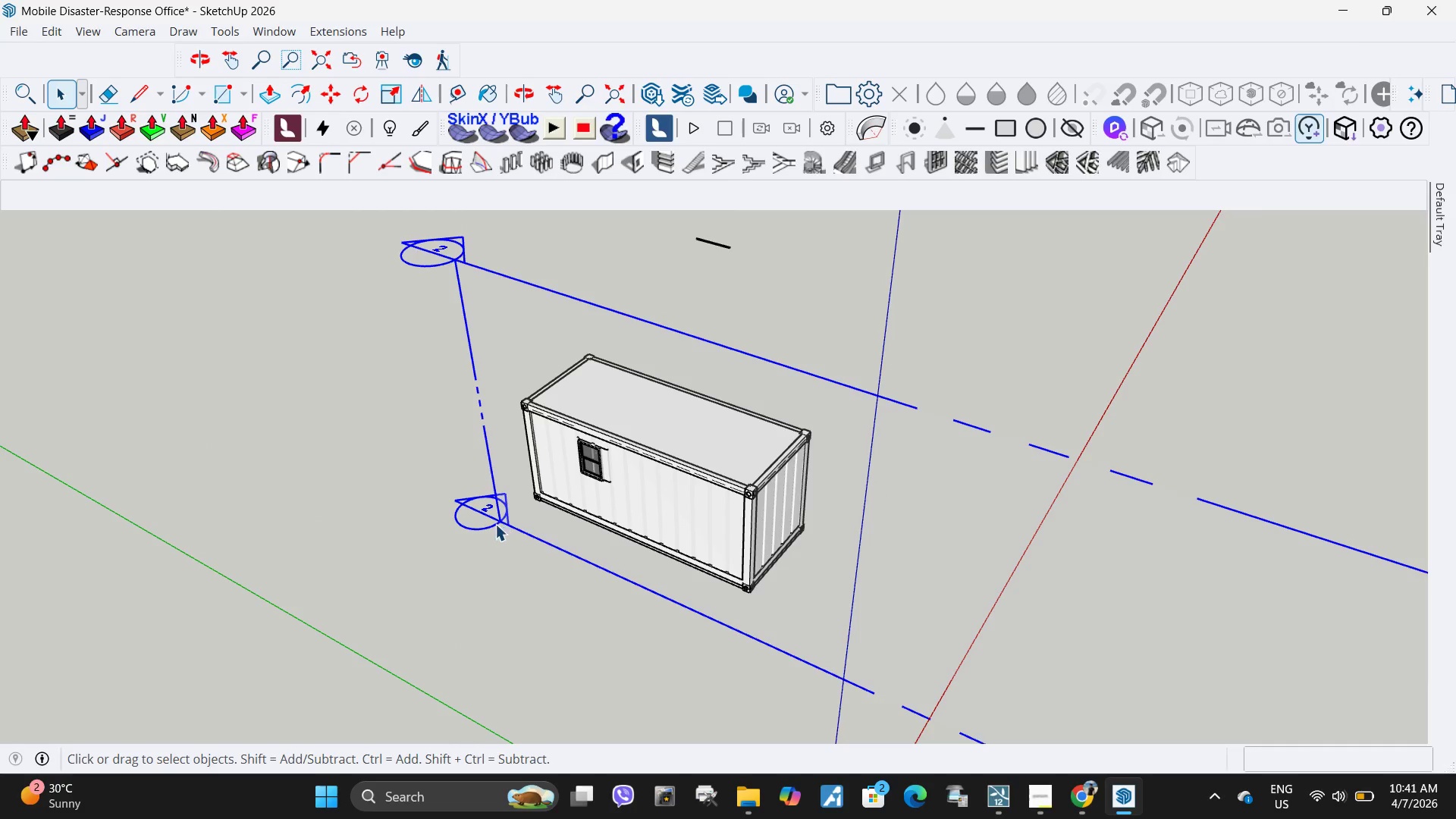 
key(M)
 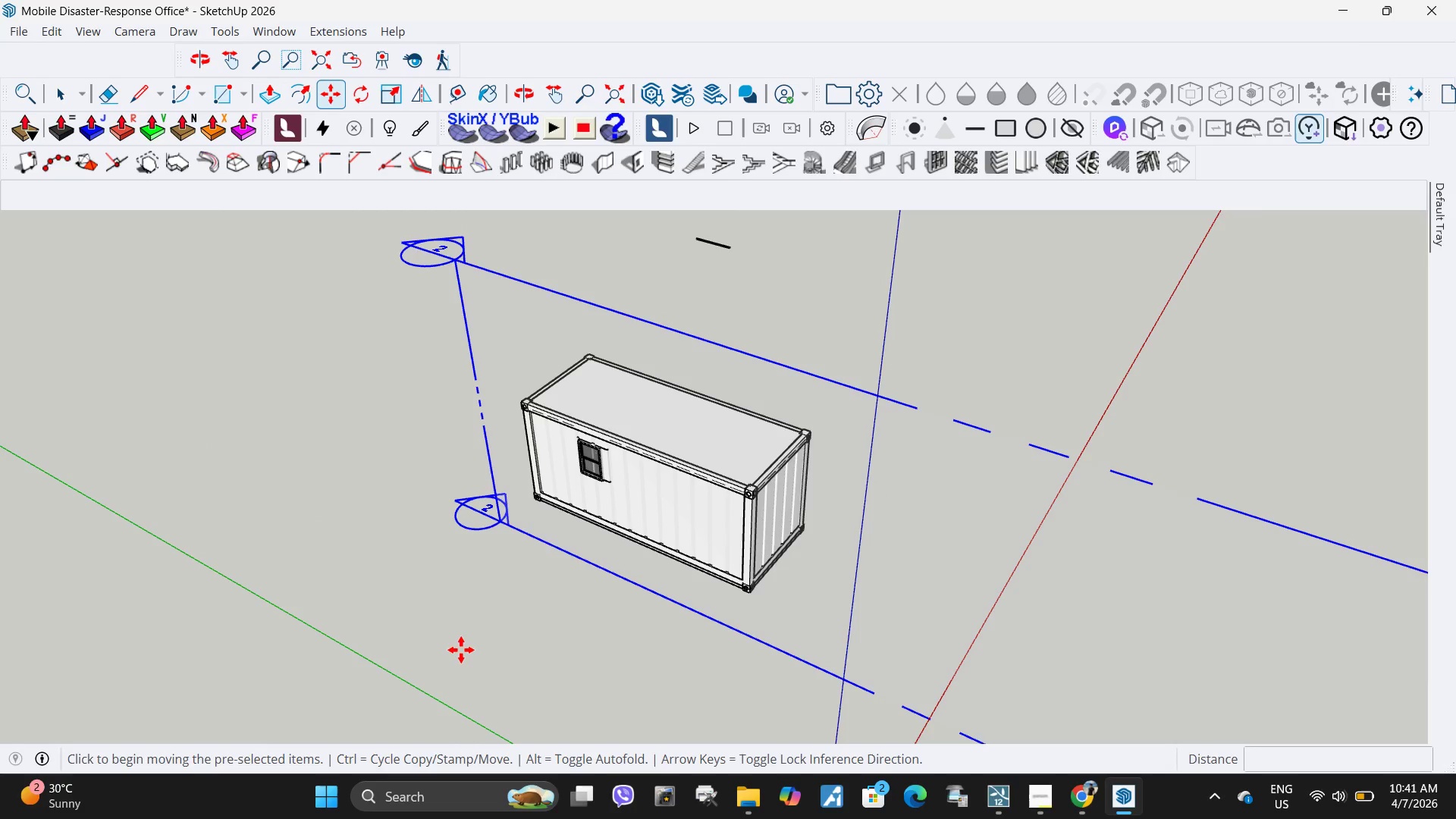 
left_click([461, 652])
 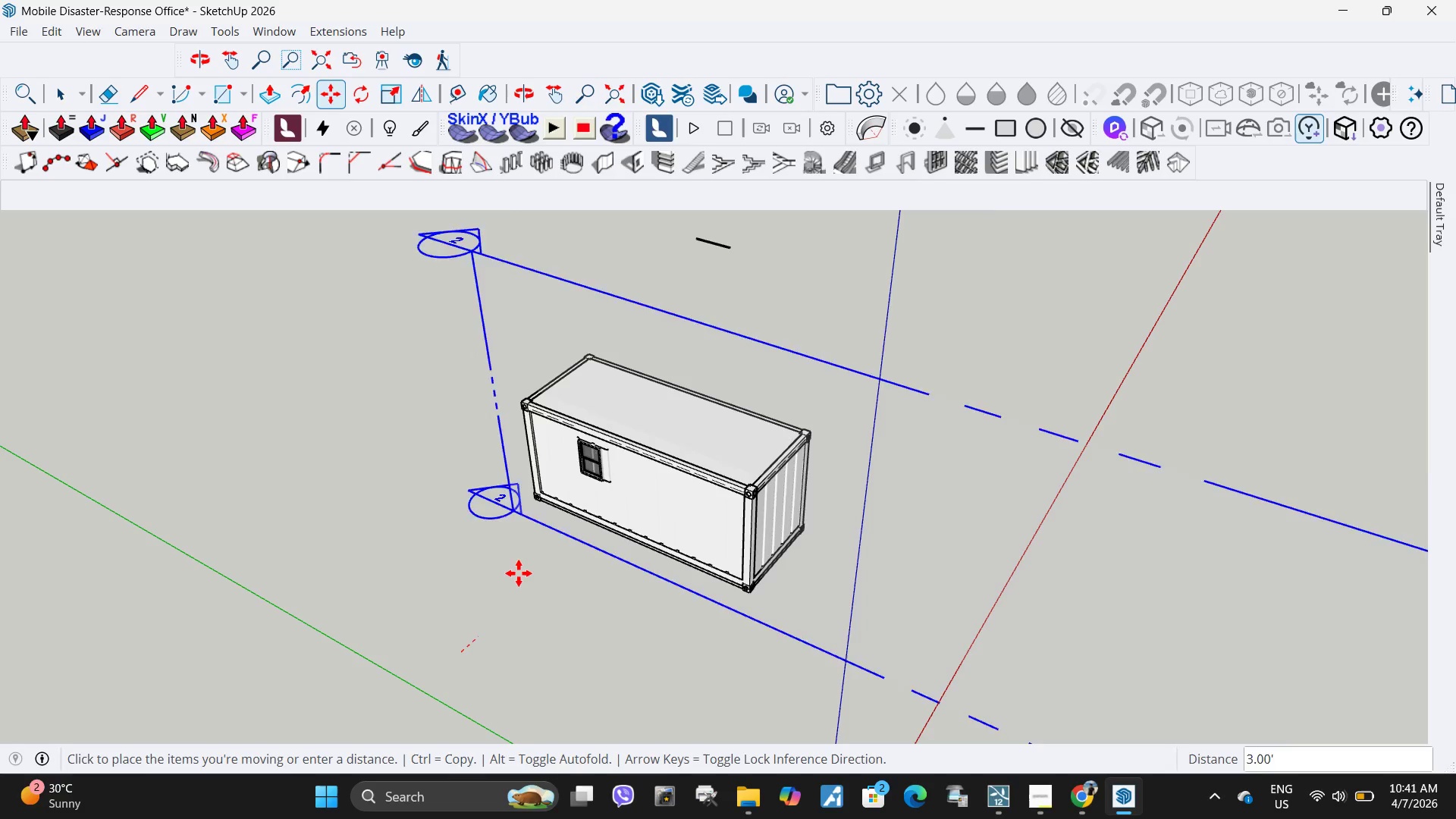 
left_click([485, 630])
 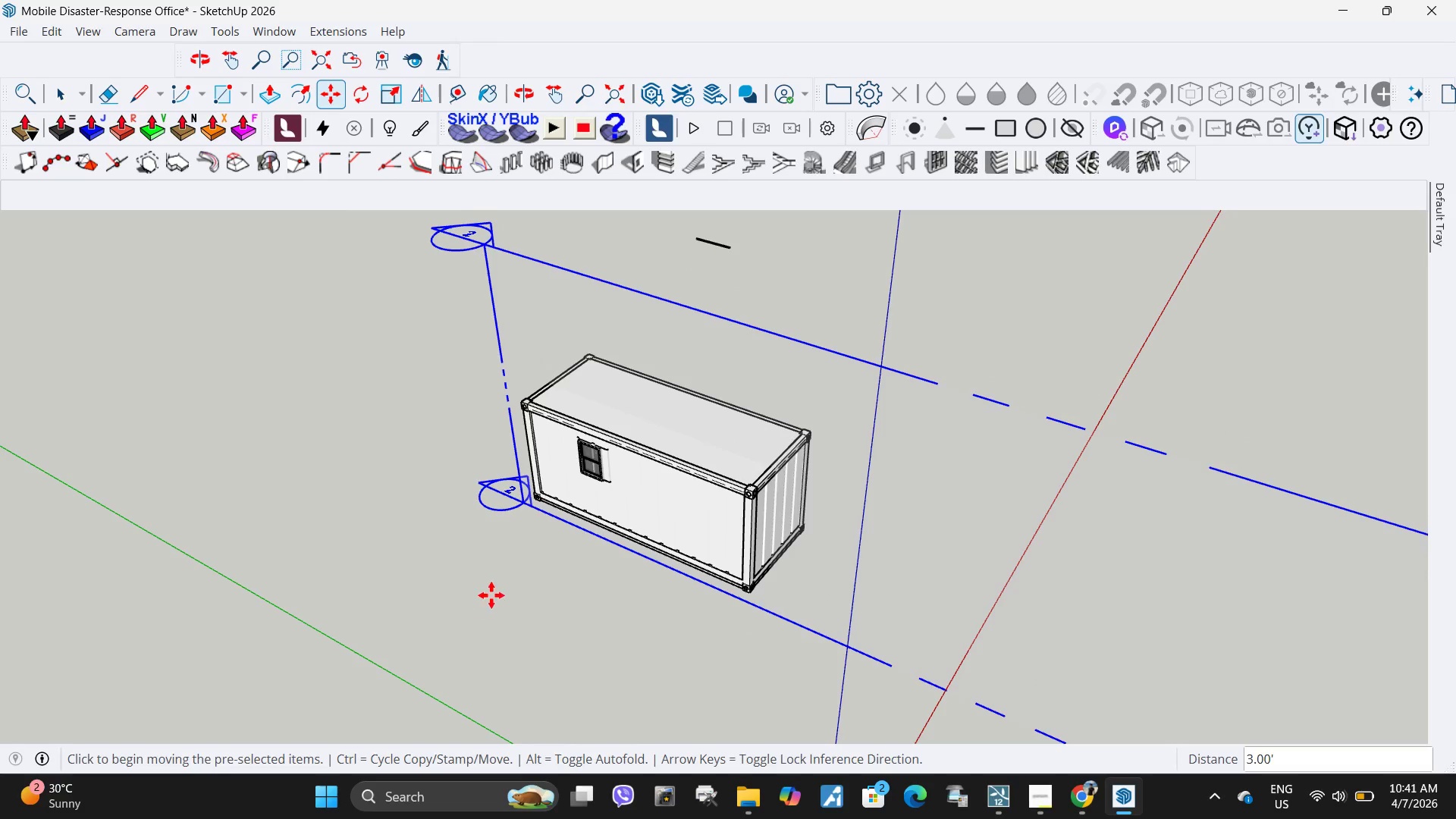 
key(Space)
 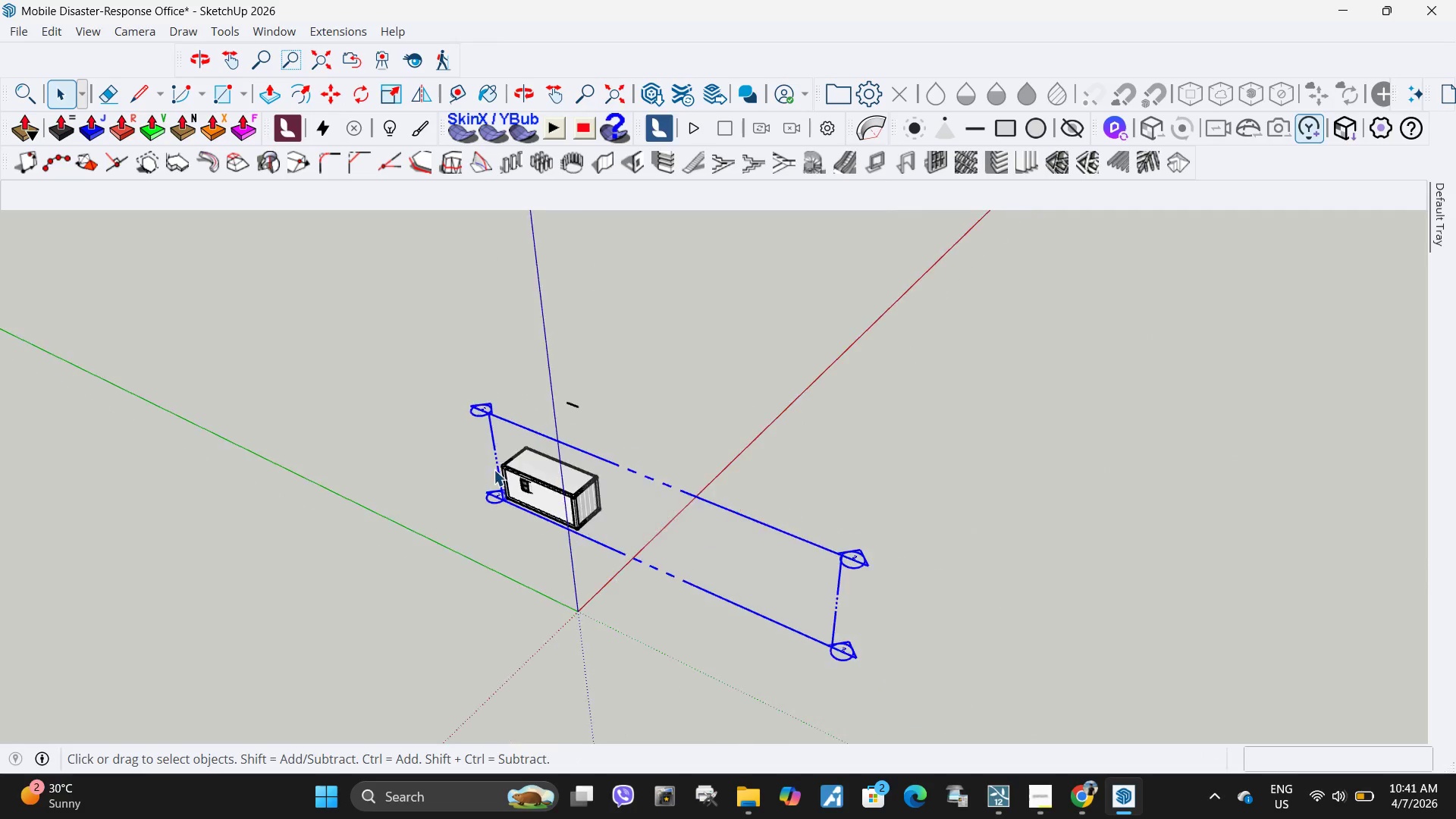 
scroll: coordinate [527, 475], scroll_direction: down, amount: 19.0
 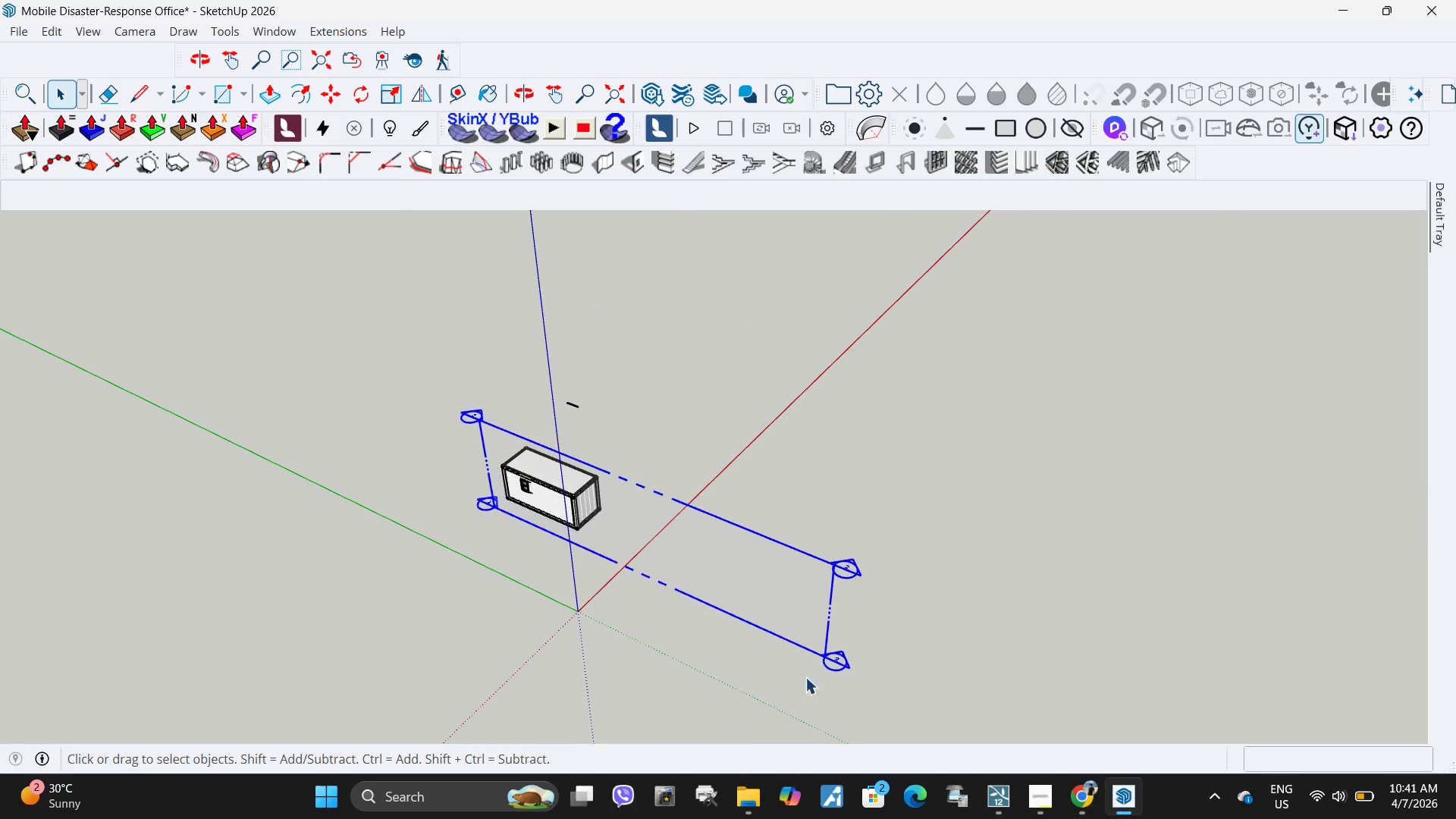 
key(Control+ControlLeft)
 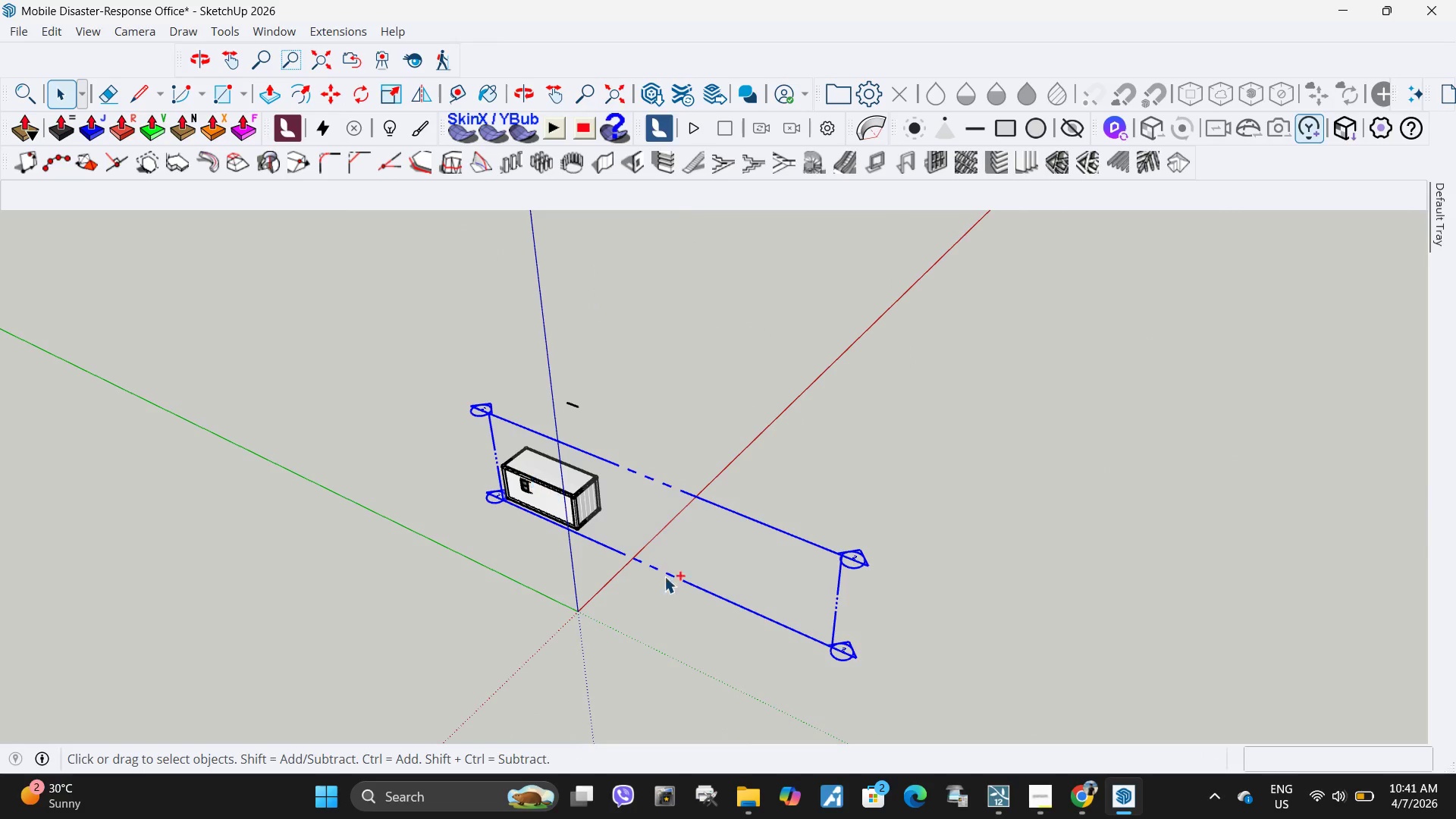 
key(Control+Z)
 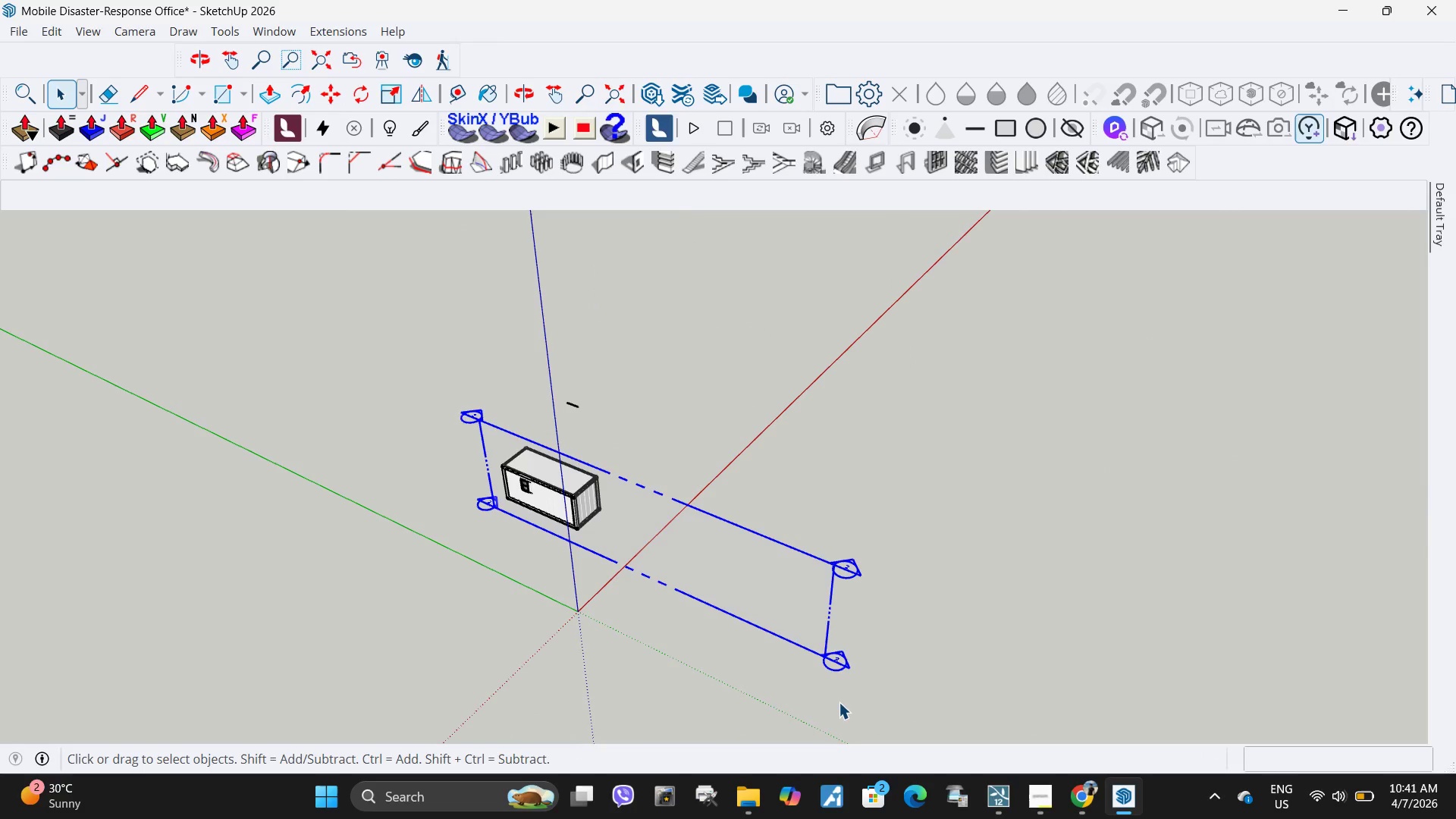 
left_click_drag(start_coordinate=[837, 692], to_coordinate=[763, 575])
 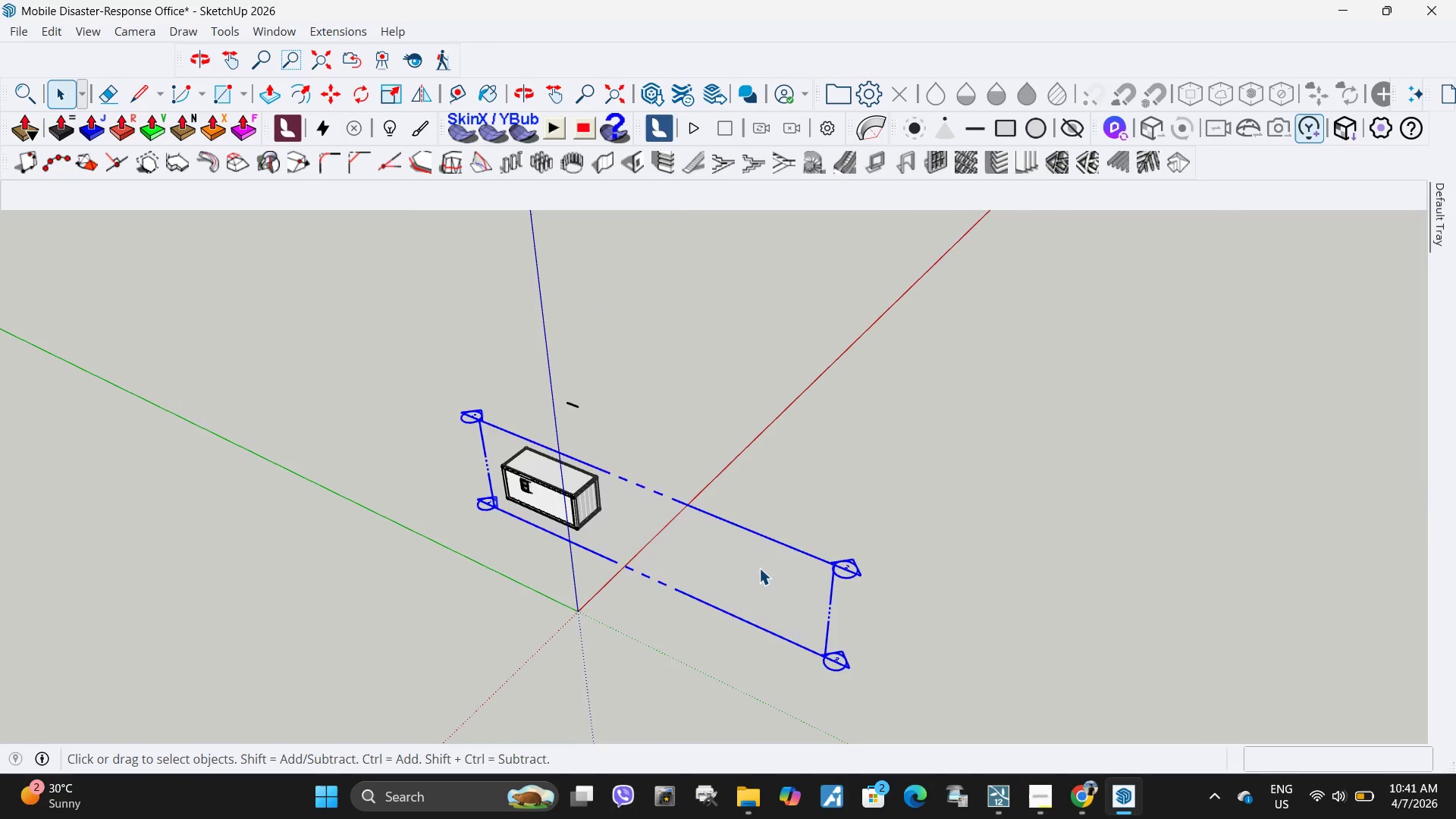 
double_click([759, 567])
 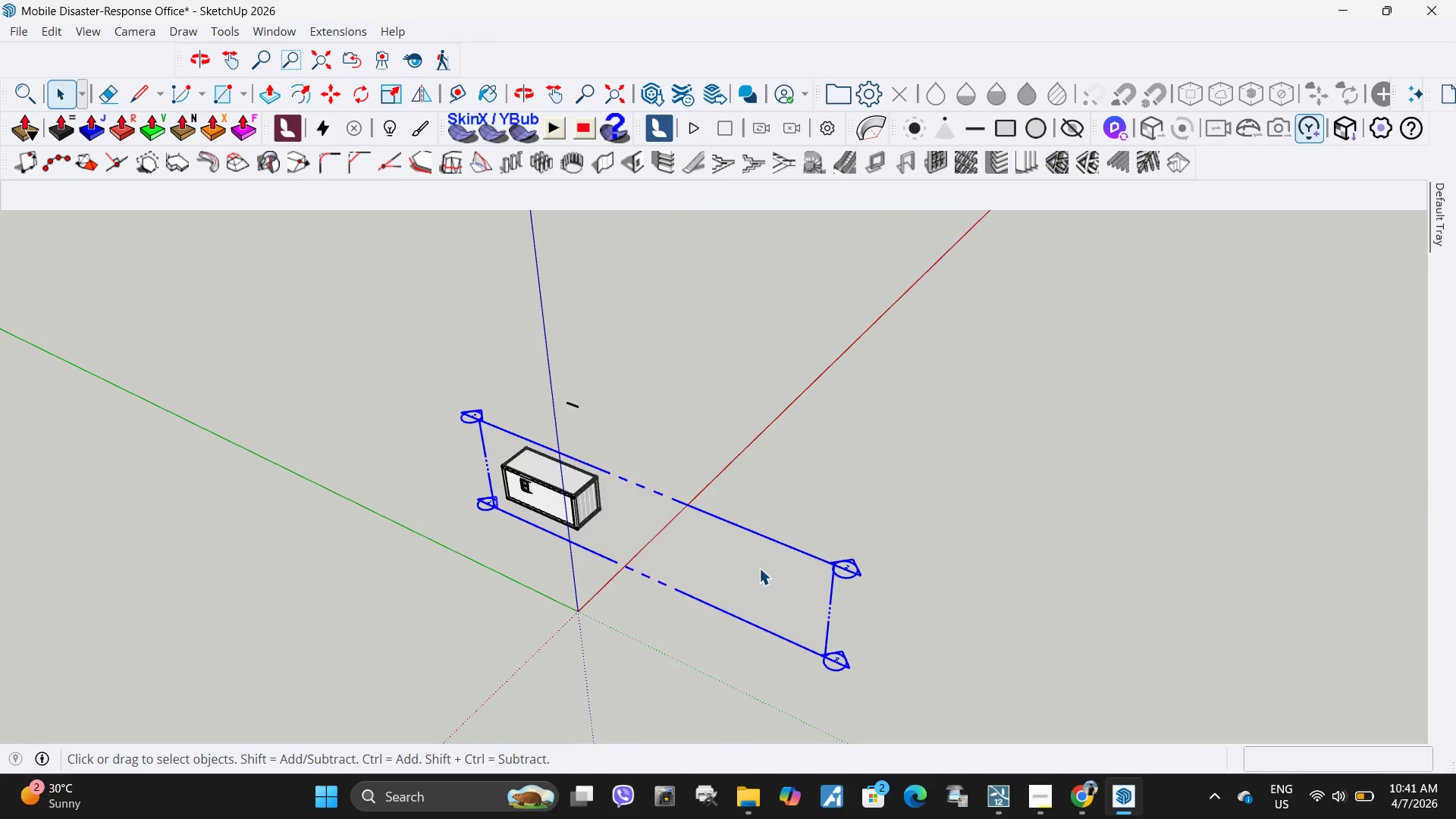 
key(Delete)
 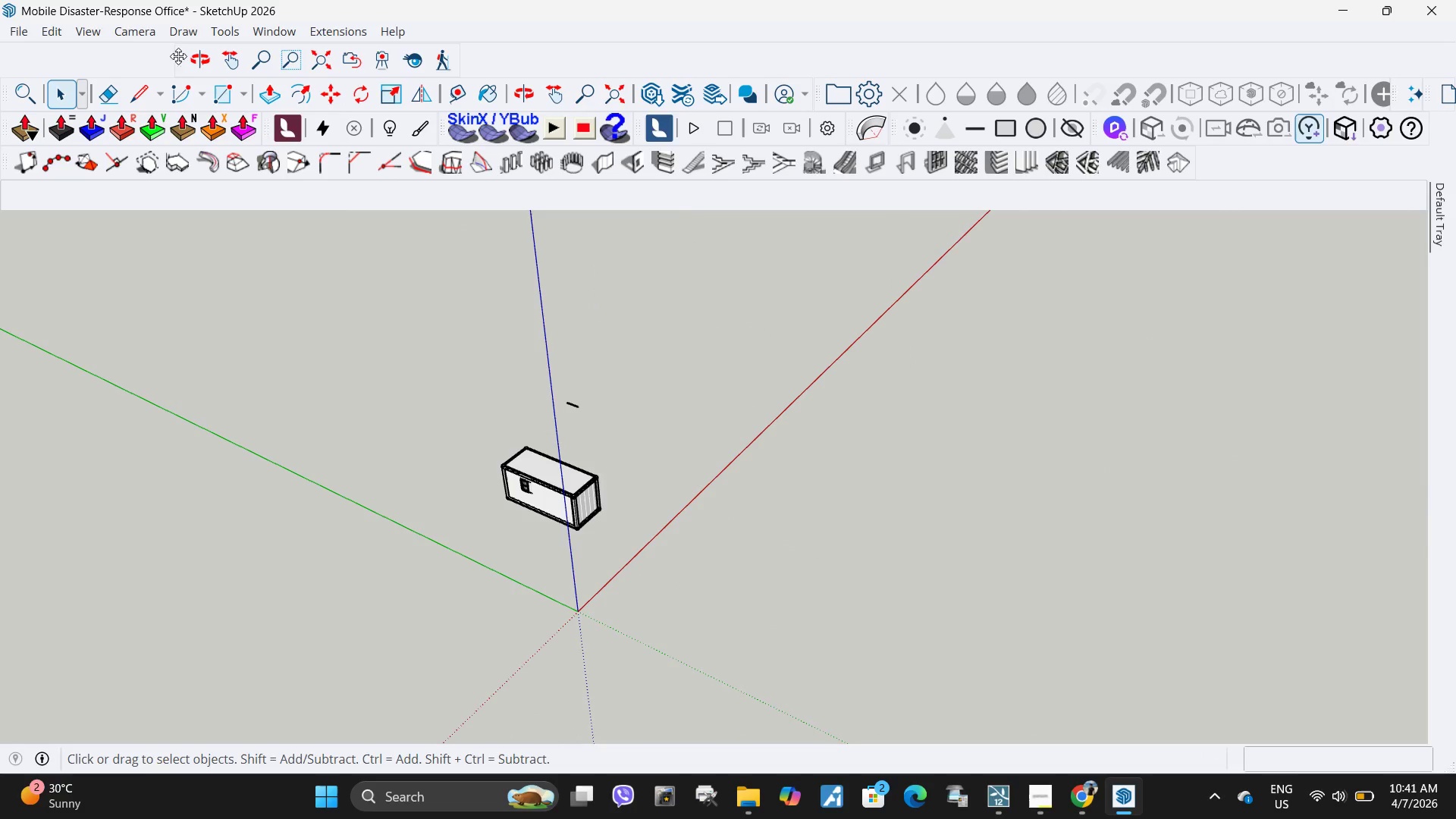 
key(Escape)
 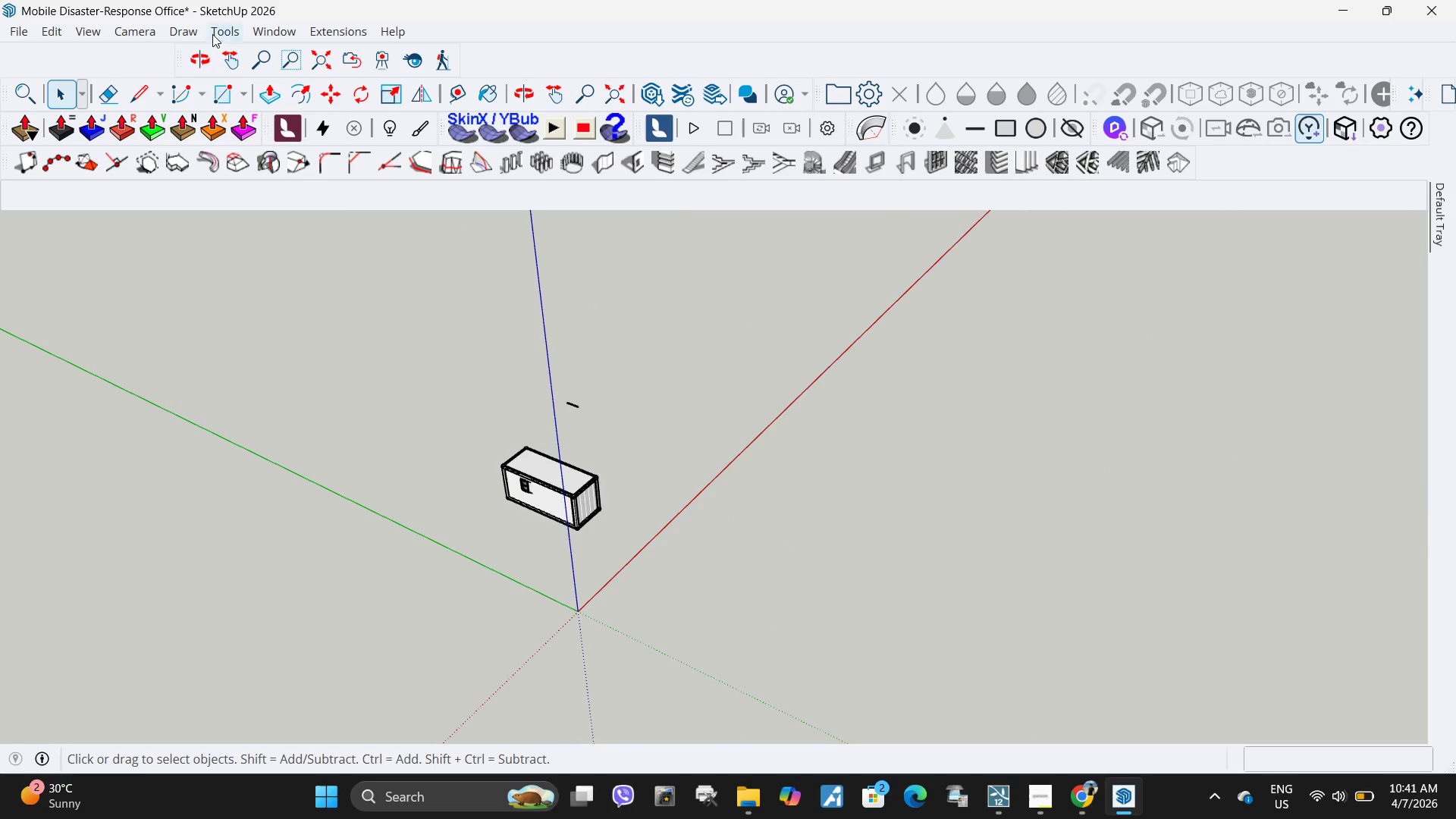 
left_click([219, 33])
 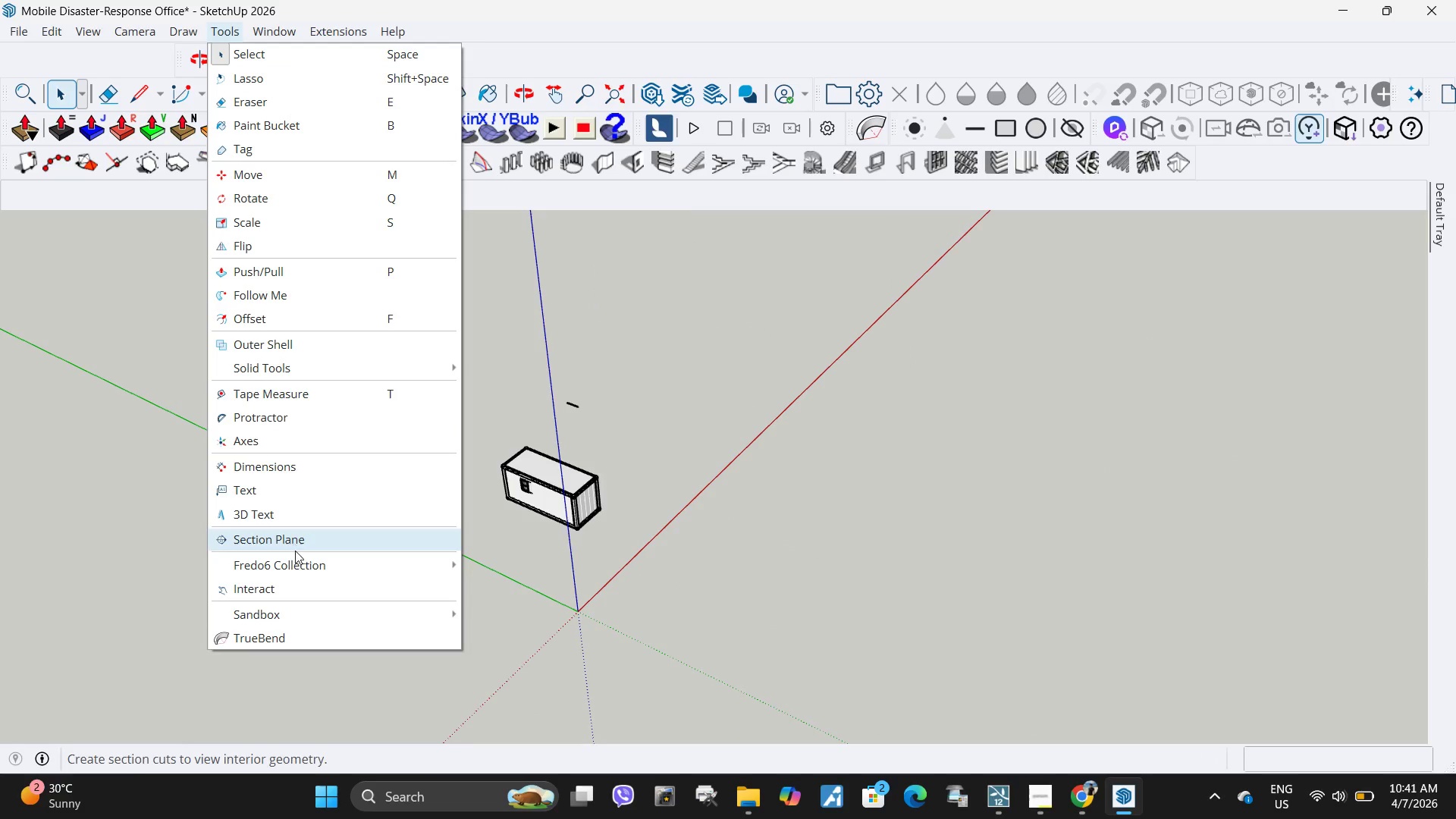 
left_click([290, 535])
 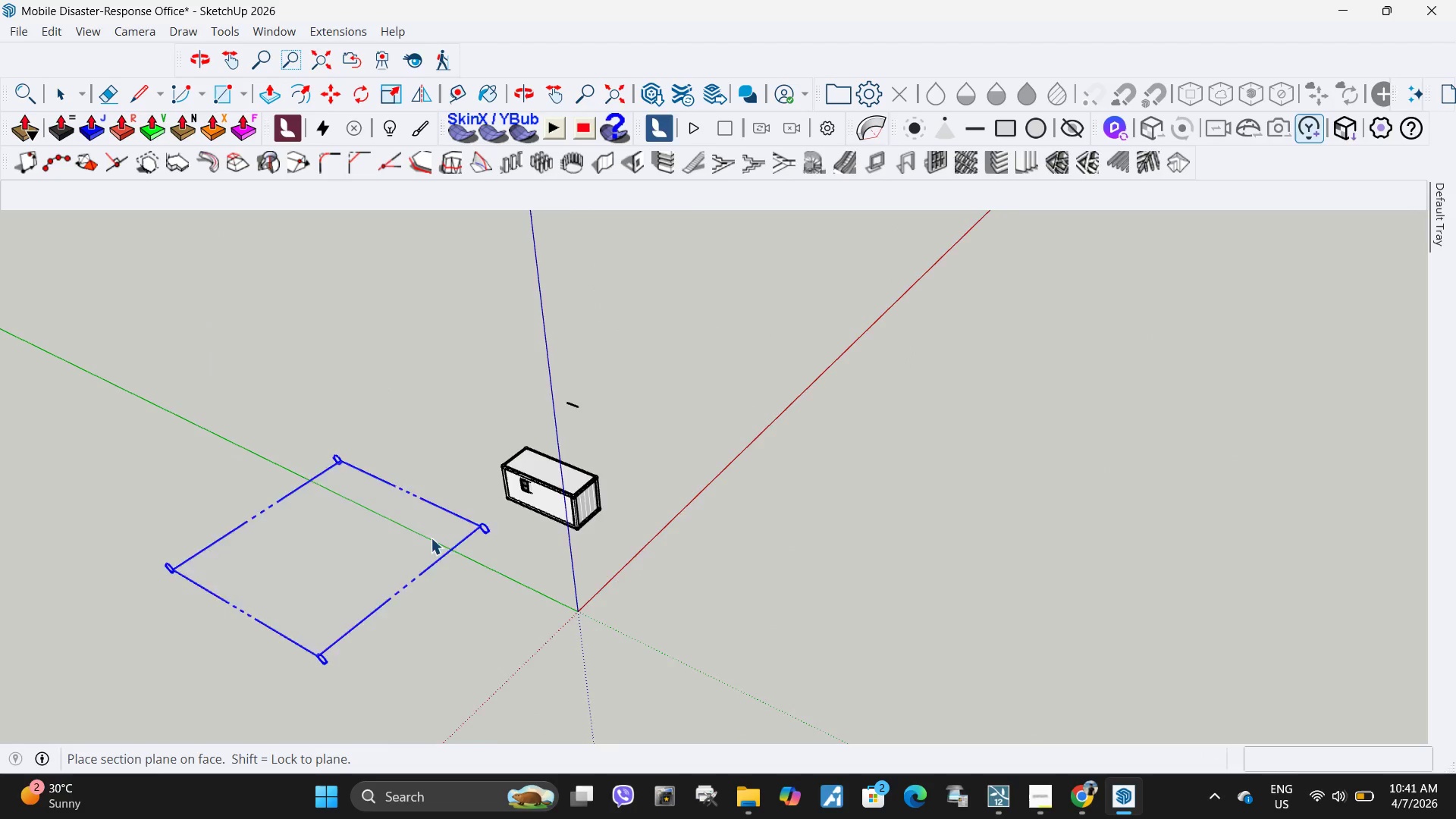 
scroll: coordinate [638, 514], scroll_direction: up, amount: 12.0
 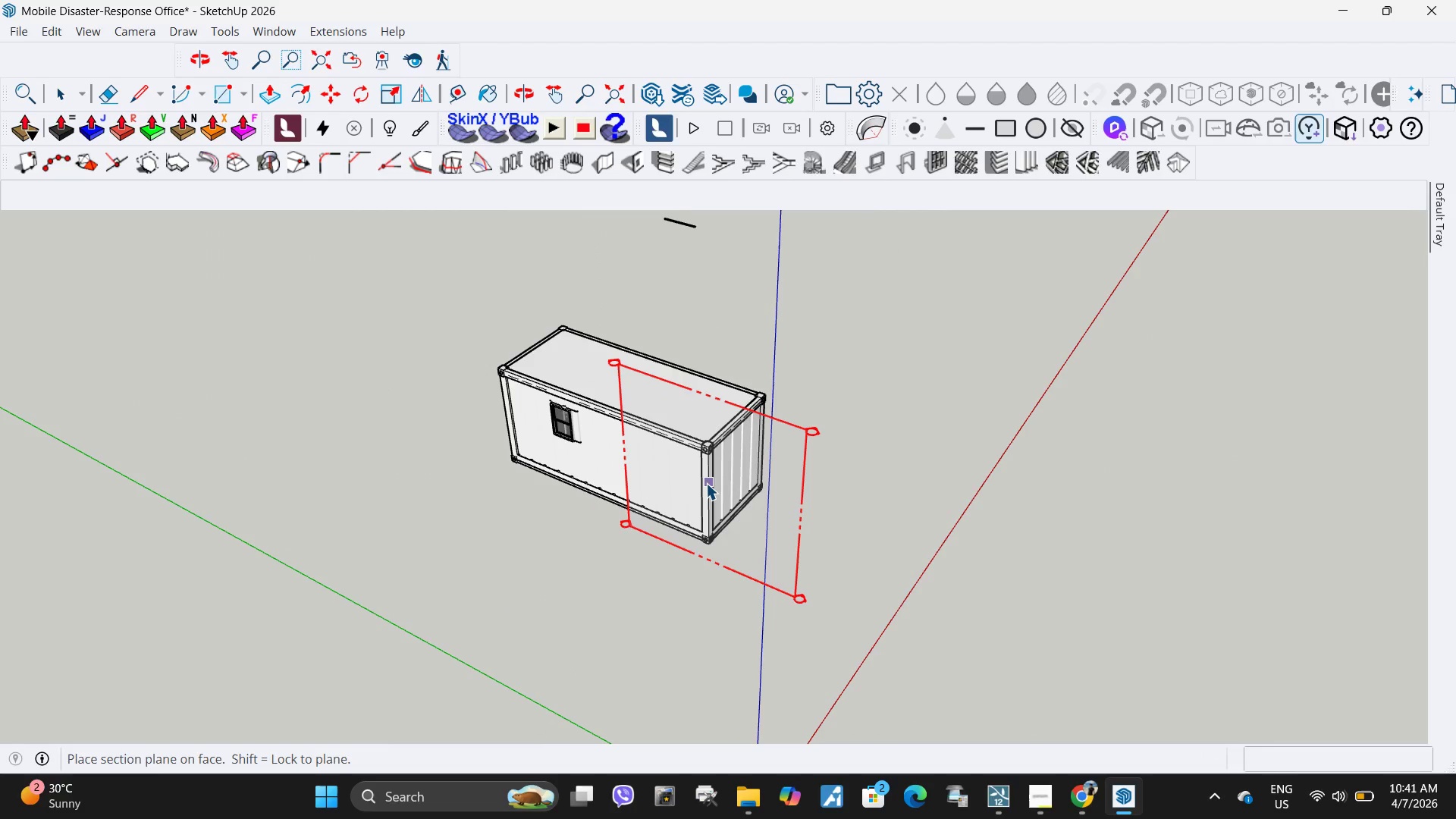 
left_click([705, 484])
 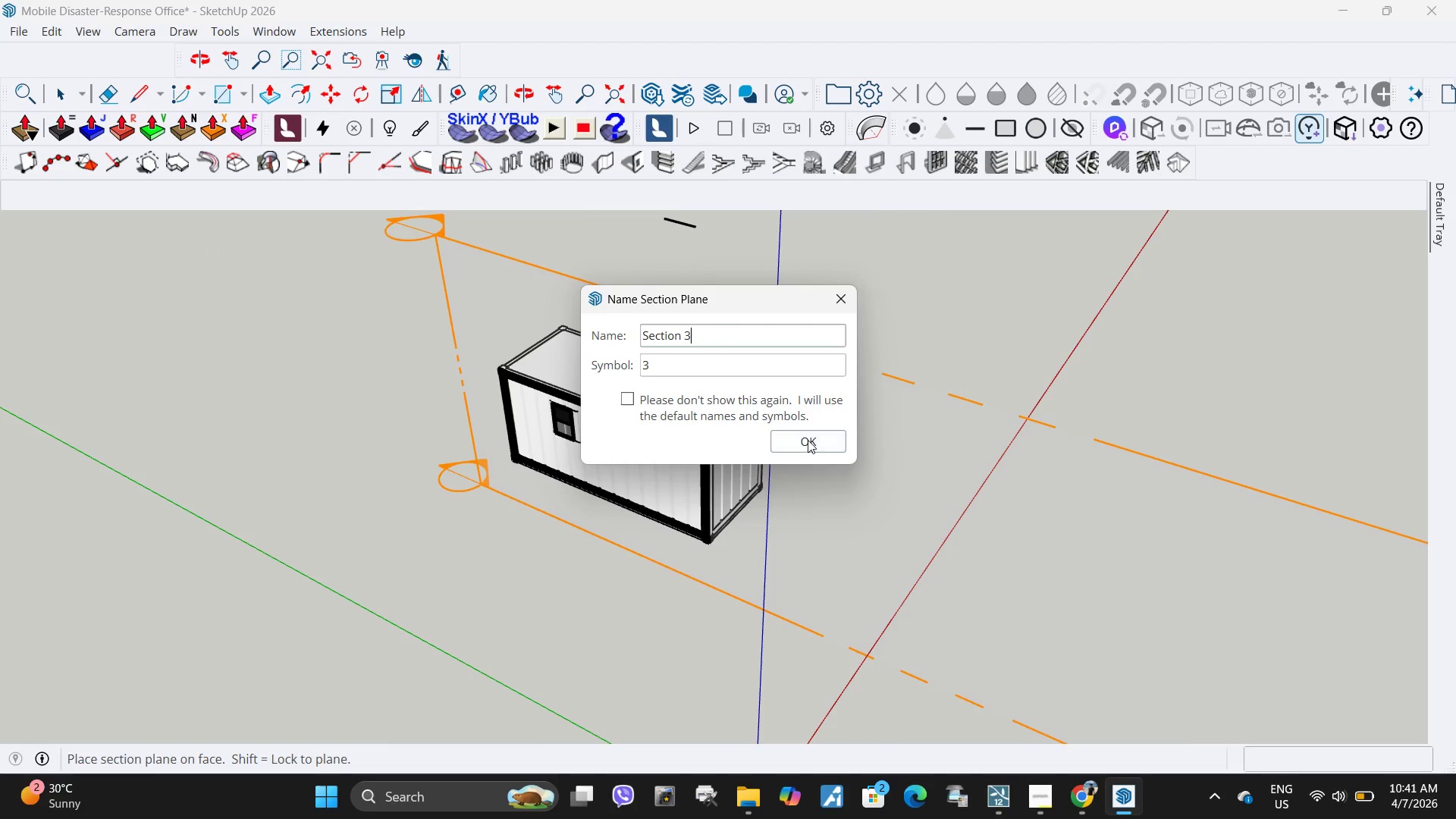 
left_click([809, 438])
 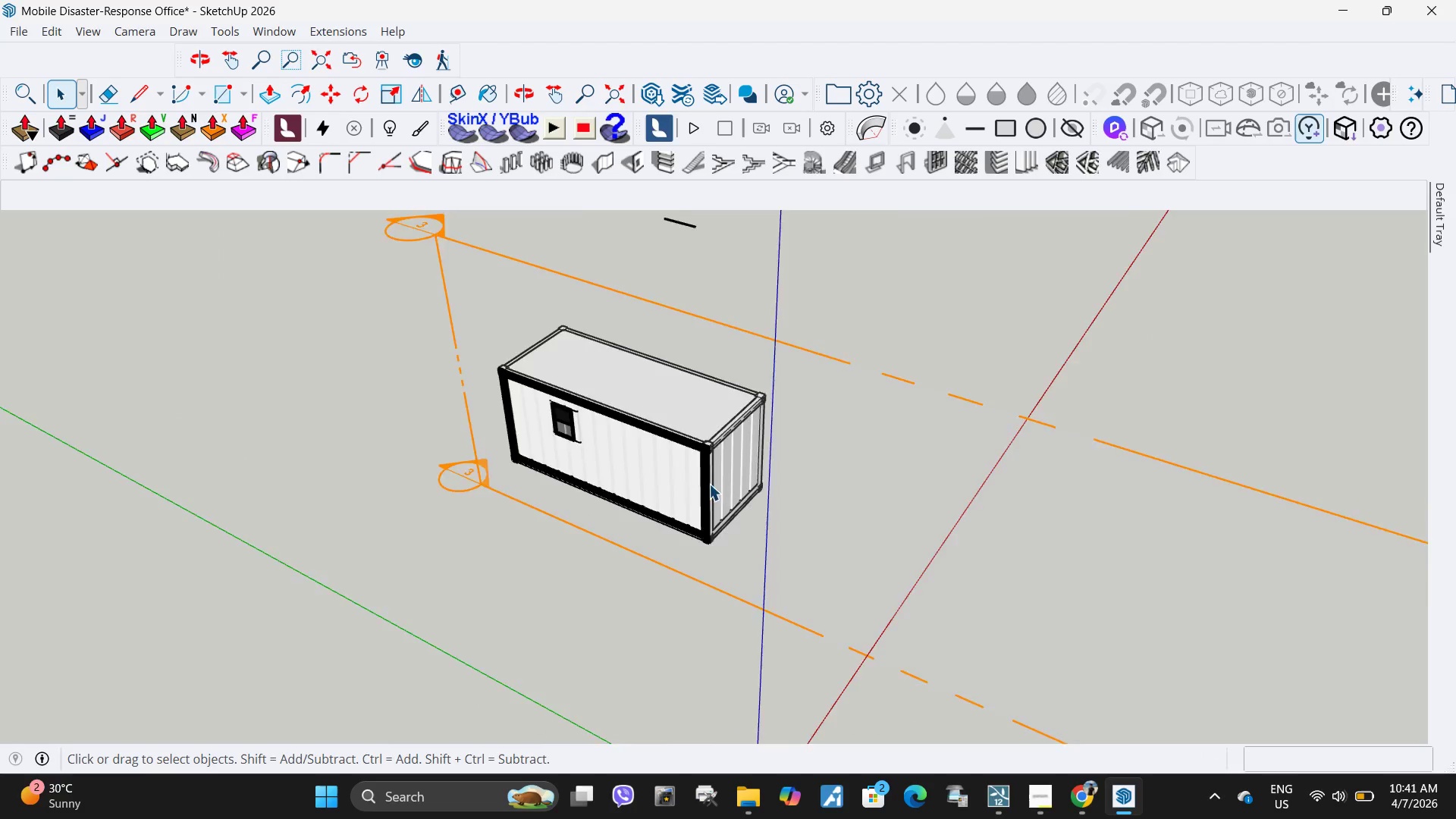 
scroll: coordinate [698, 505], scroll_direction: down, amount: 4.0
 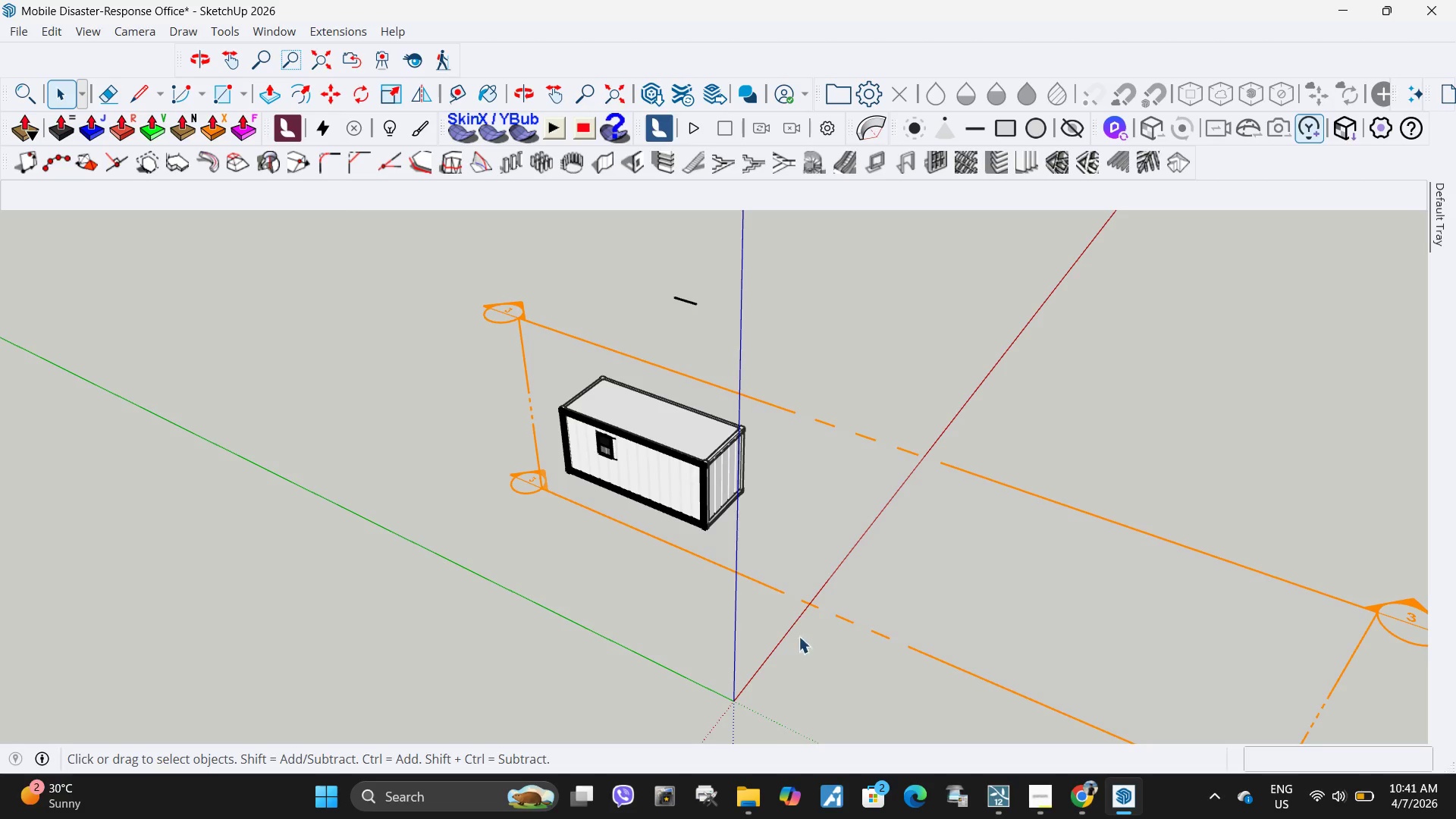 
key(M)
 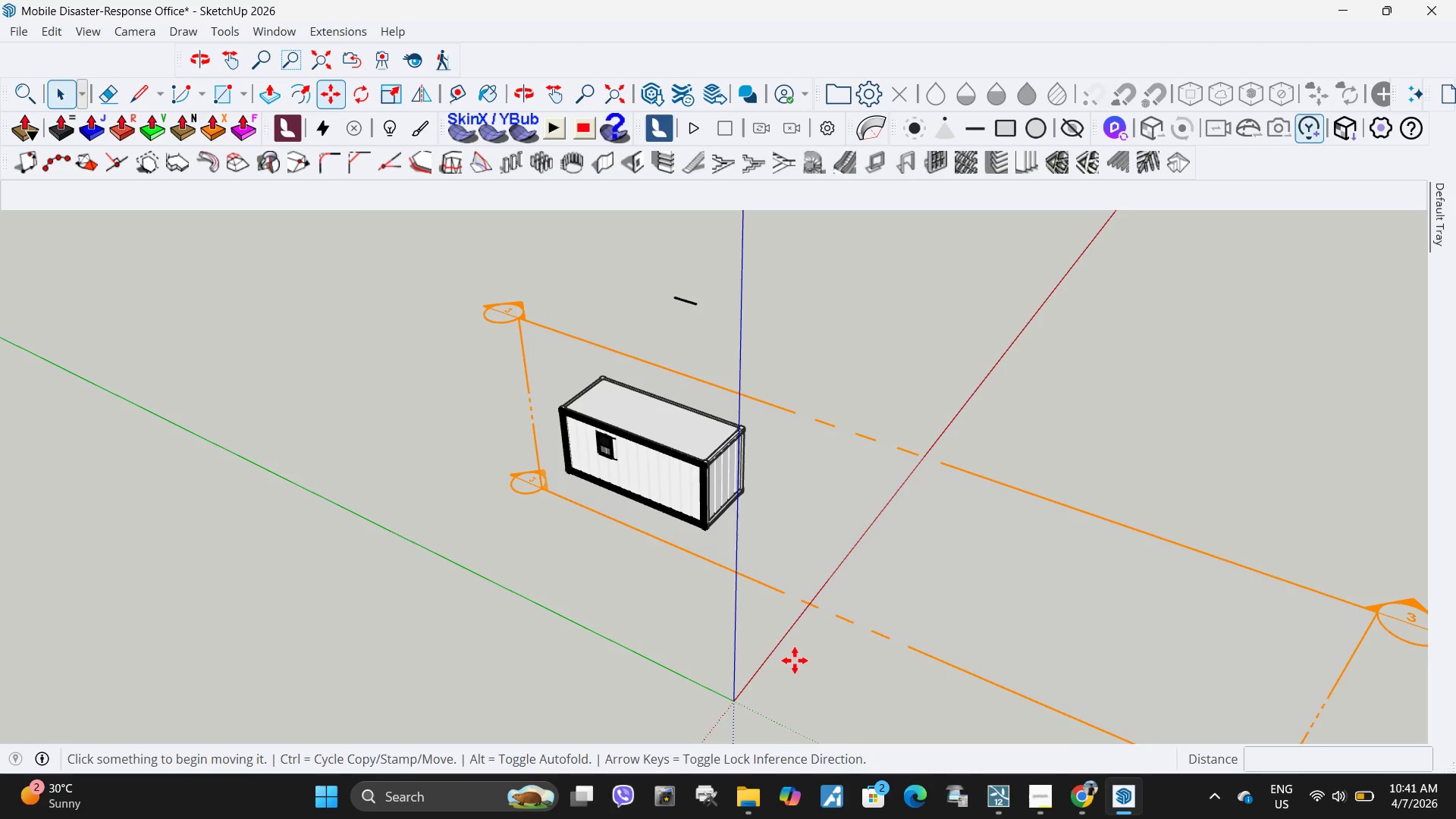 
left_click([795, 661])
 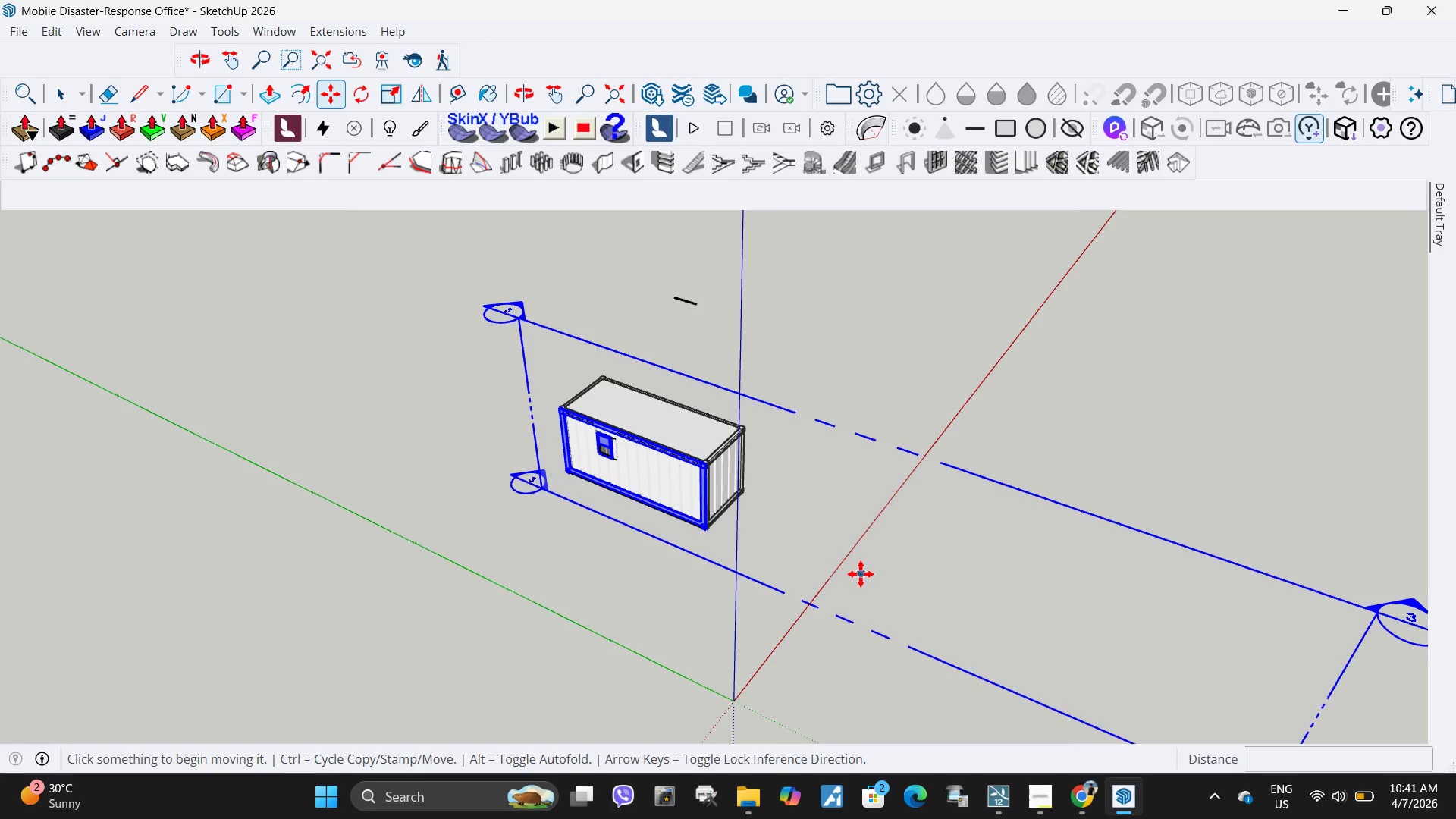 
left_click([861, 576])
 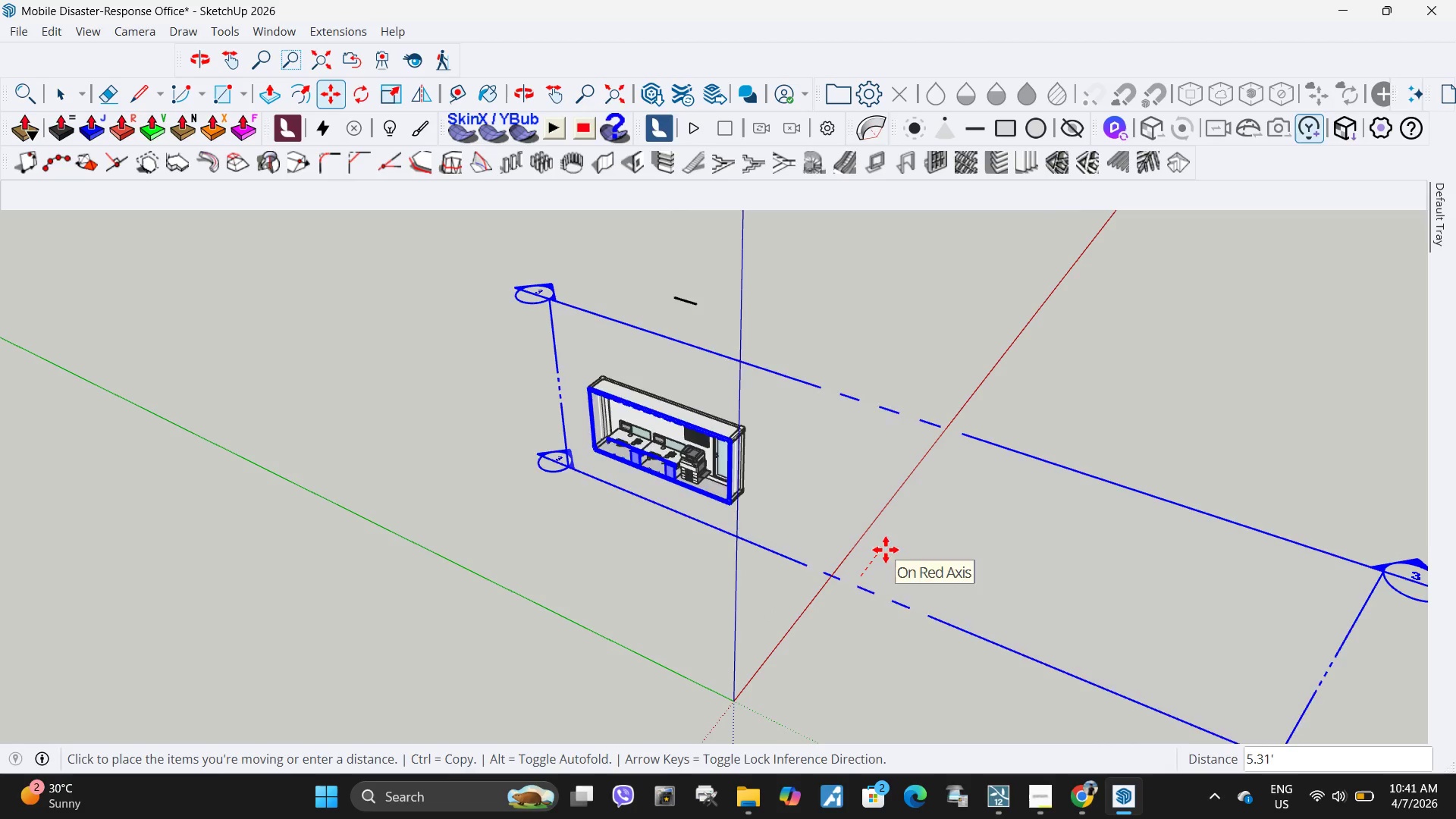 
left_click([879, 554])
 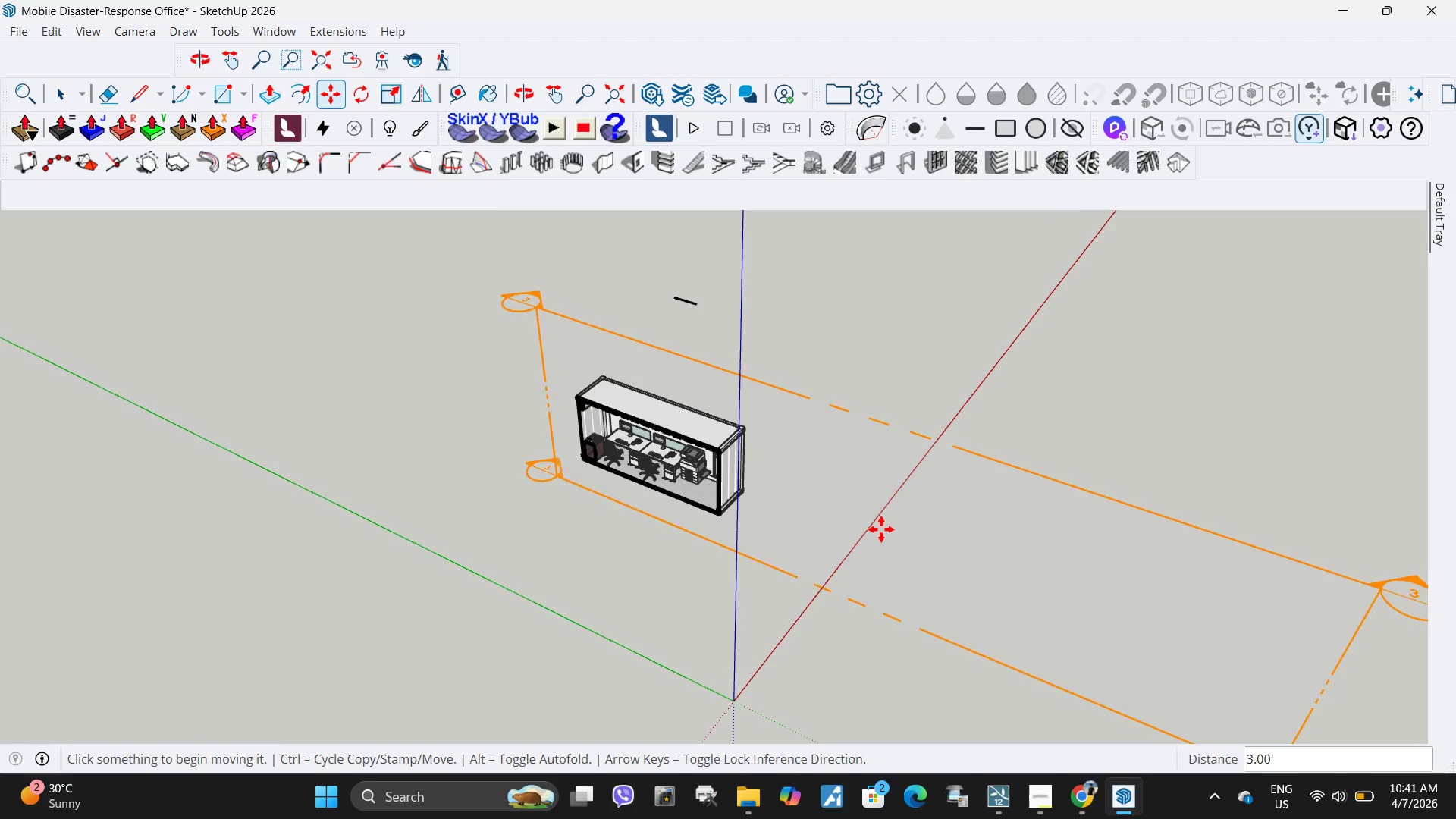 
key(Space)
 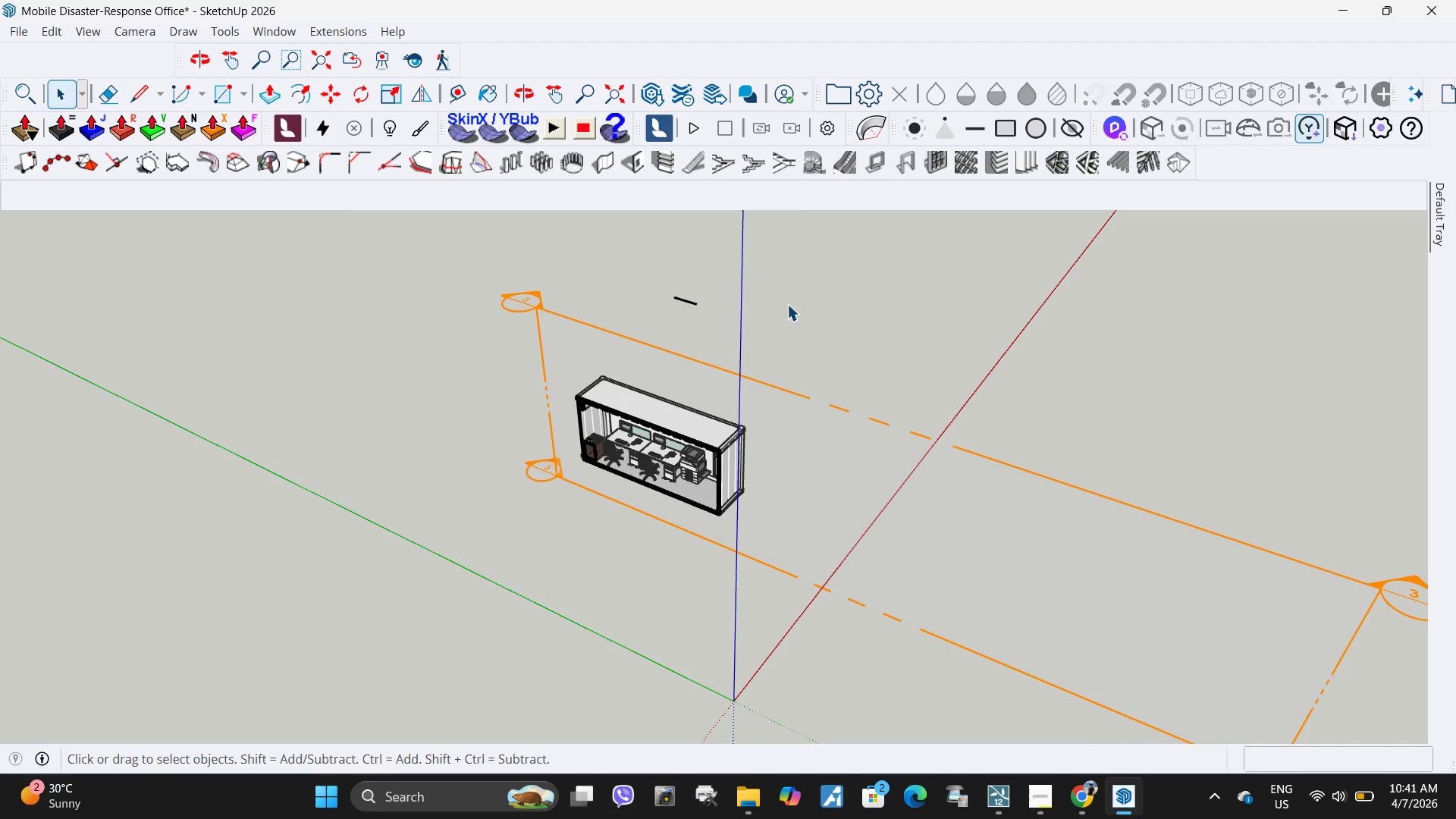 
left_click([787, 304])
 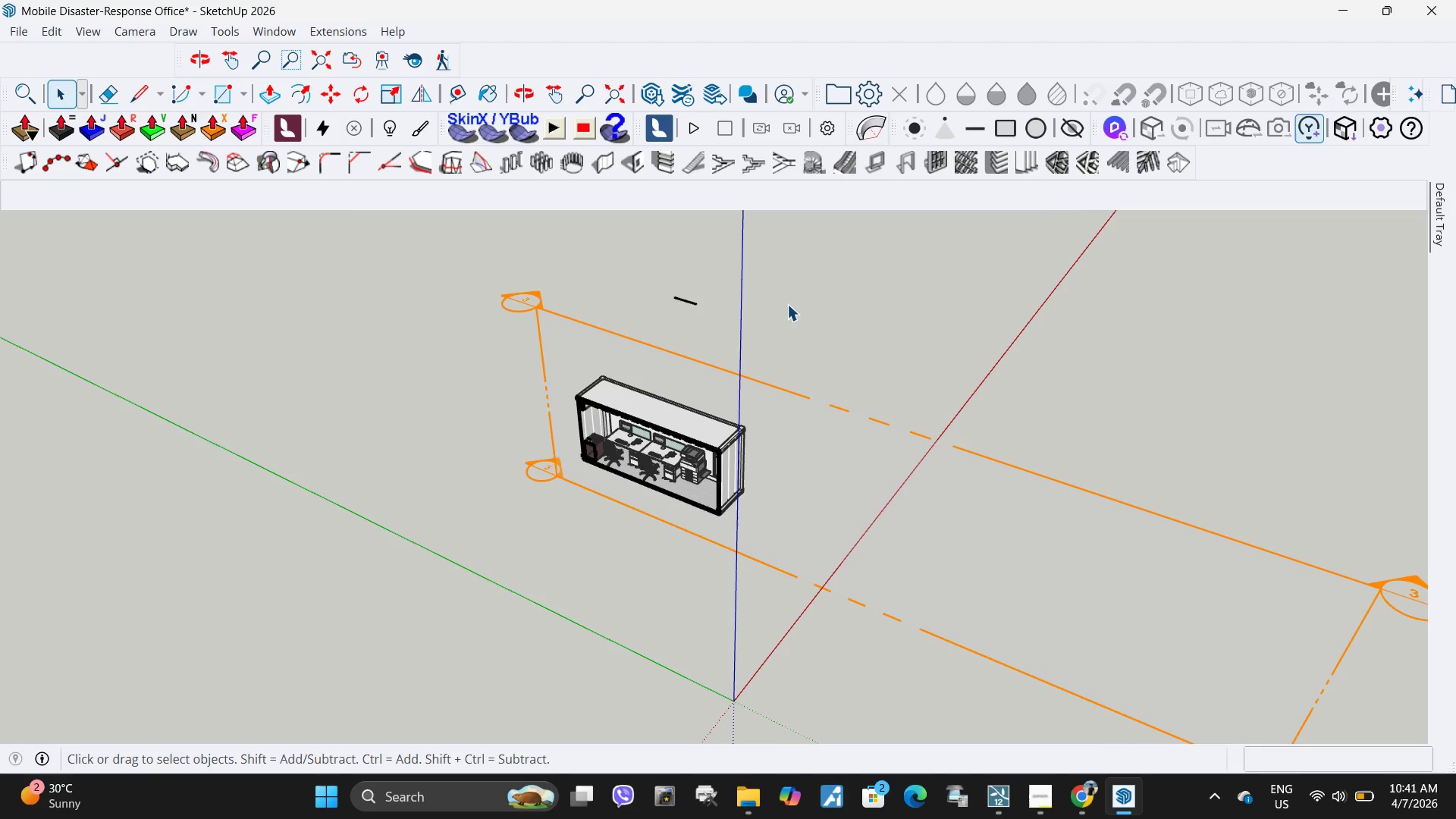 
key(Escape)
 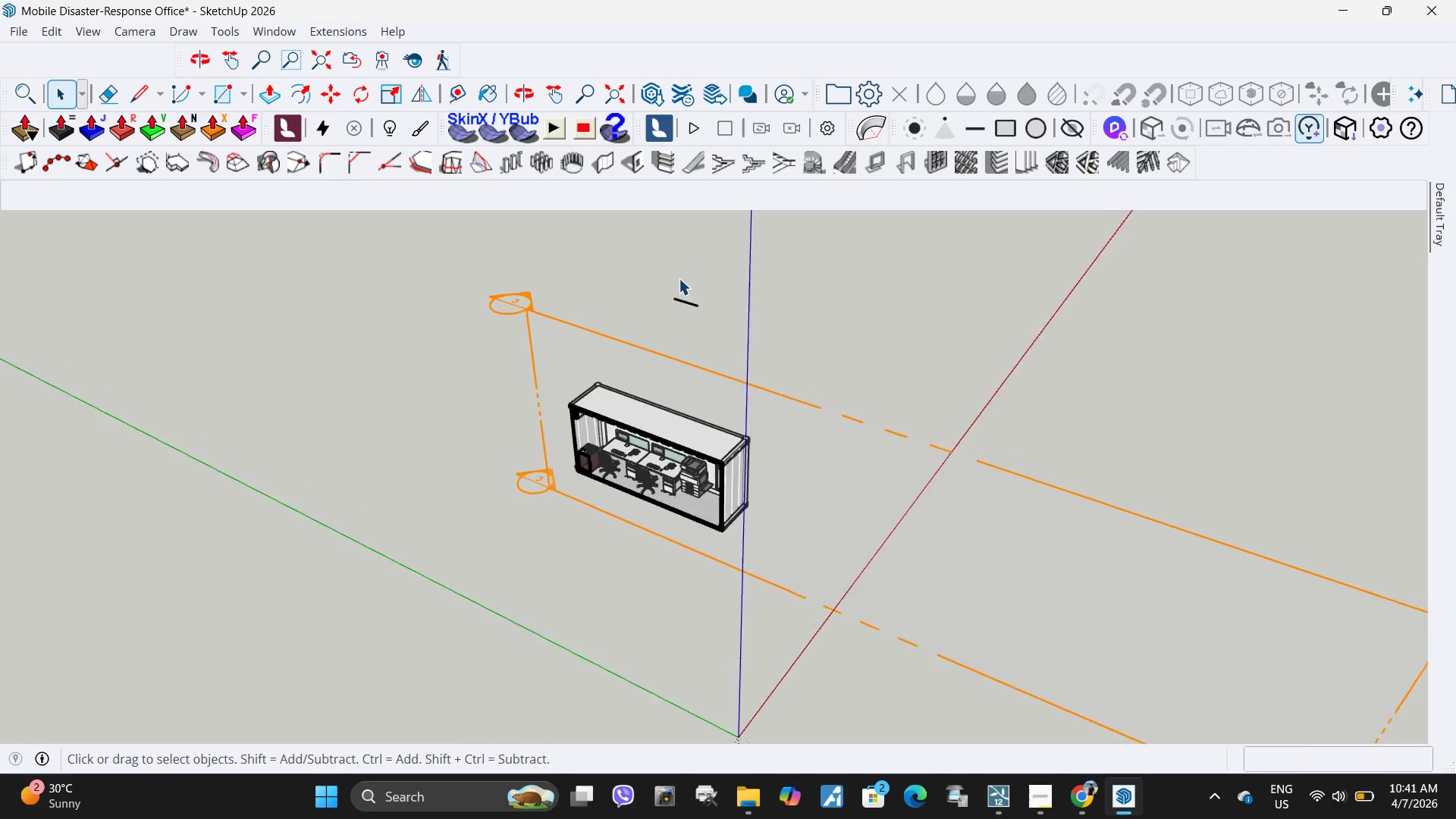 
scroll: coordinate [670, 297], scroll_direction: up, amount: 8.0
 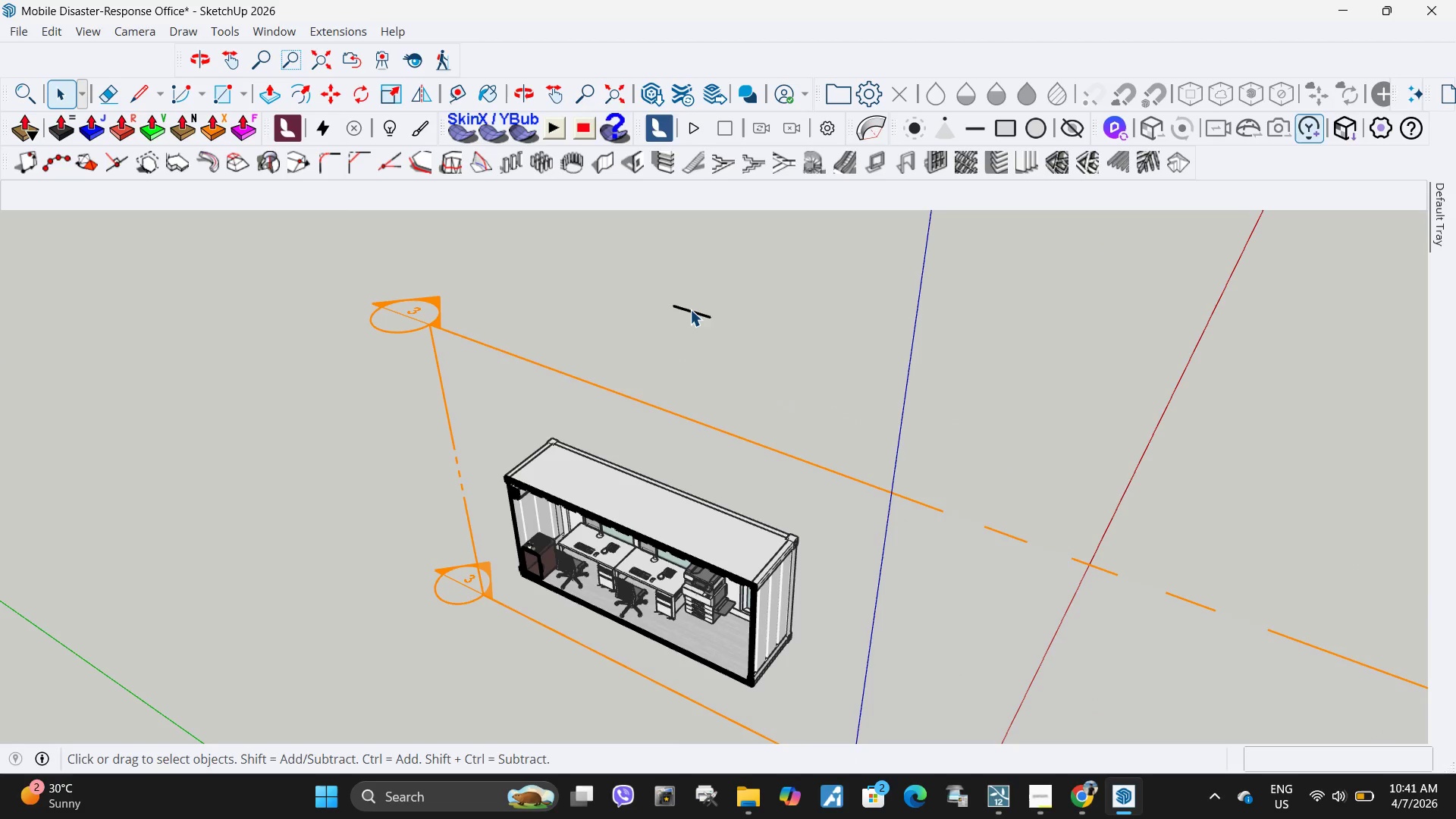 
double_click([690, 309])
 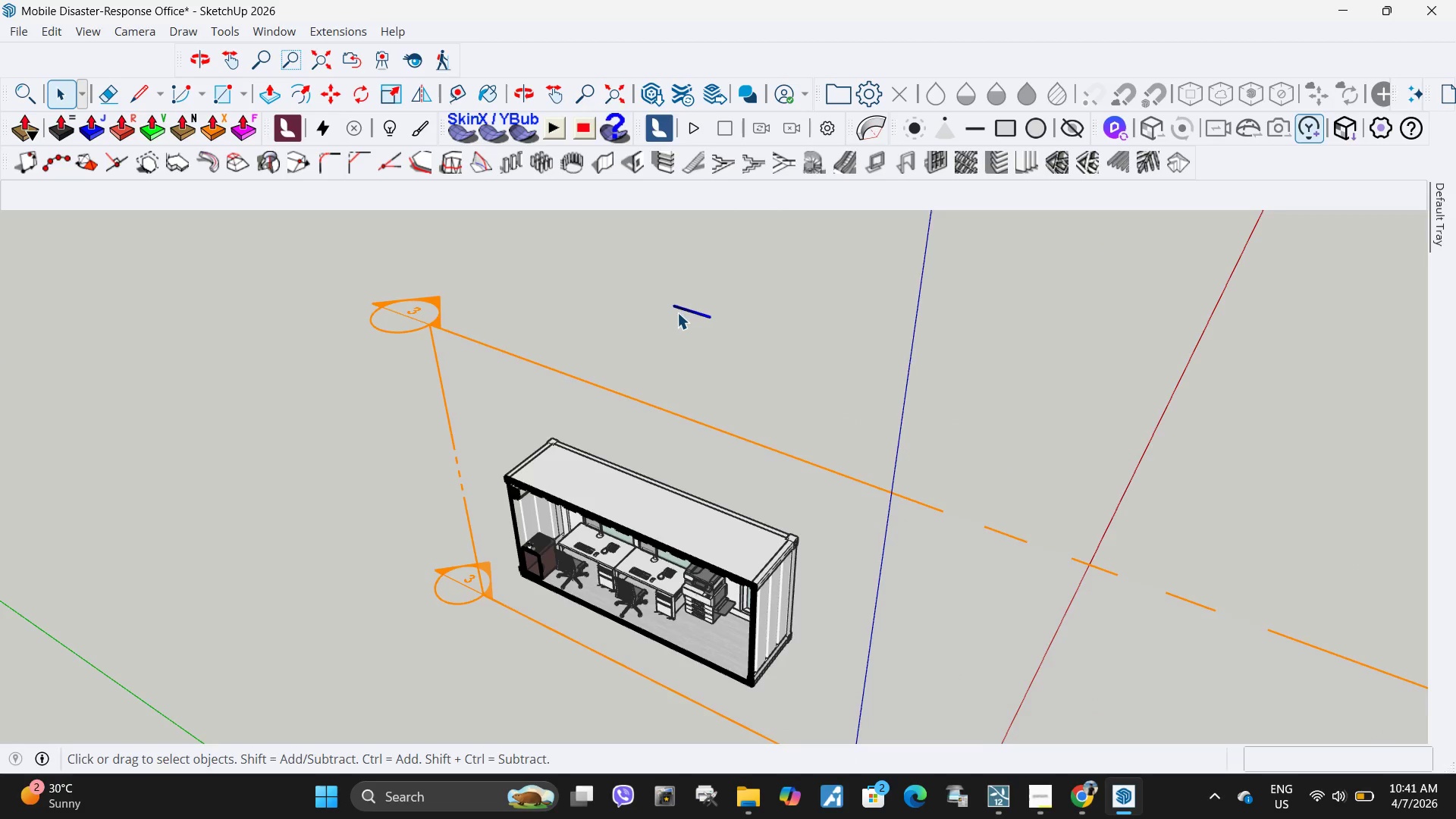 
scroll: coordinate [664, 307], scroll_direction: up, amount: 20.0
 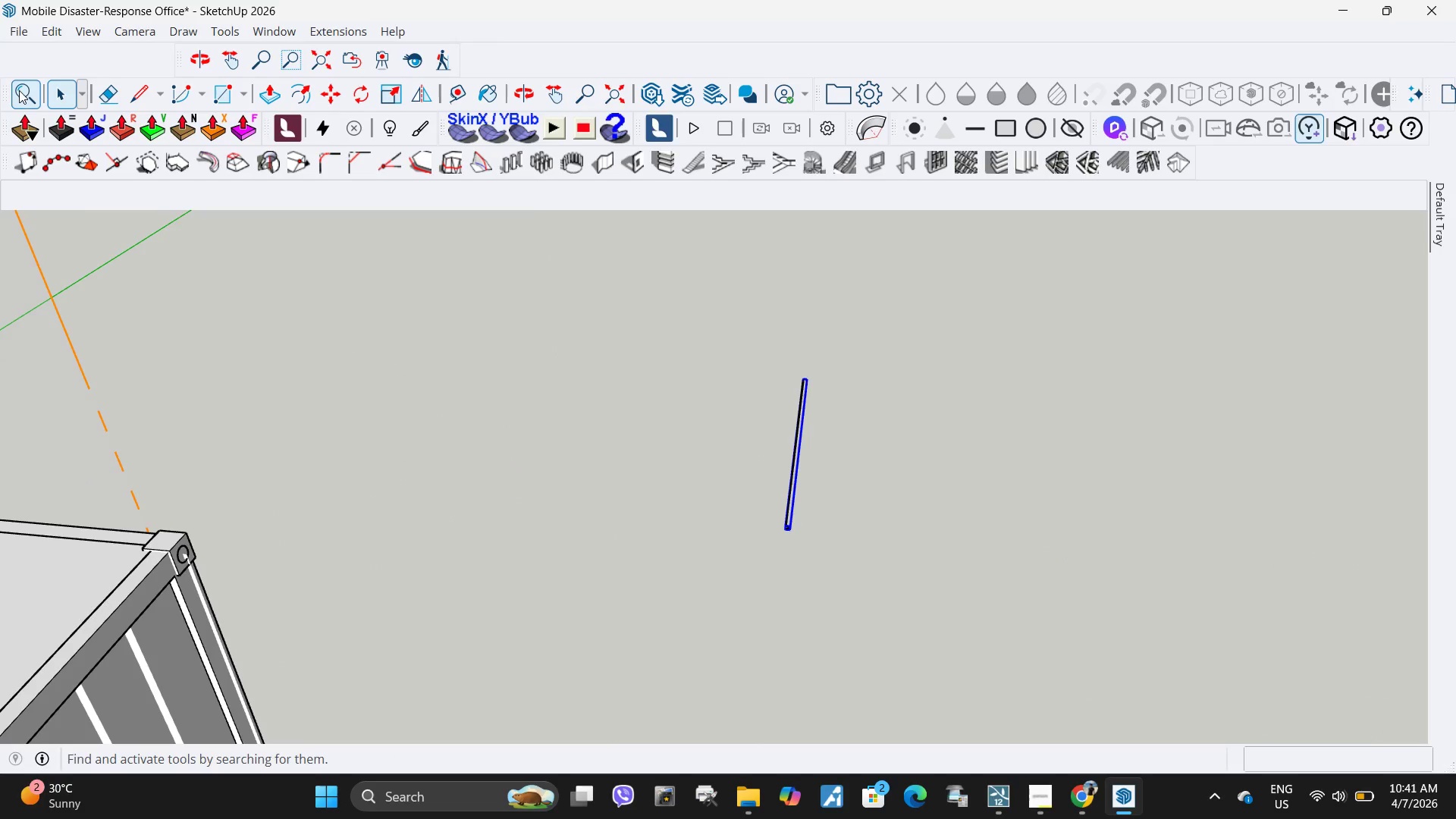 
type(fl)
 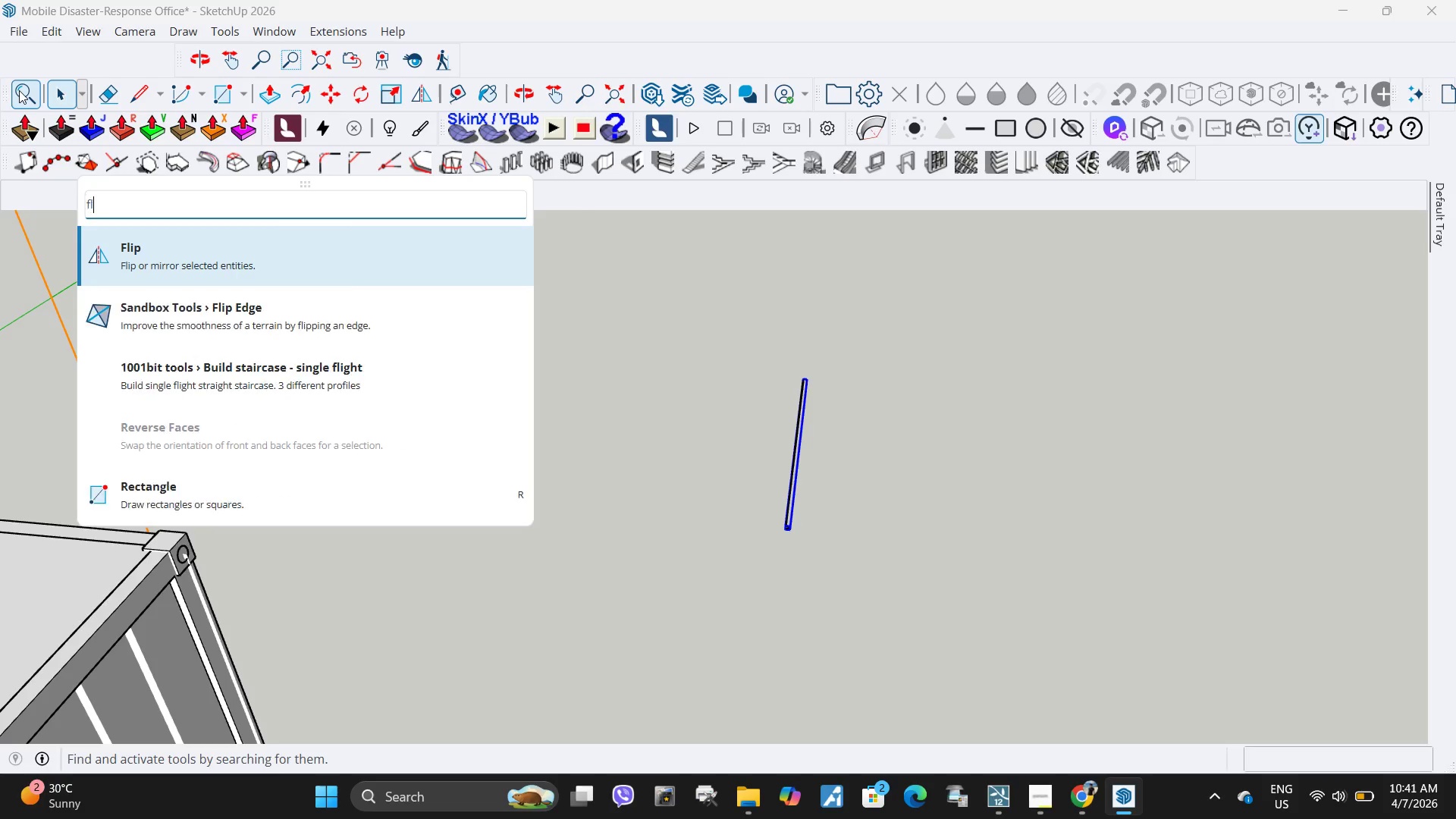 
key(I)
 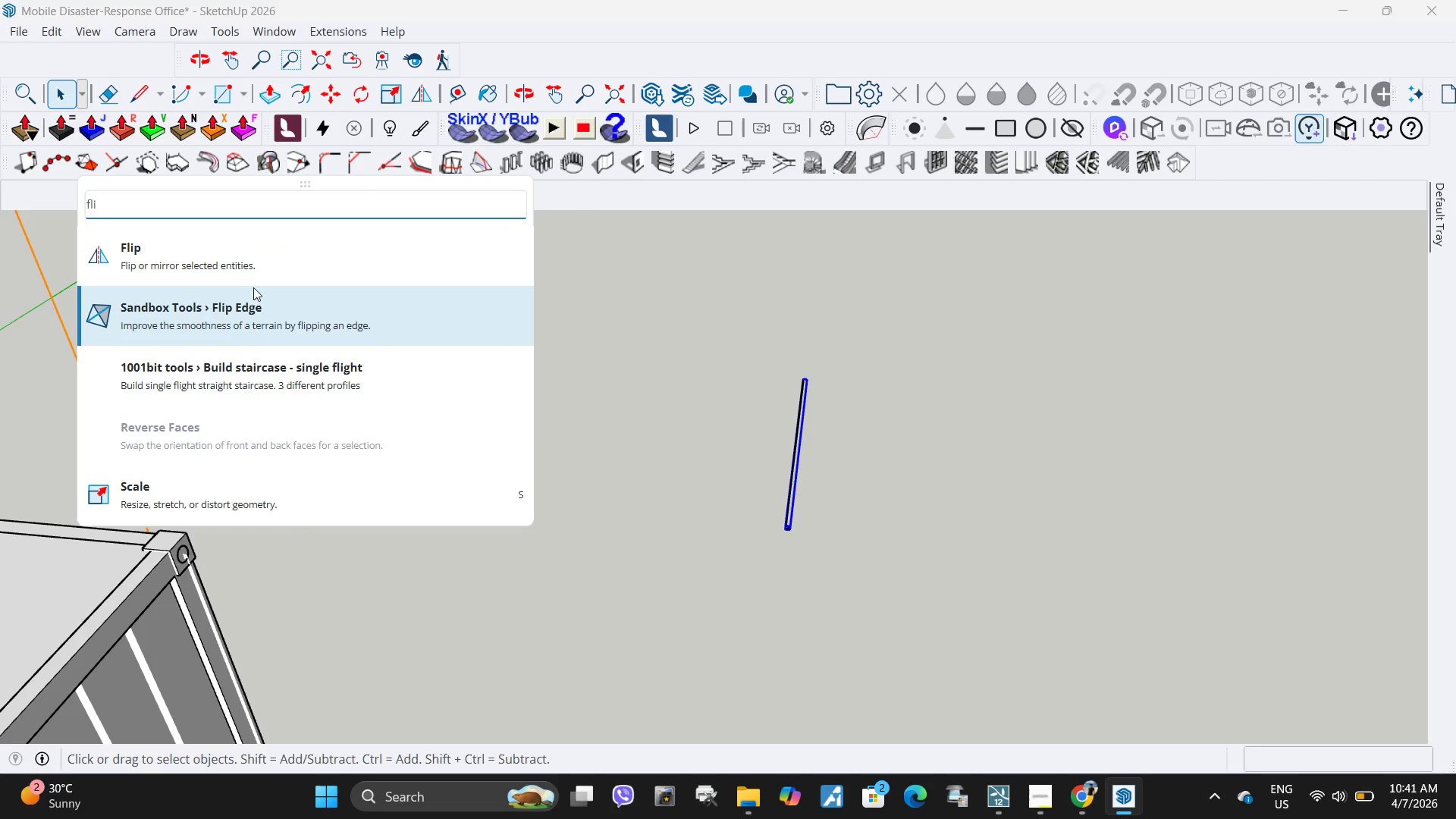 
left_click([252, 265])
 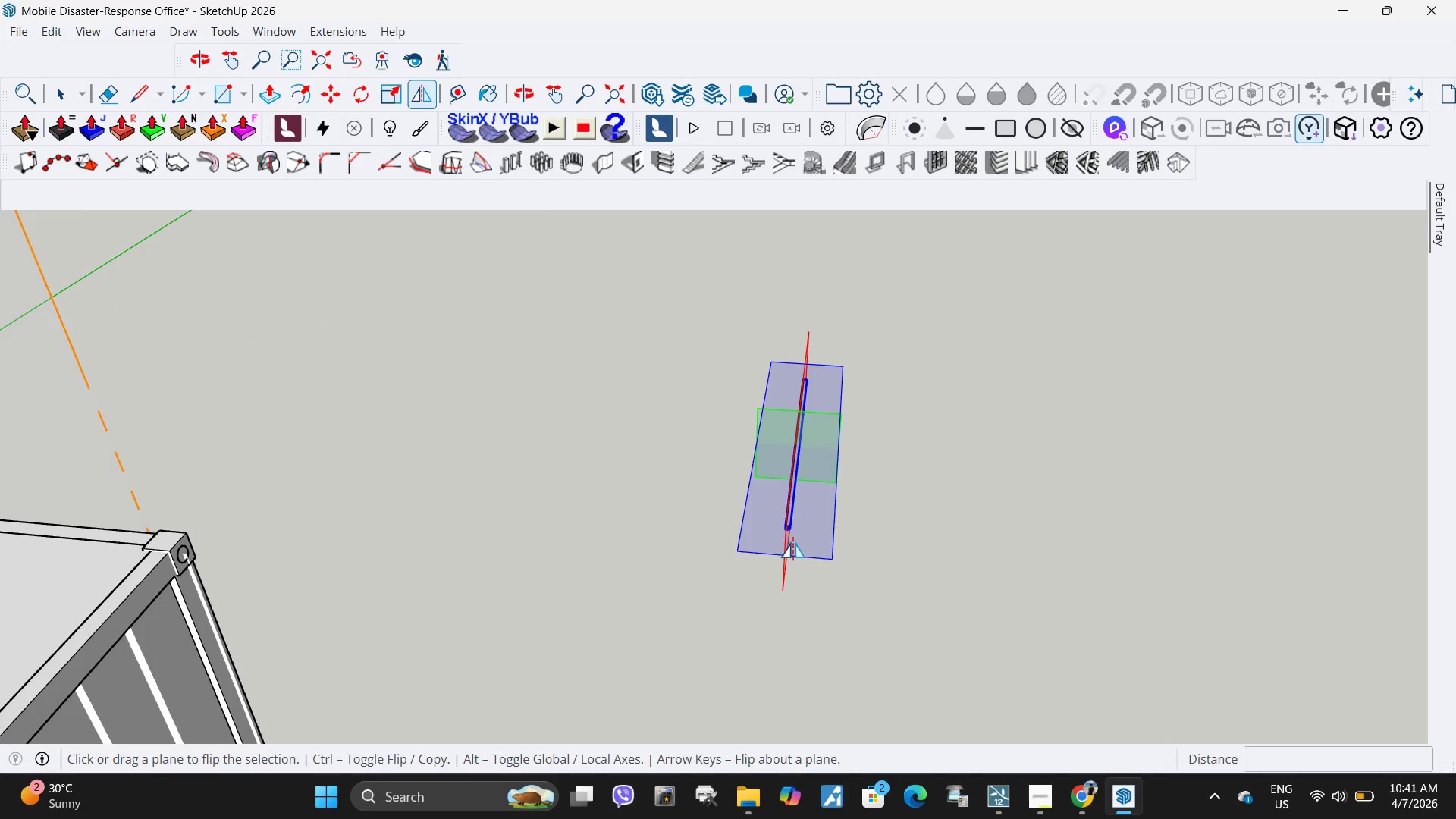 
scroll: coordinate [795, 542], scroll_direction: up, amount: 4.0
 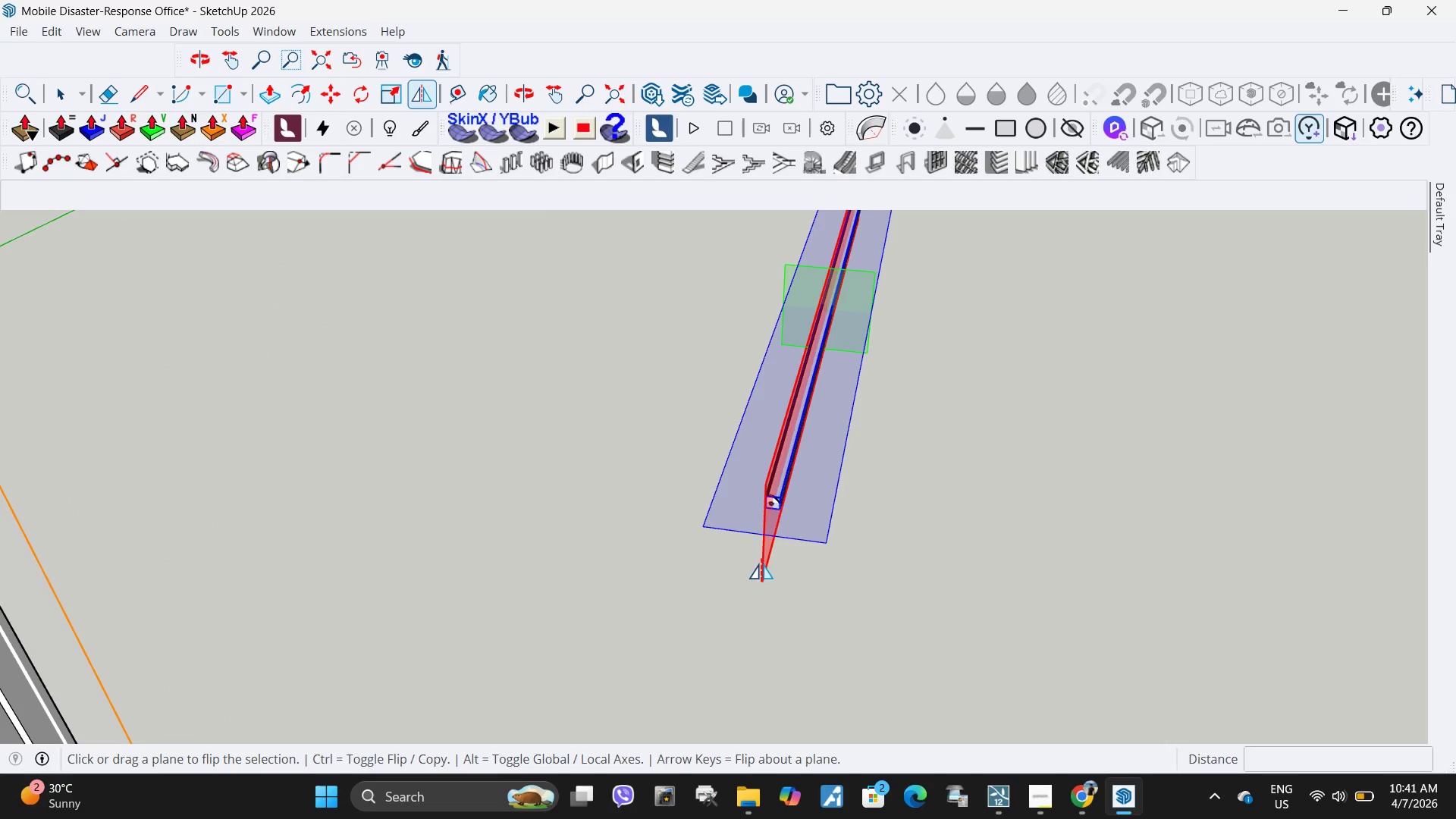 
double_click([768, 561])
 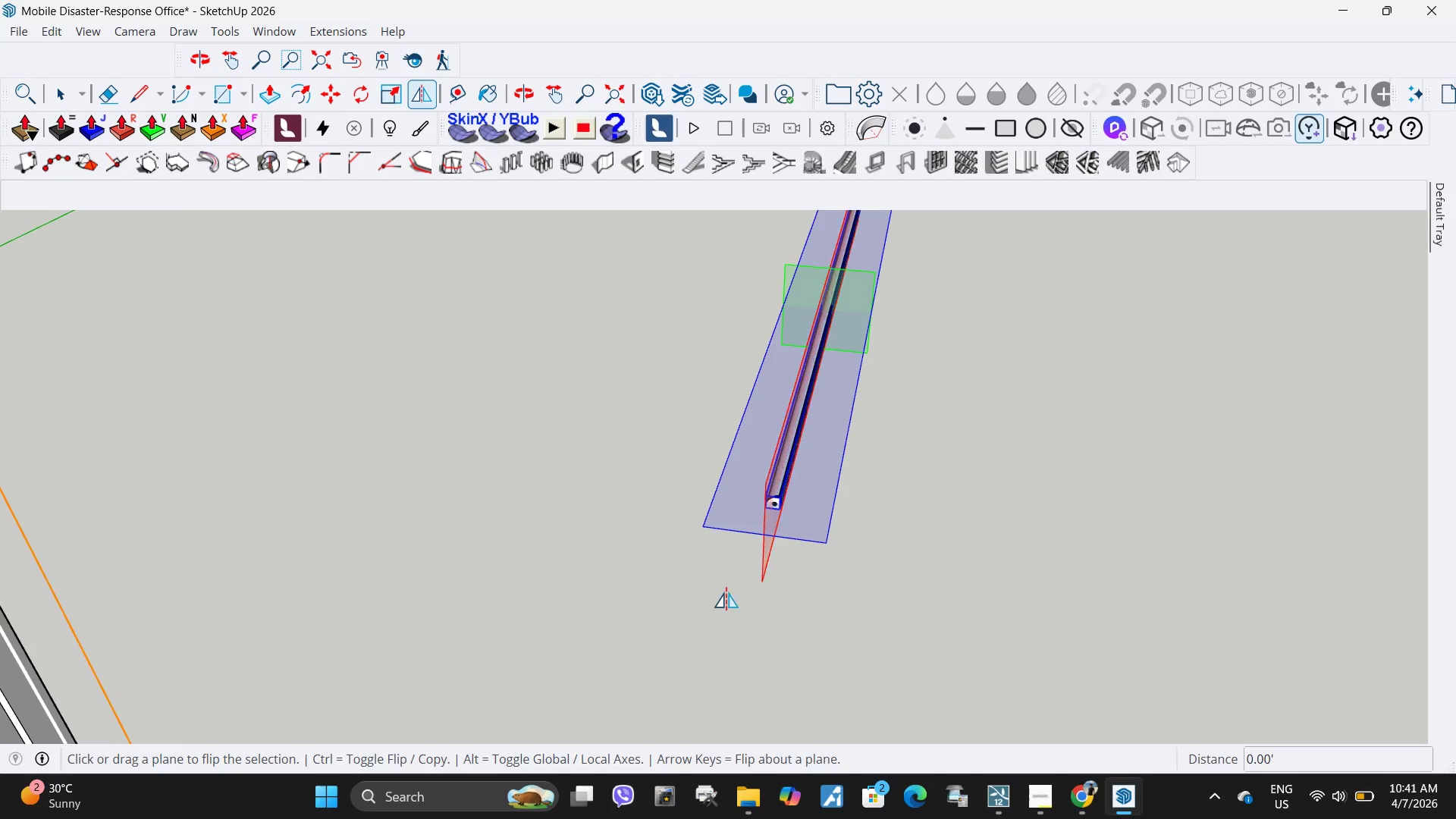 
scroll: coordinate [695, 618], scroll_direction: down, amount: 5.0
 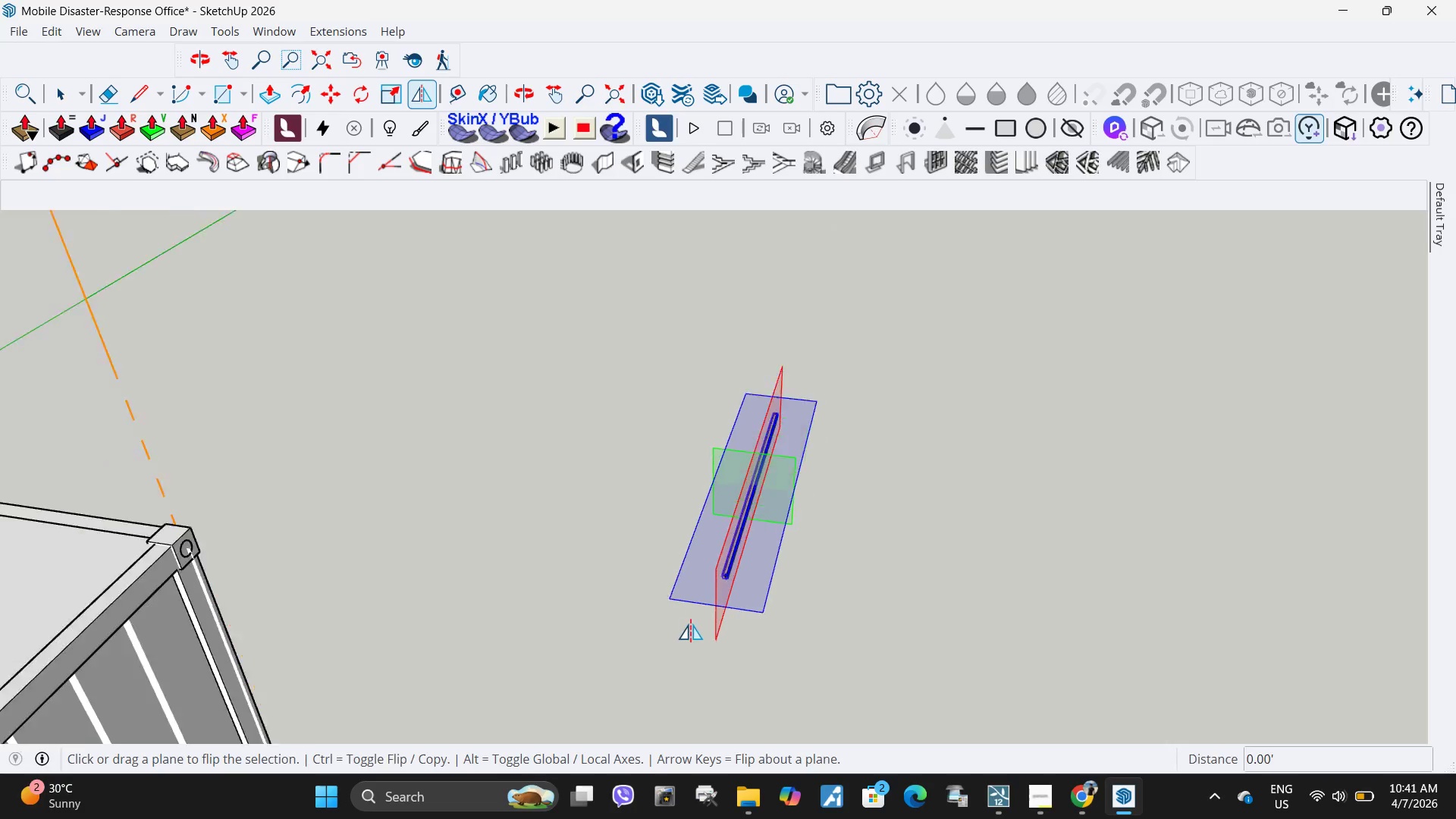 
key(Space)
 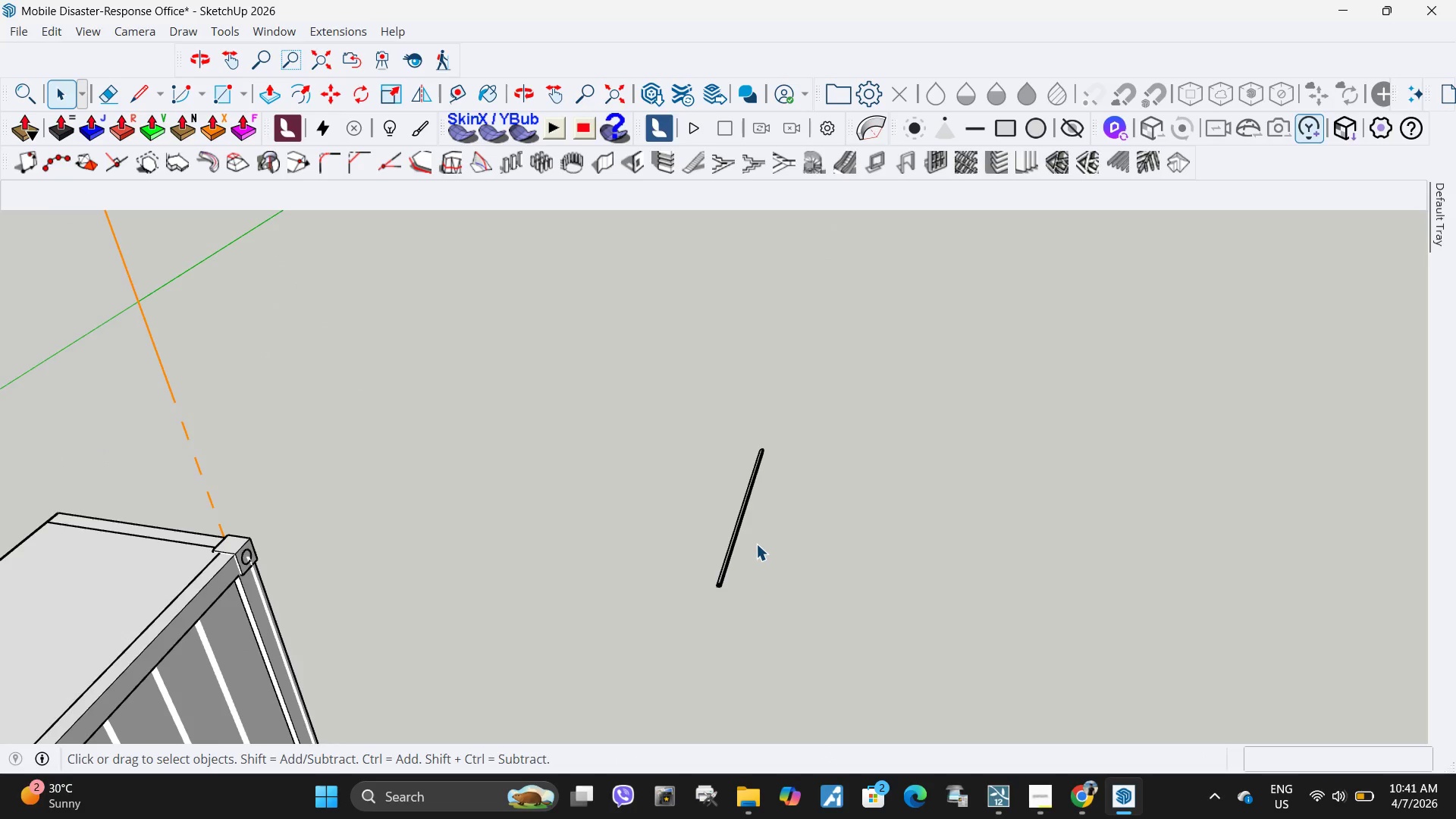 
left_click_drag(start_coordinate=[749, 538], to_coordinate=[741, 538])
 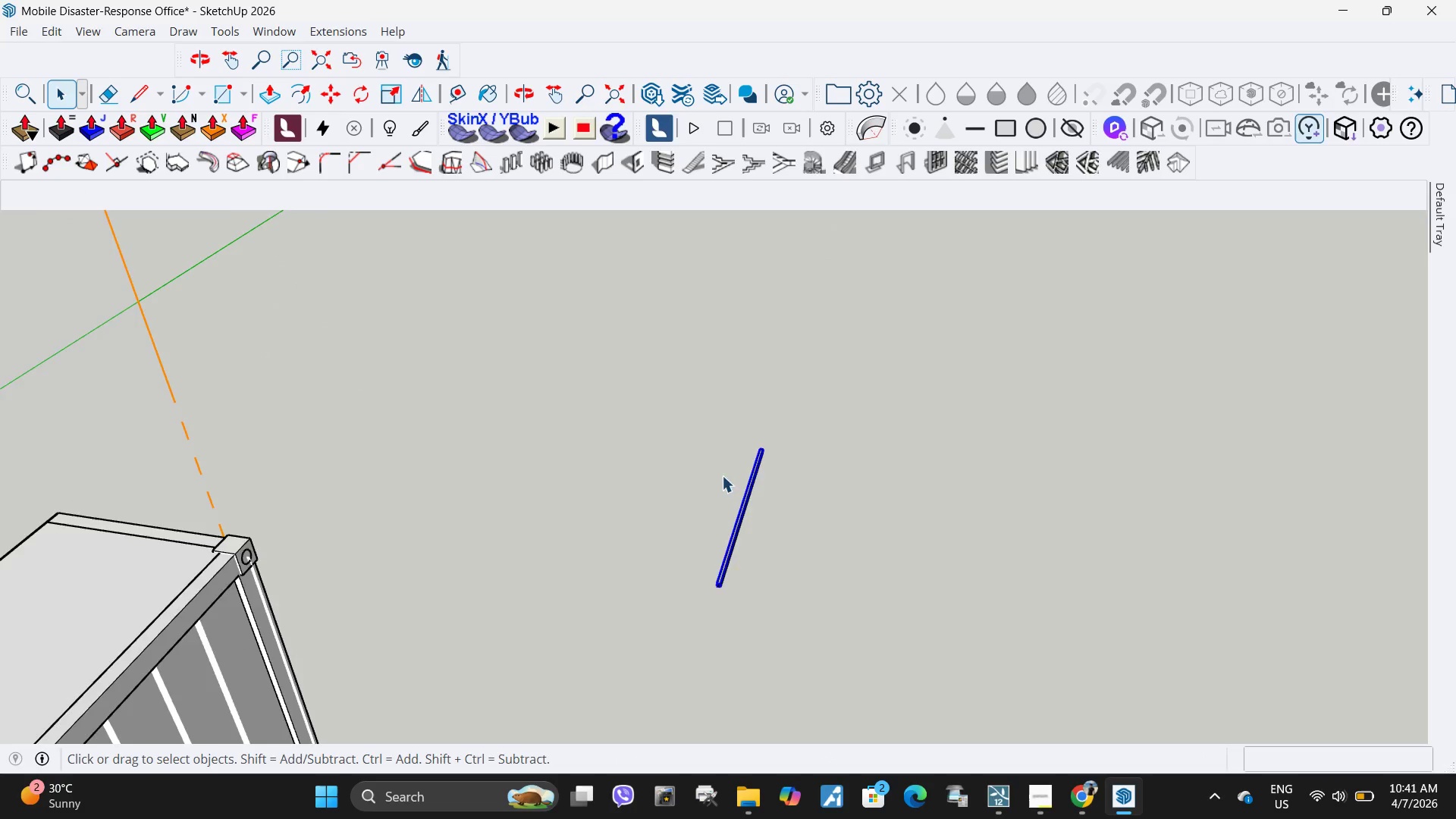 
scroll: coordinate [715, 618], scroll_direction: up, amount: 23.0
 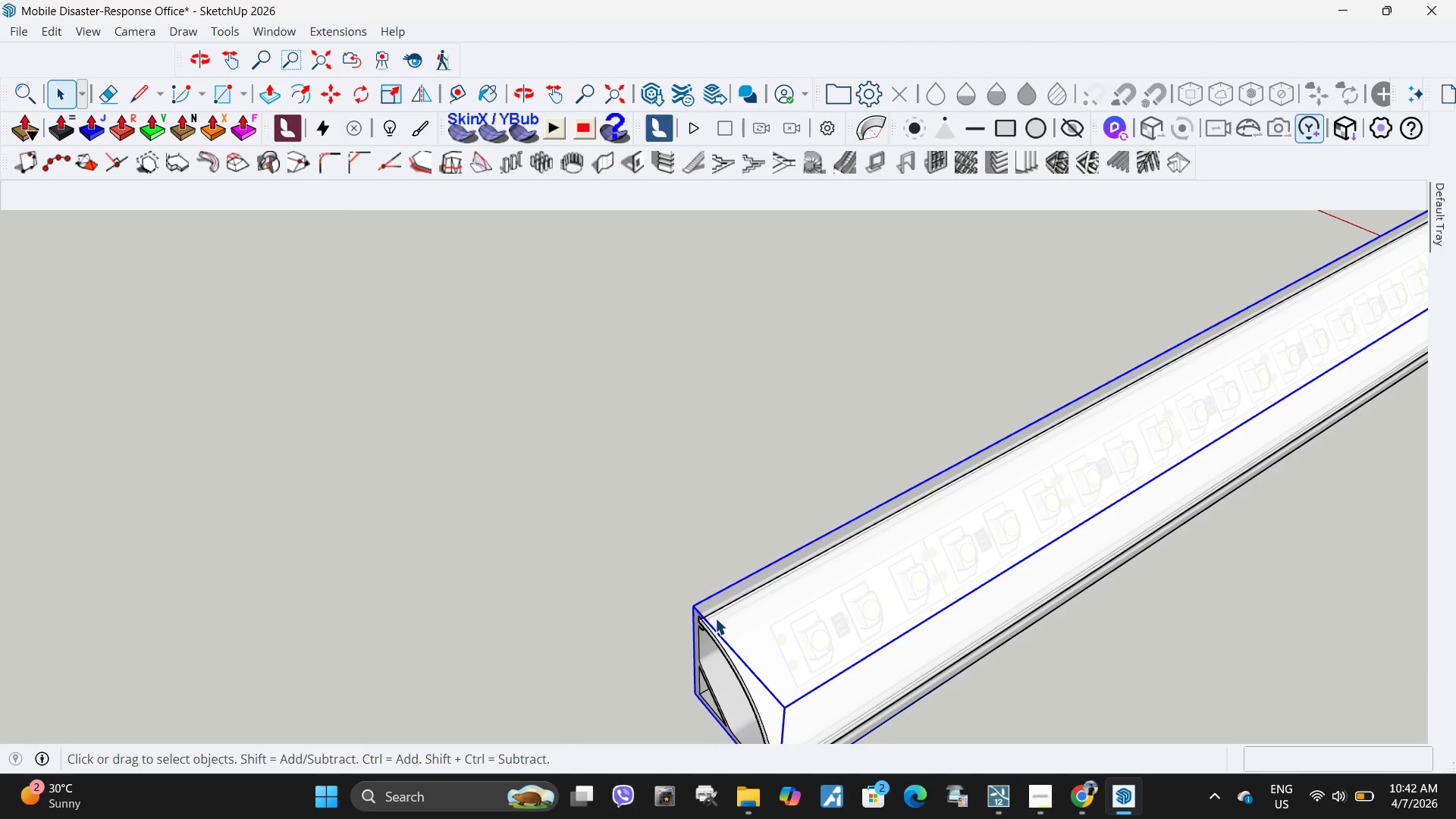 
key(M)
 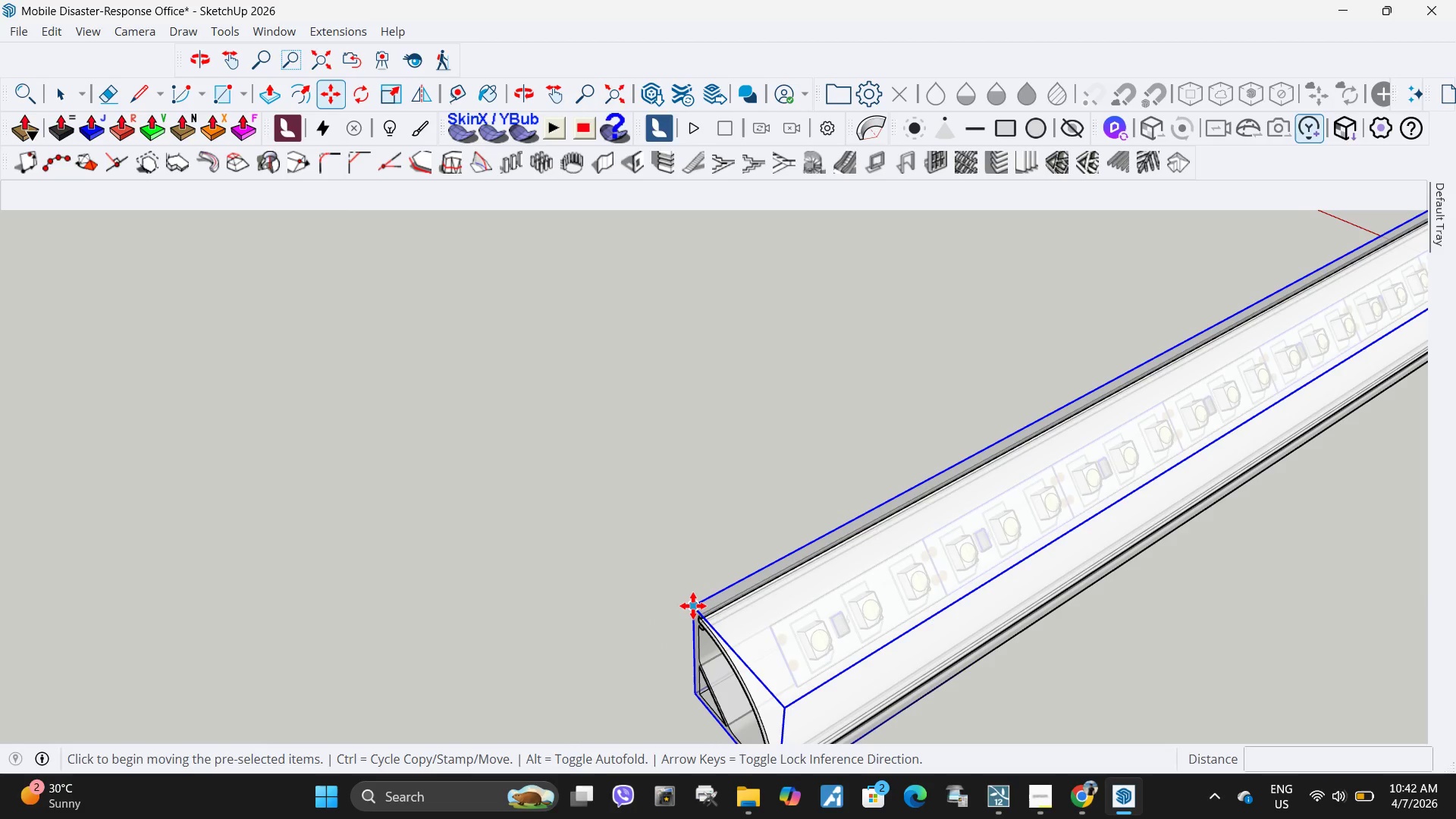 
left_click([693, 606])
 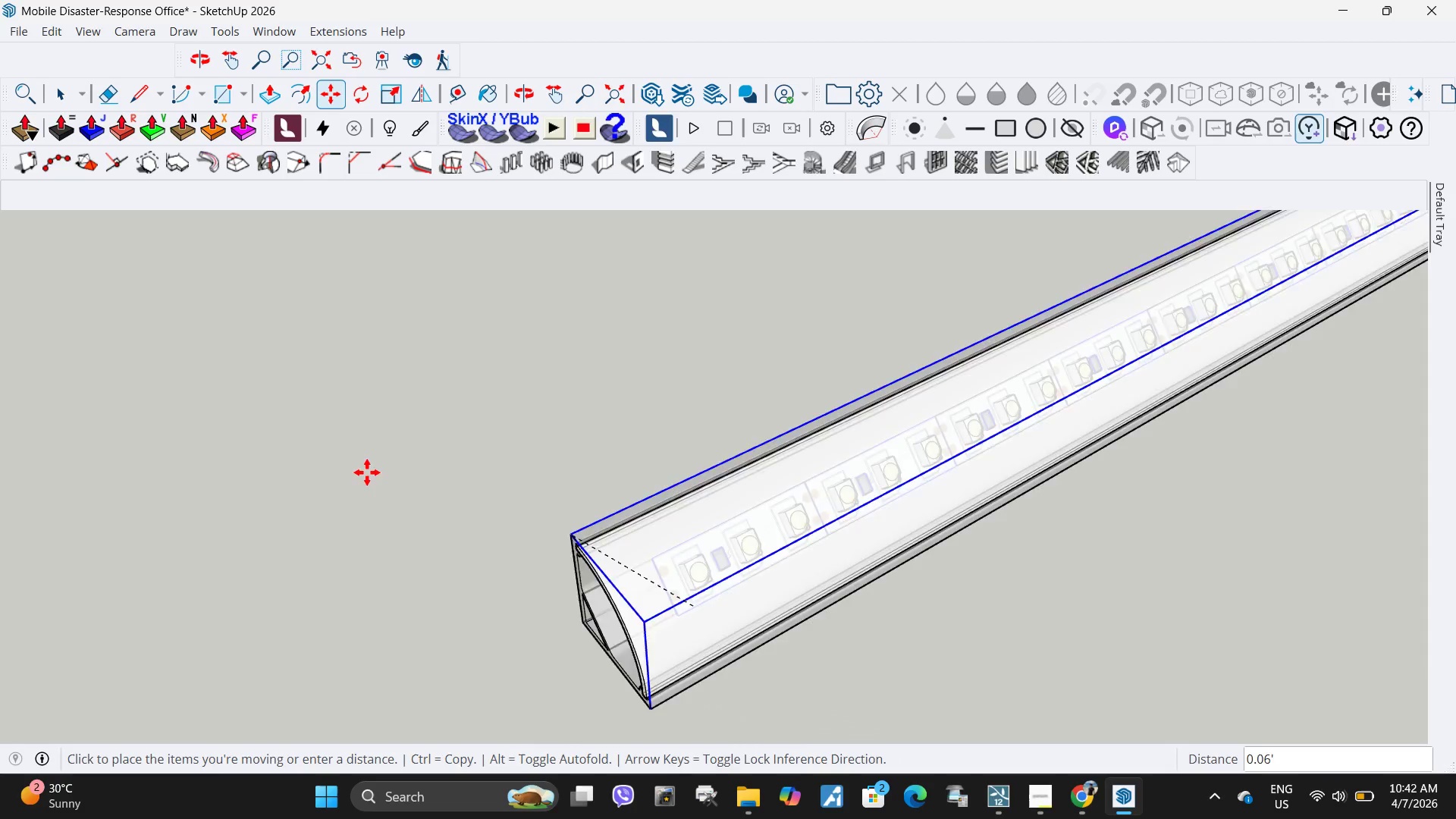 
scroll: coordinate [646, 464], scroll_direction: down, amount: 55.0
 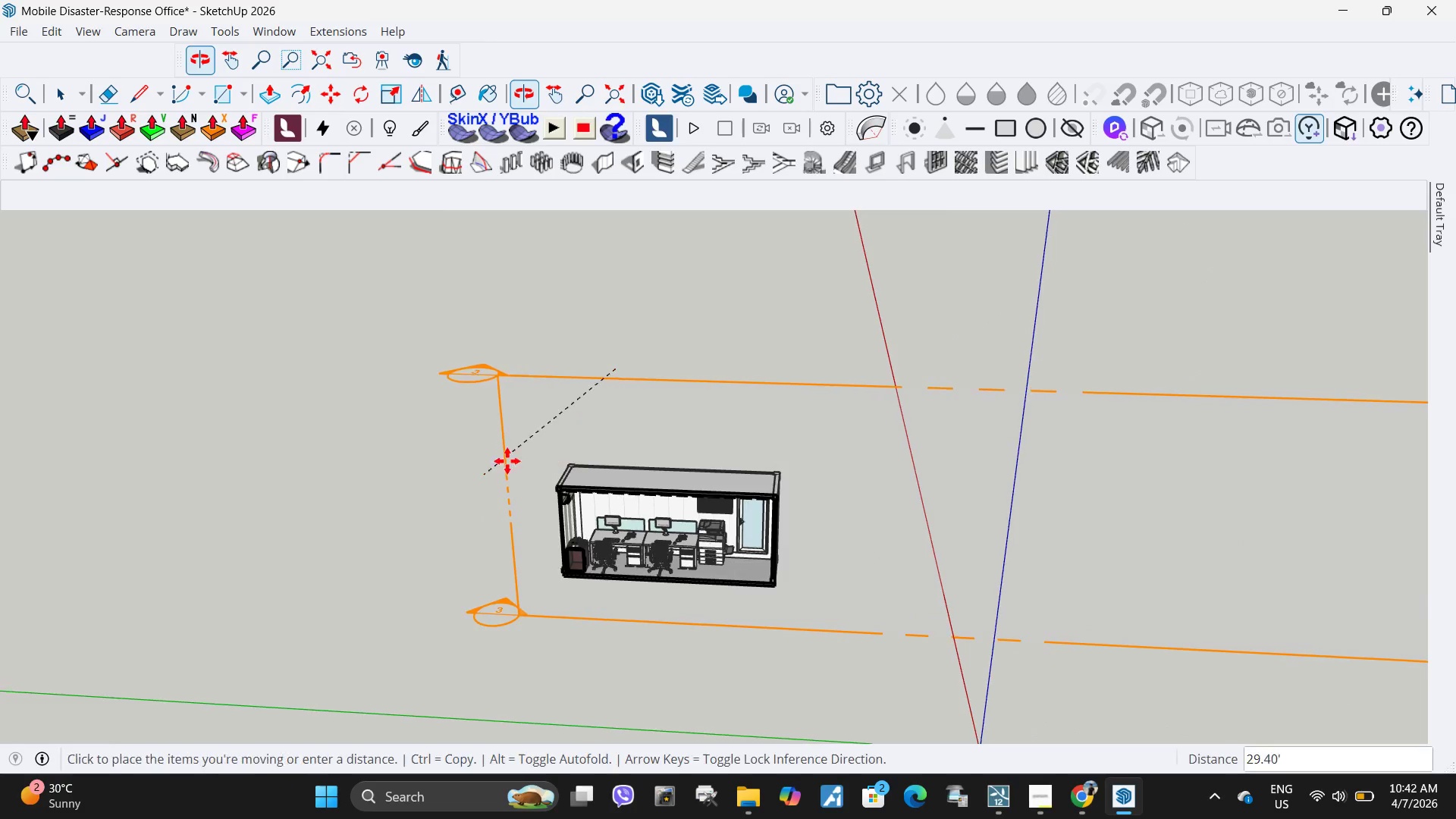 
scroll: coordinate [281, 379], scroll_direction: up, amount: 52.0
 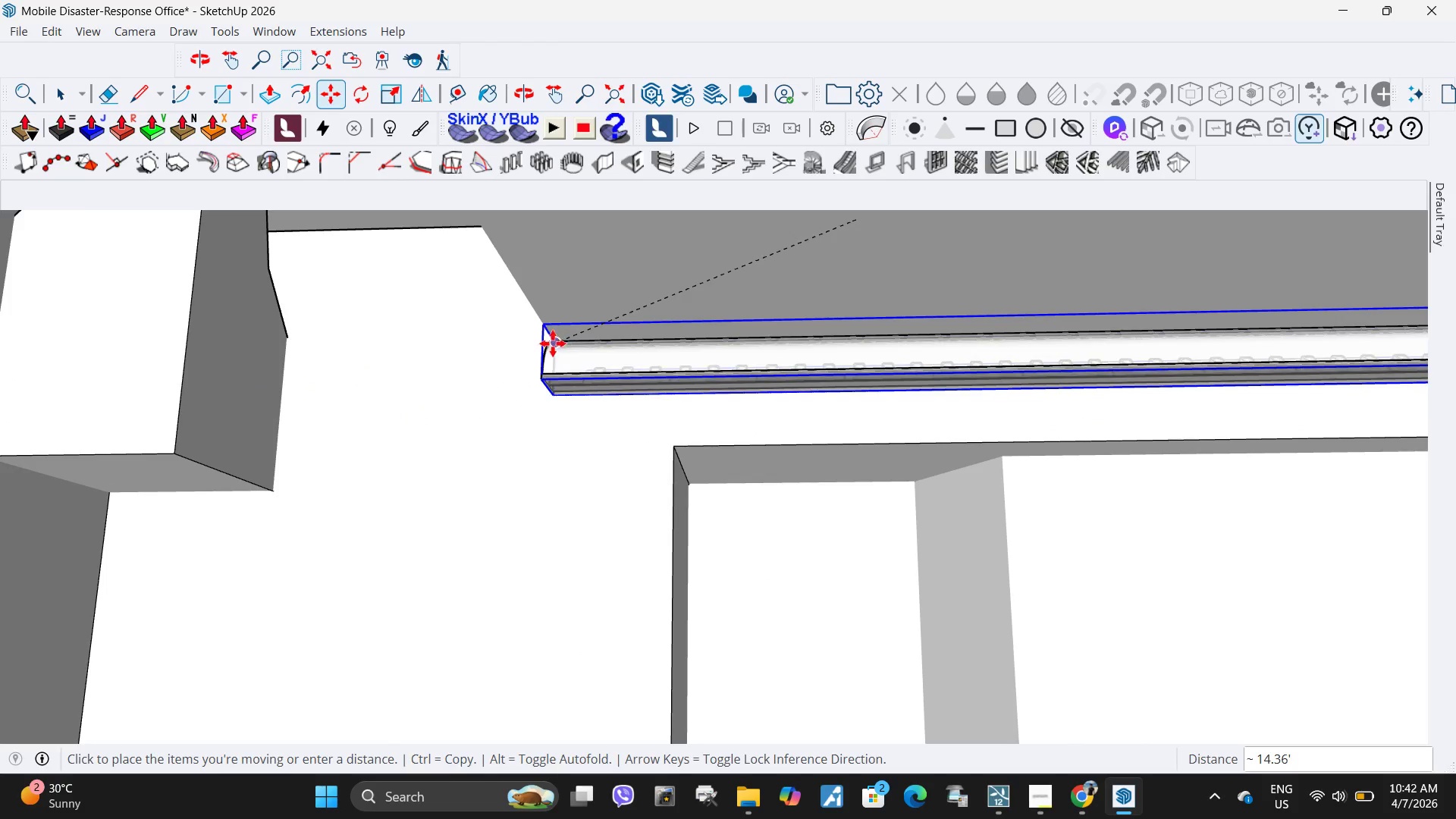 
left_click([551, 343])
 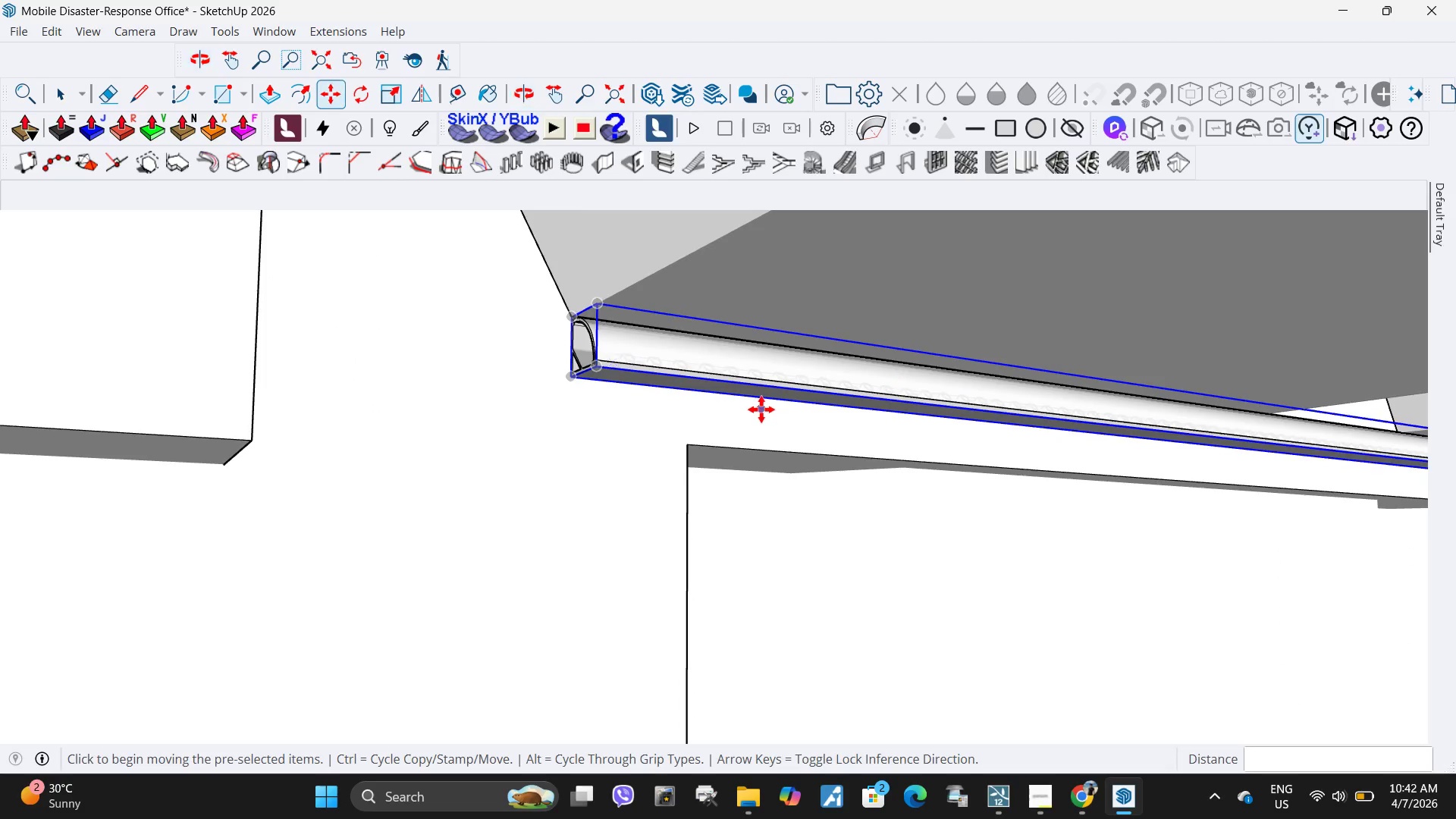 
left_click([29, 92])
 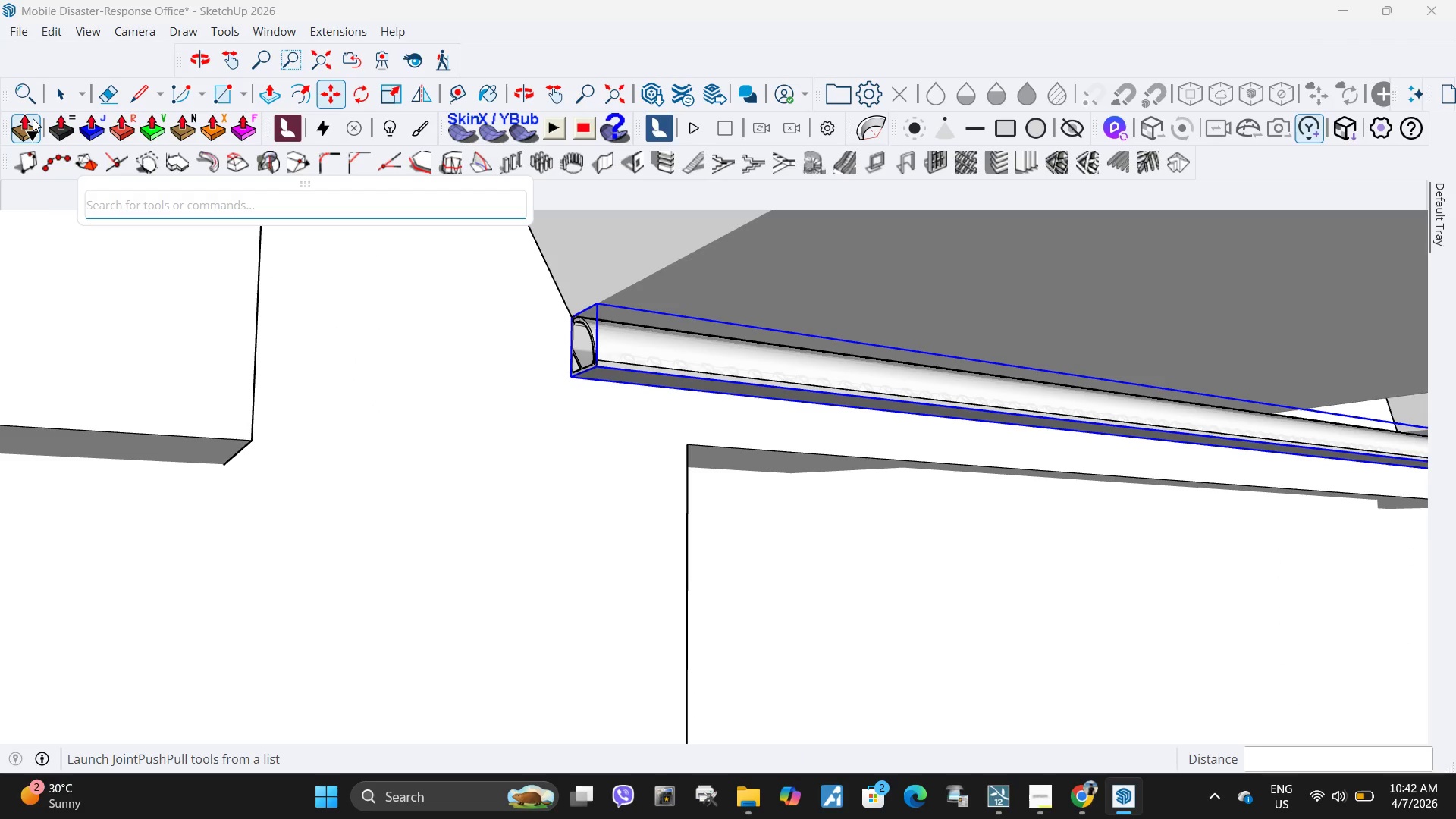 
key(F)
 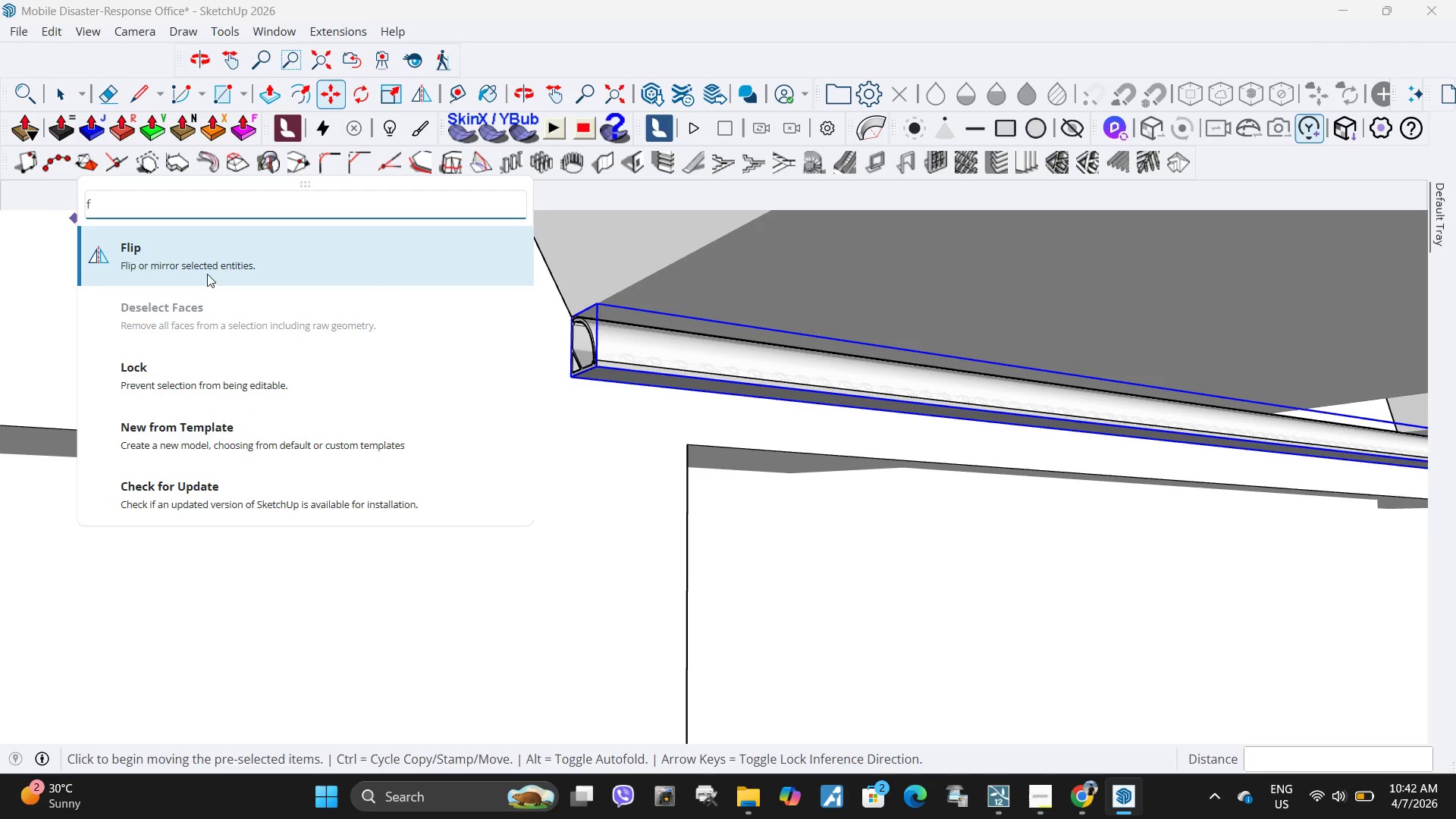 
left_click([199, 263])
 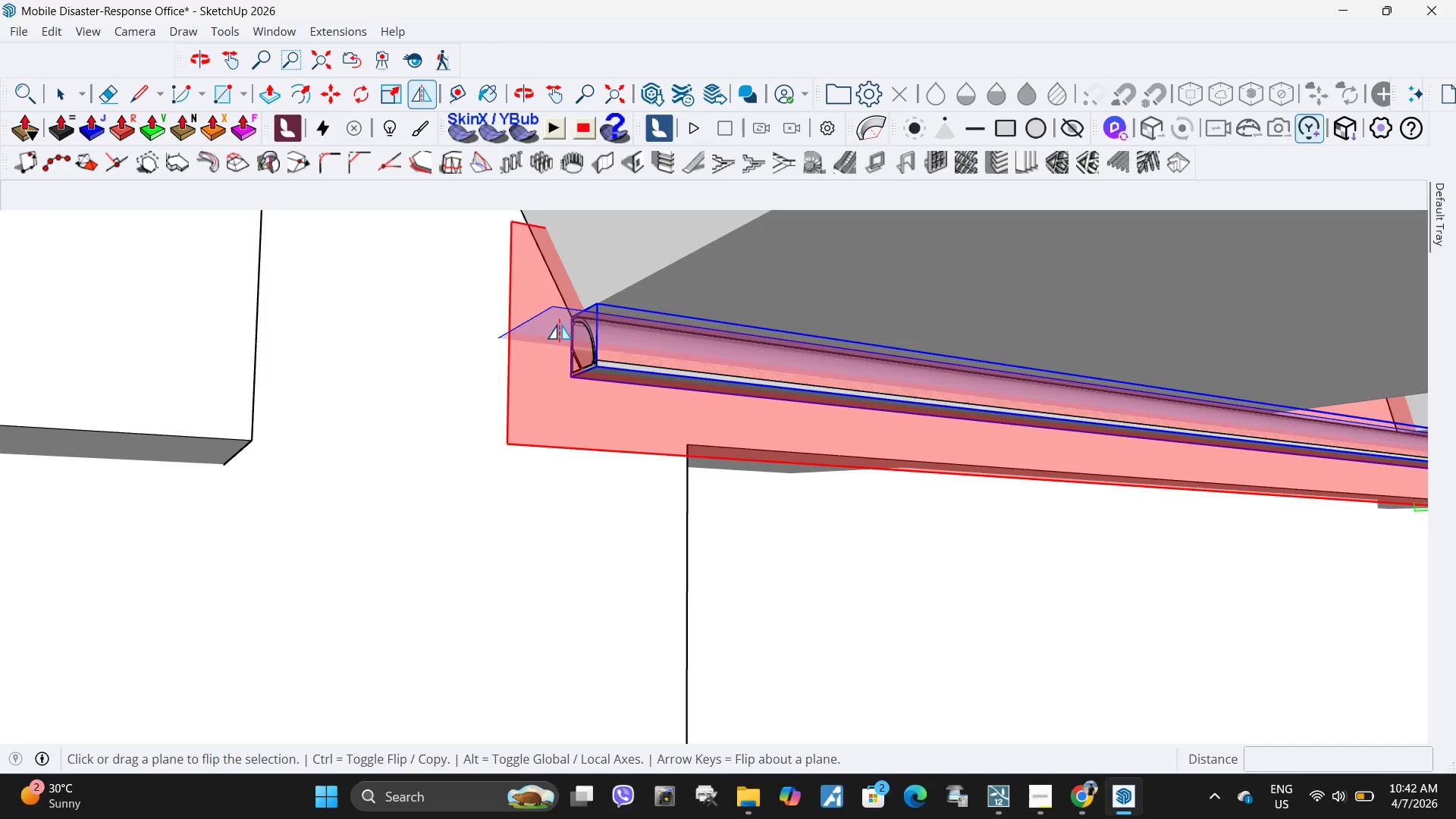 
left_click([560, 318])
 